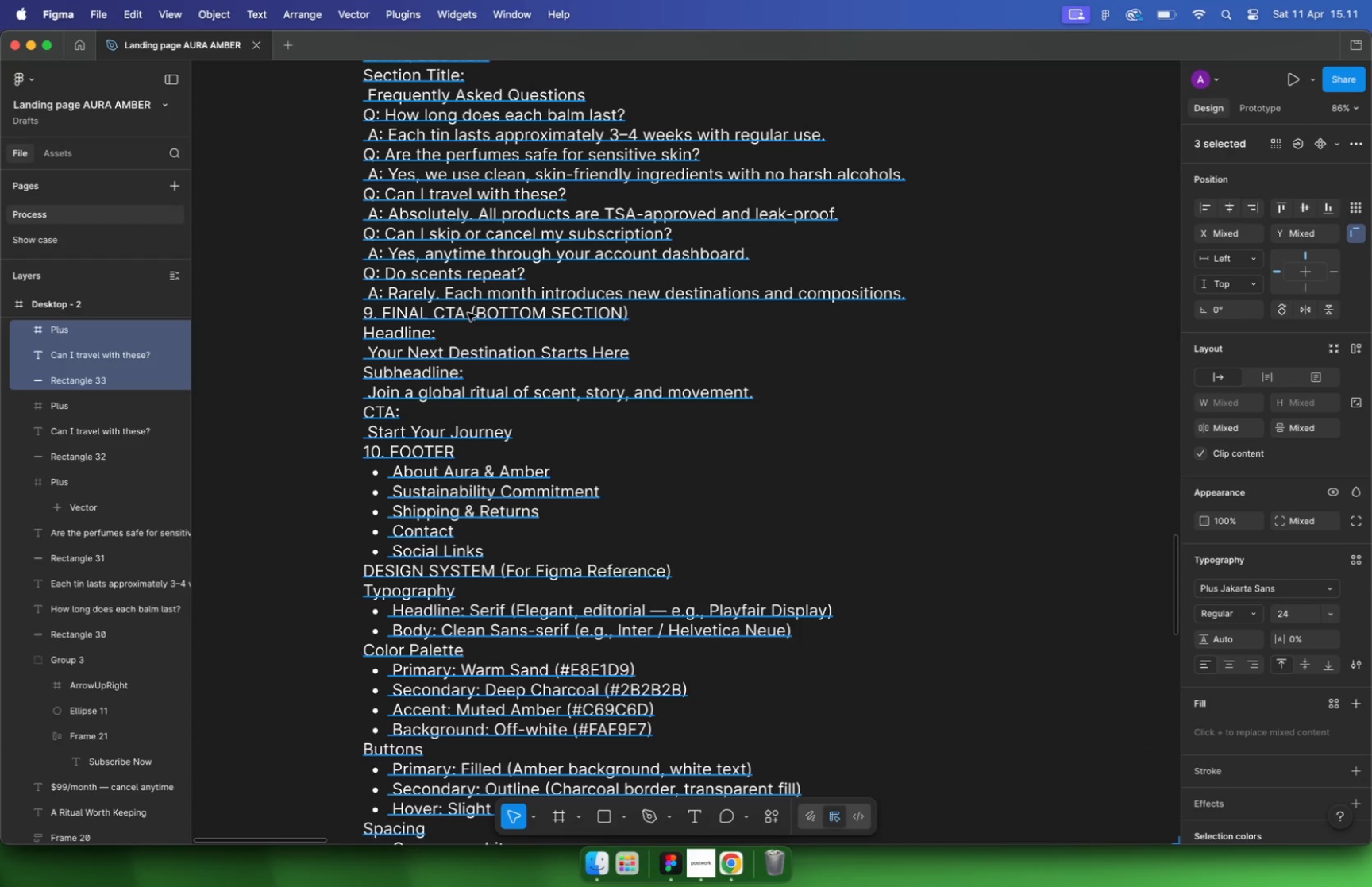 
left_click([628, 231])
 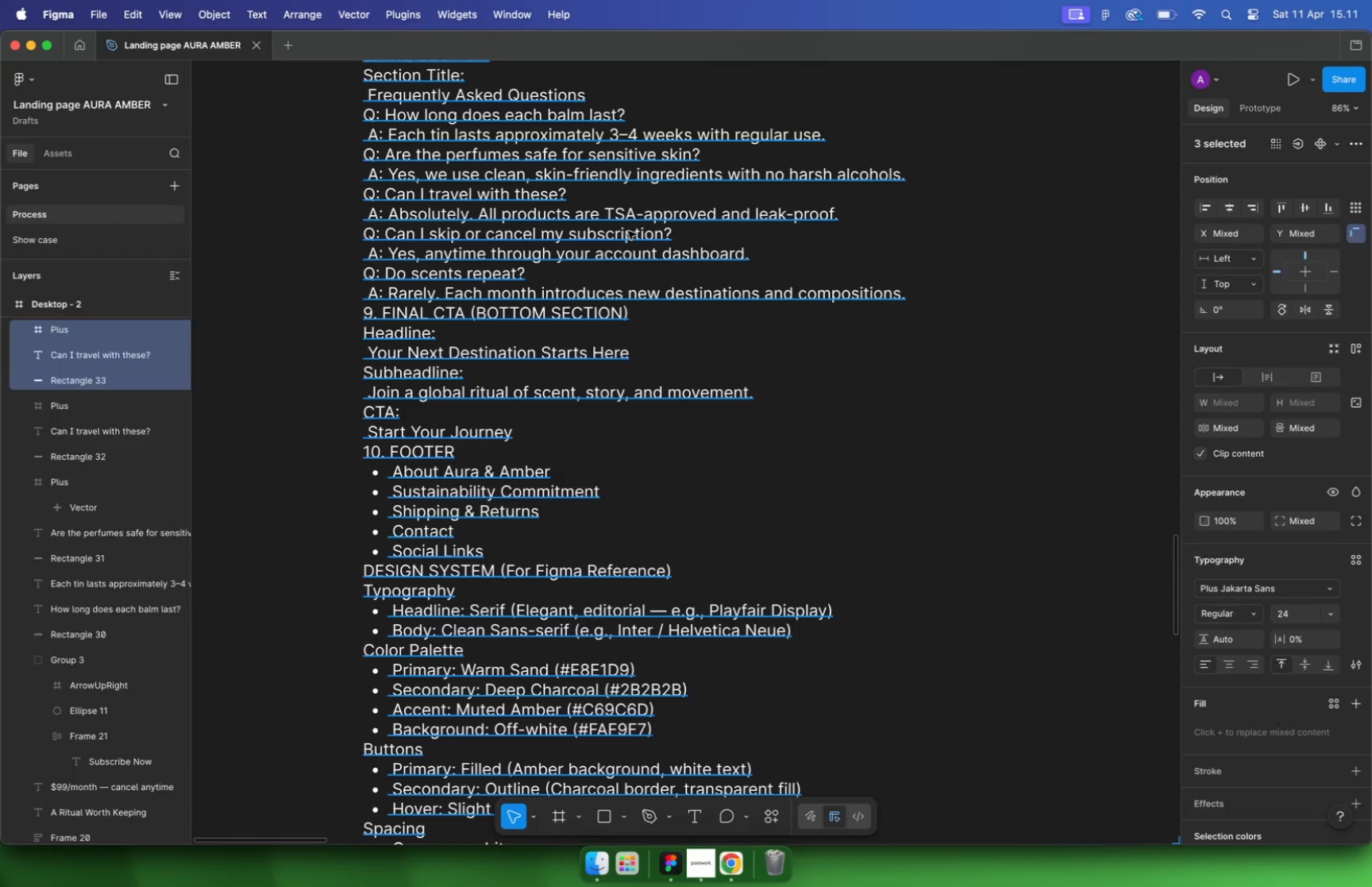 
left_click_drag(start_coordinate=[714, 232], to_coordinate=[383, 231])
 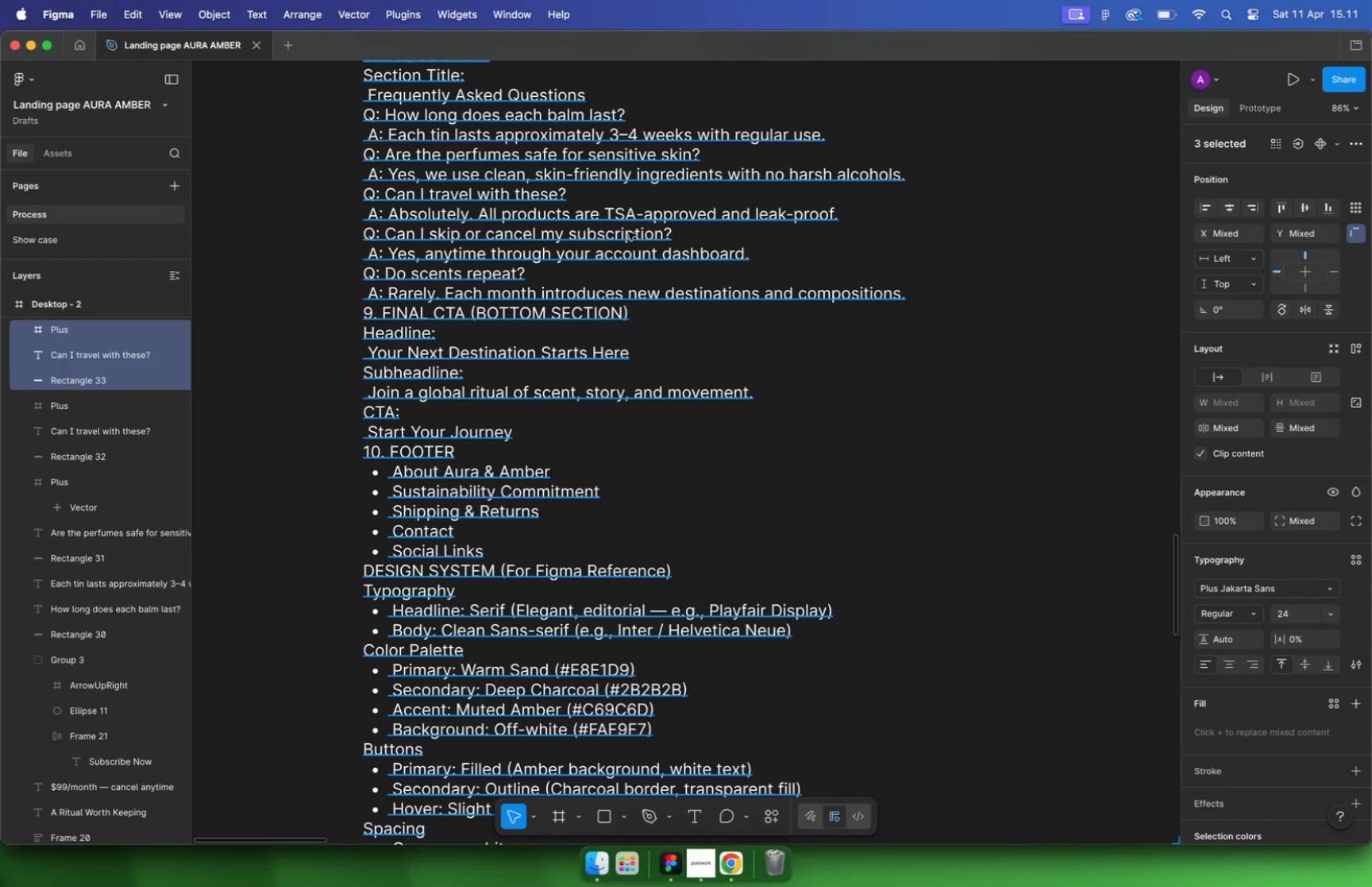 
key(Meta+C)
 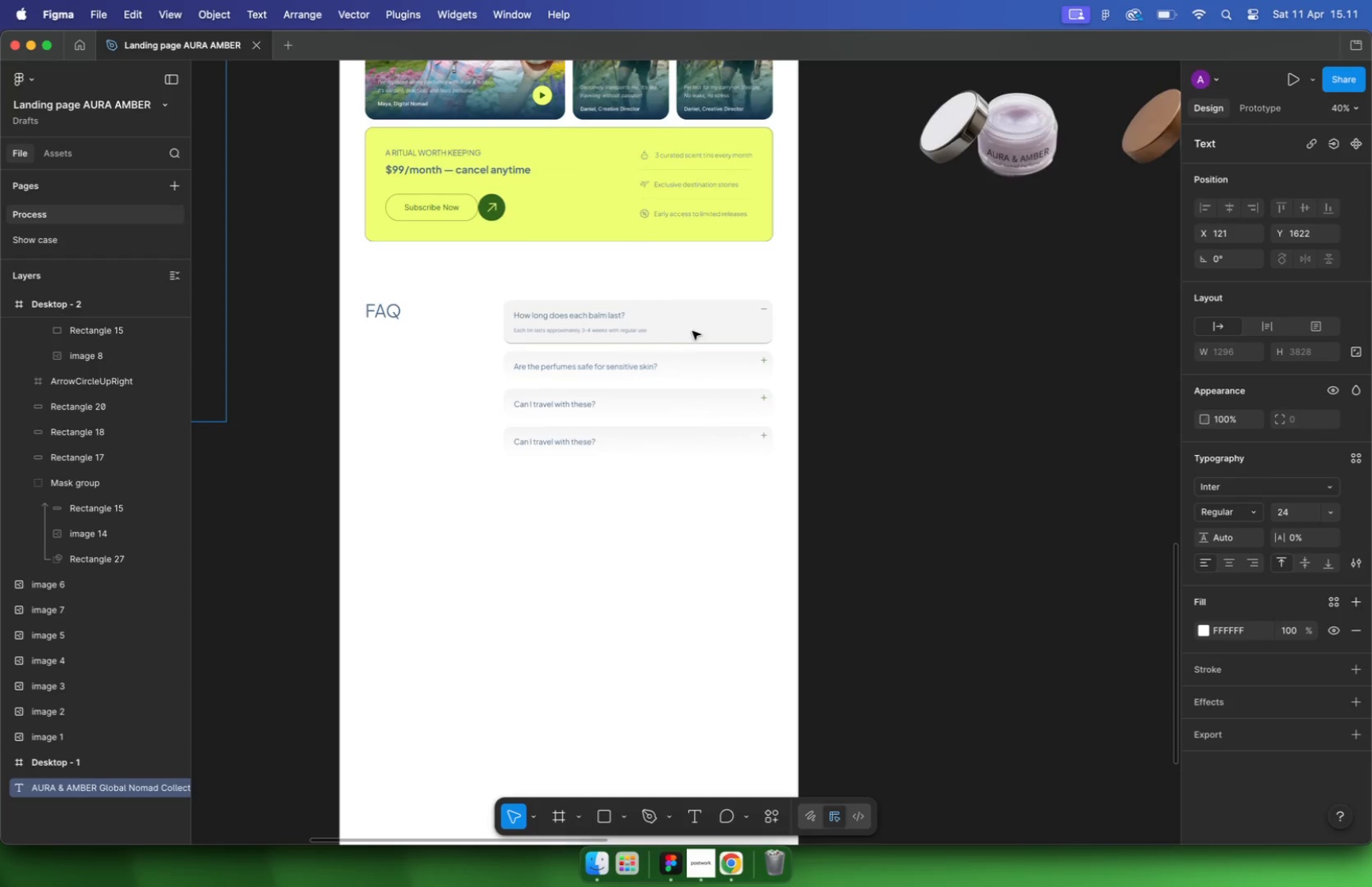 
hold_key(key=CommandLeft, duration=1.24)
scroll: coordinate [604, 389], scroll_direction: none, amount: 0.0
 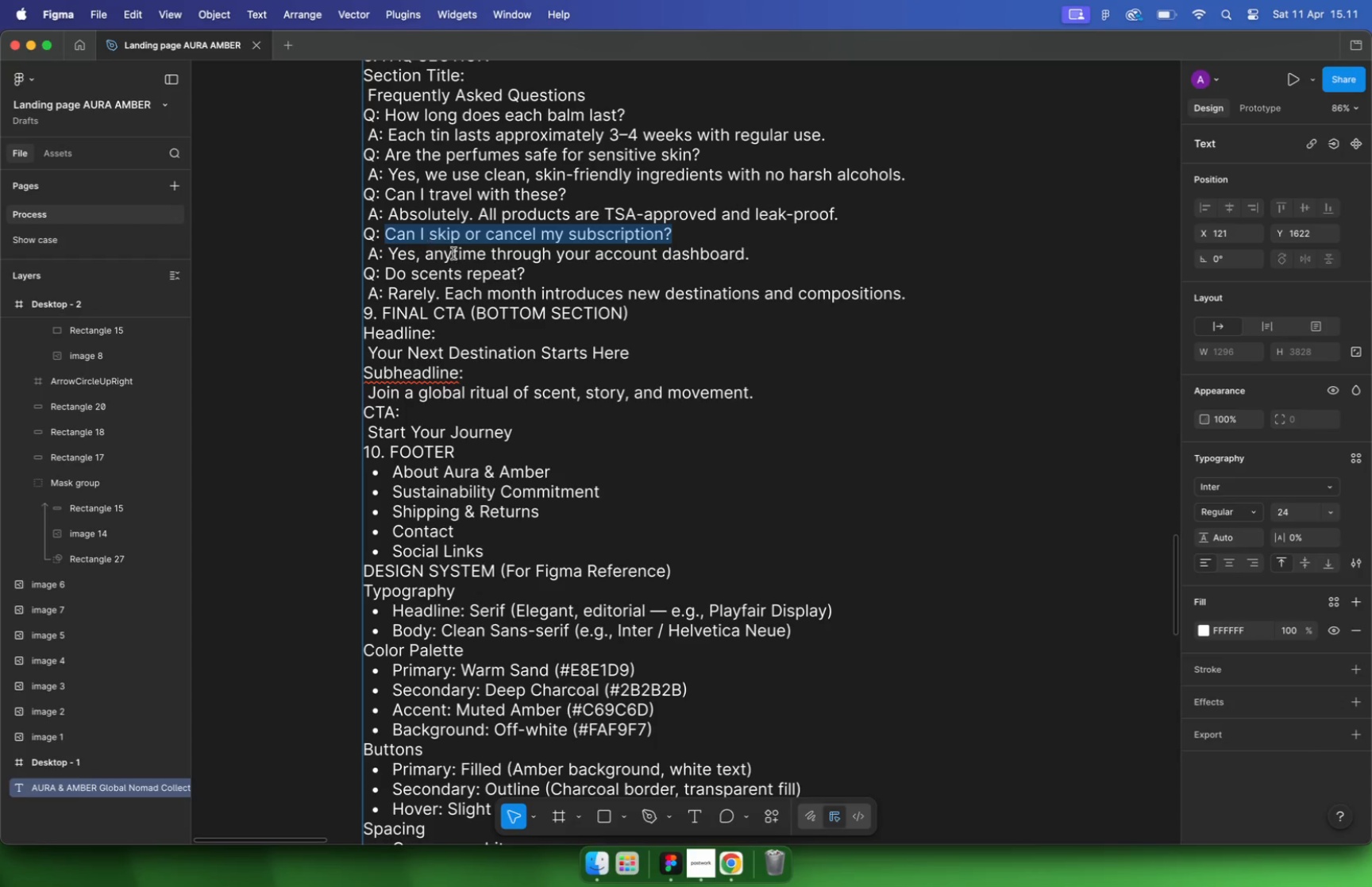 
double_click([570, 499])
 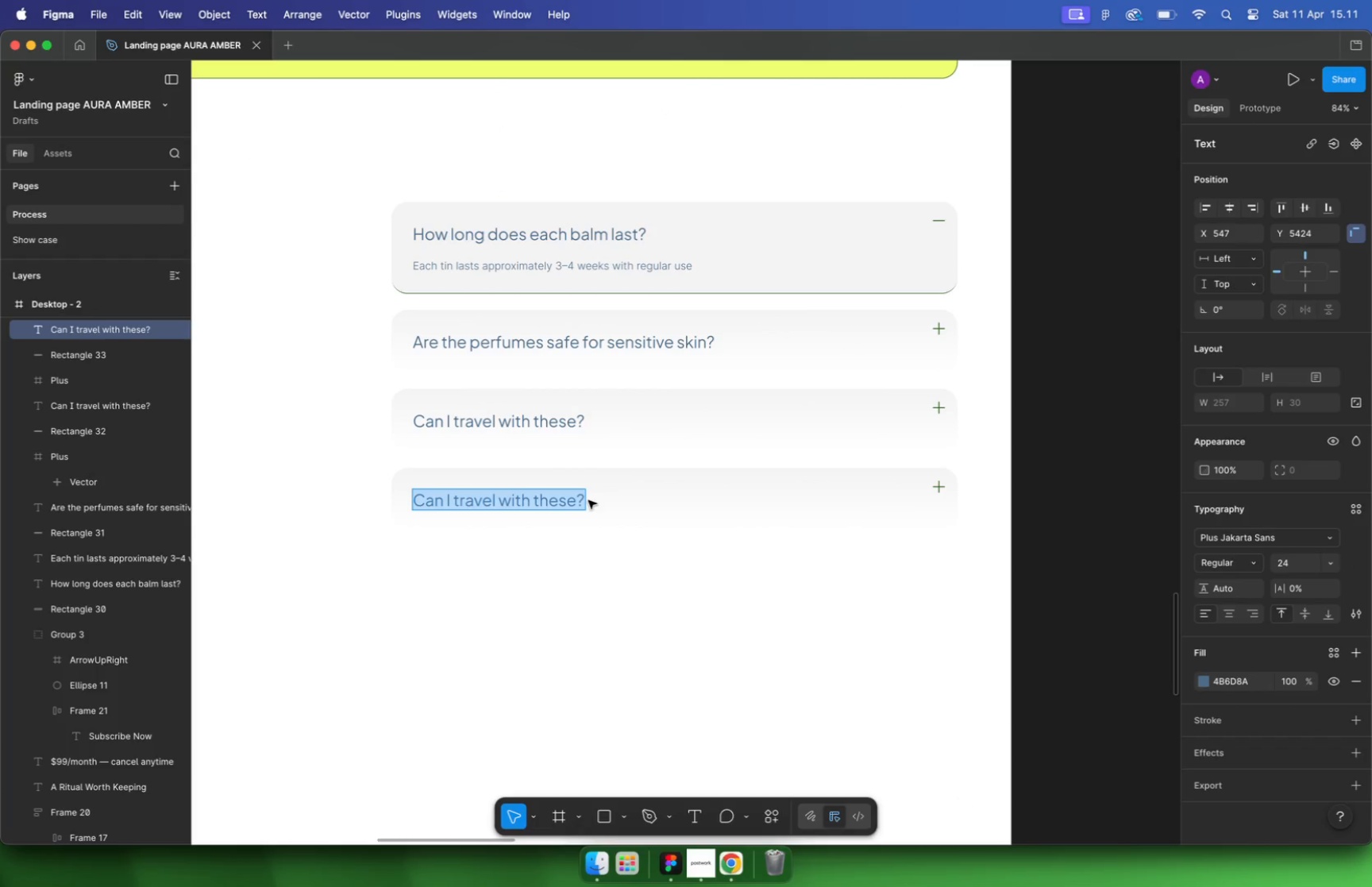 
key(Meta+CommandLeft)
 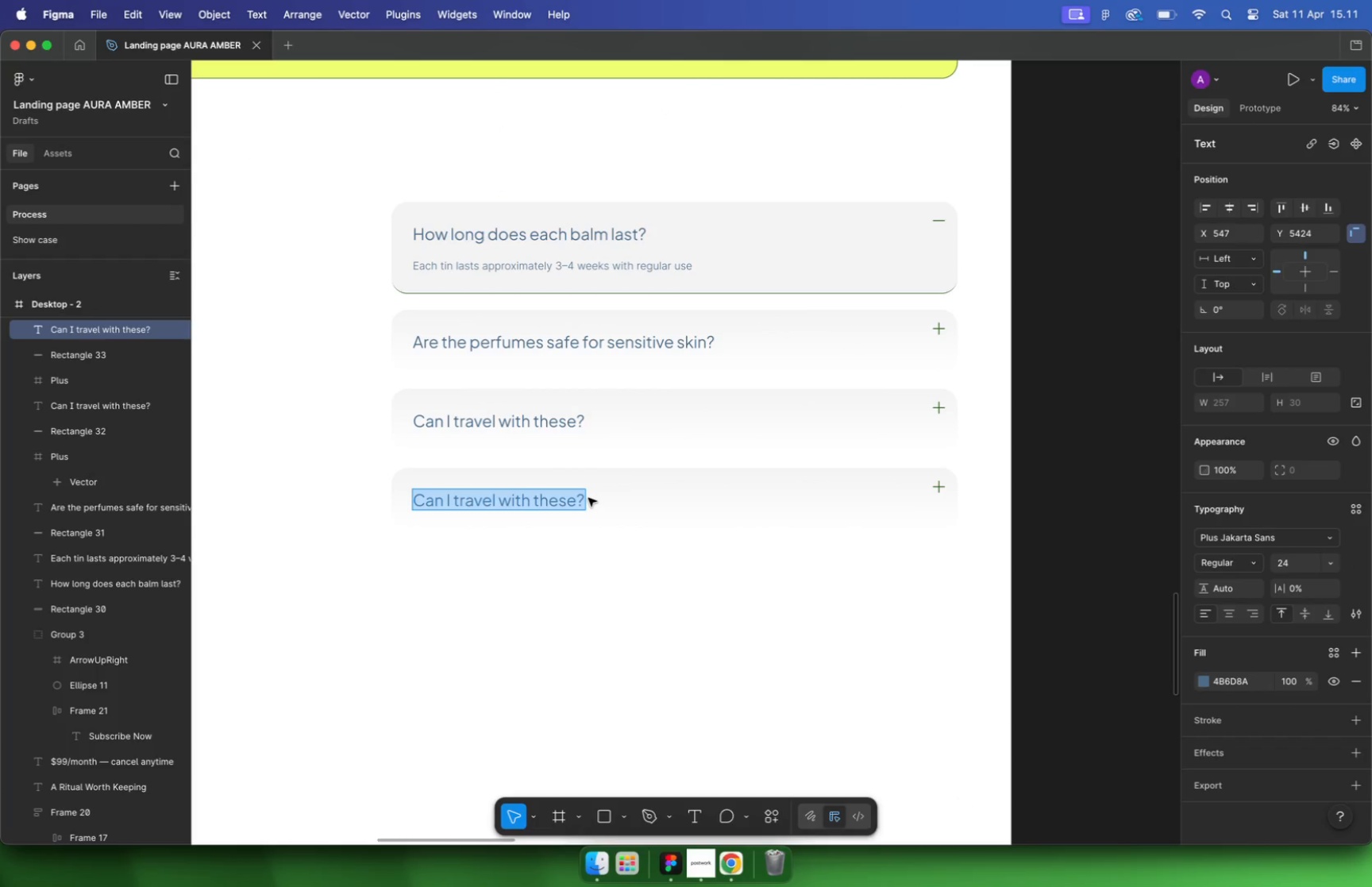 
key(Meta+CommandLeft)
 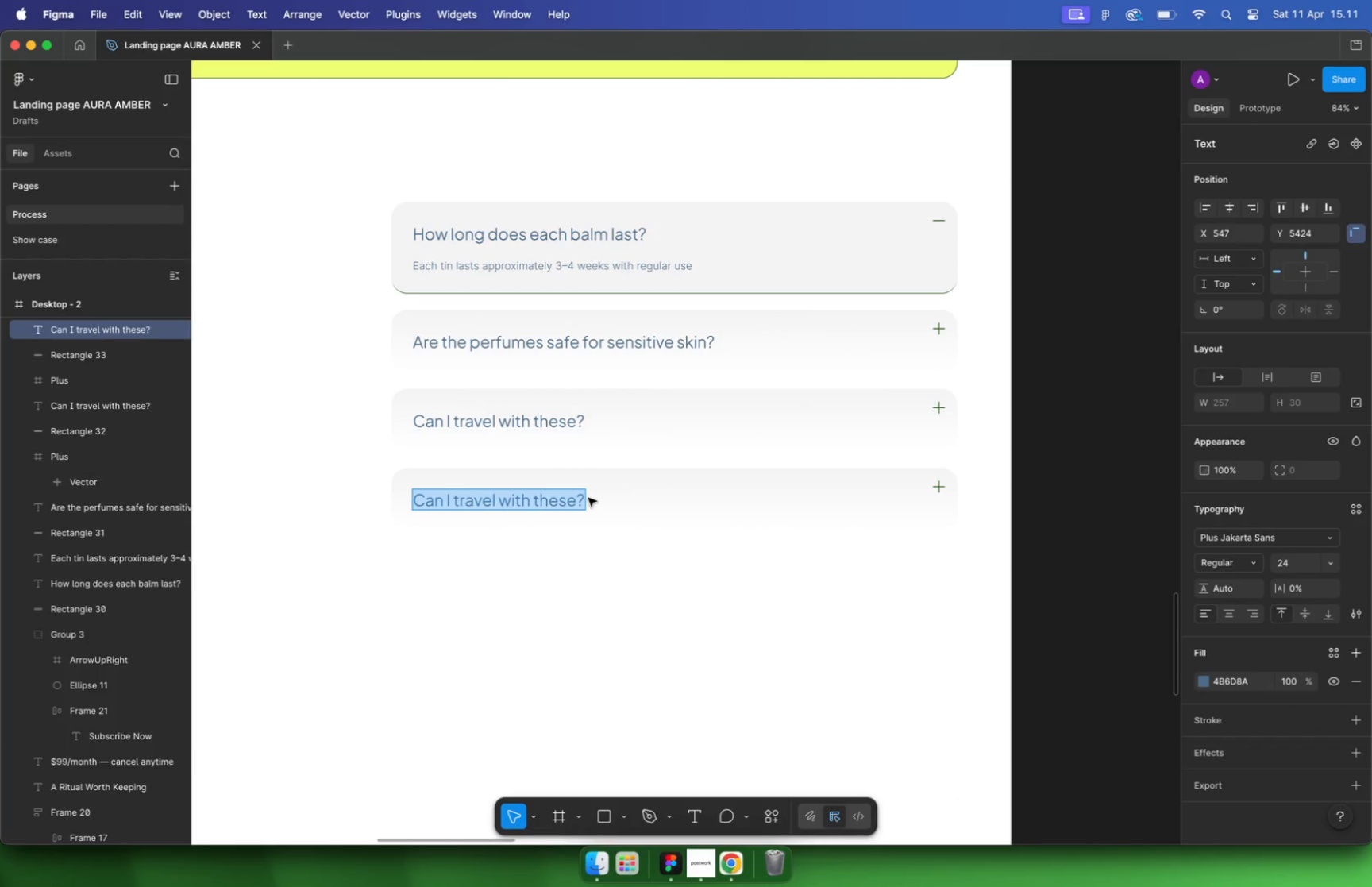 
key(Meta+Shift+V)
 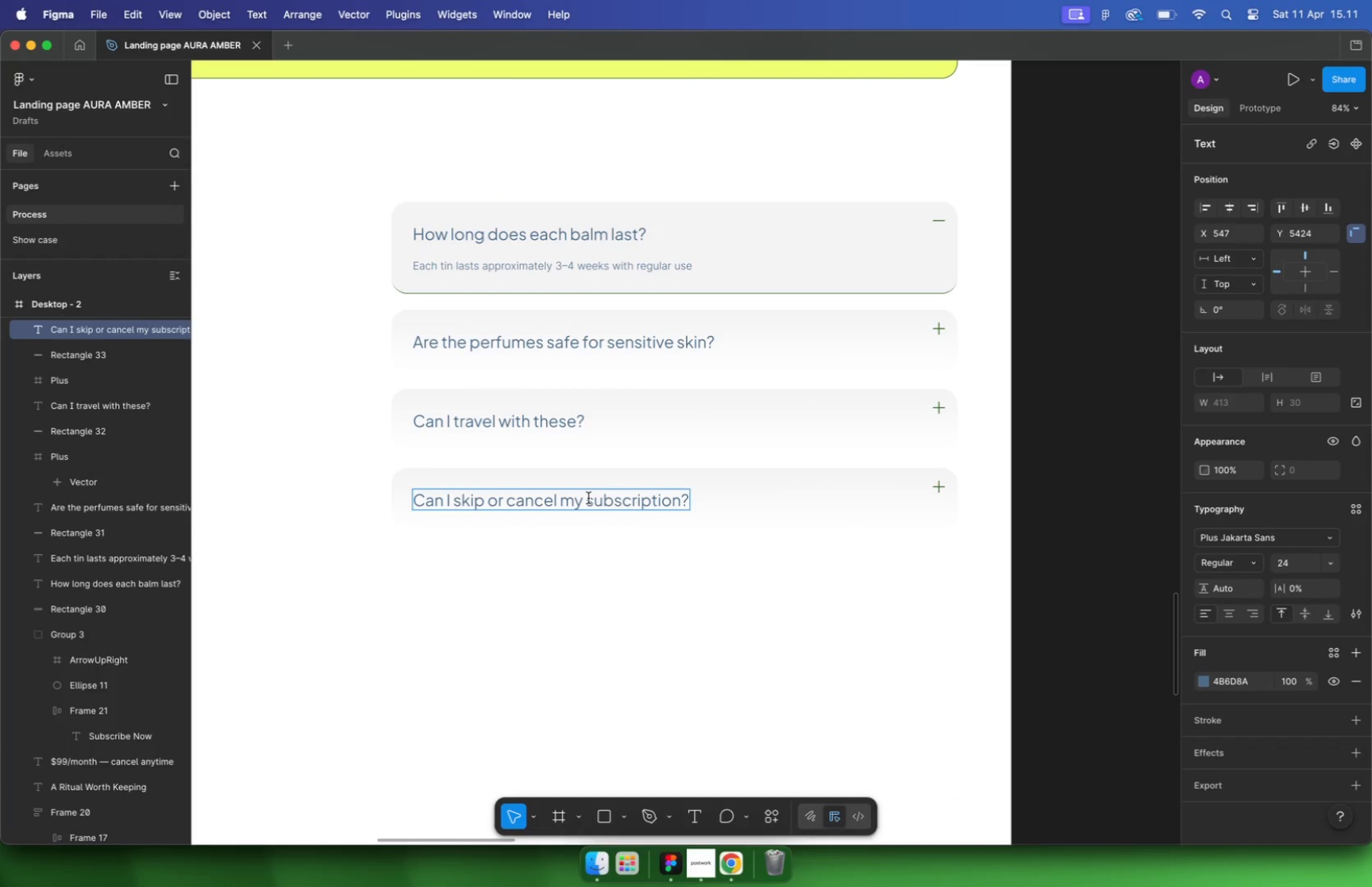 
key(Meta+CommandLeft)
 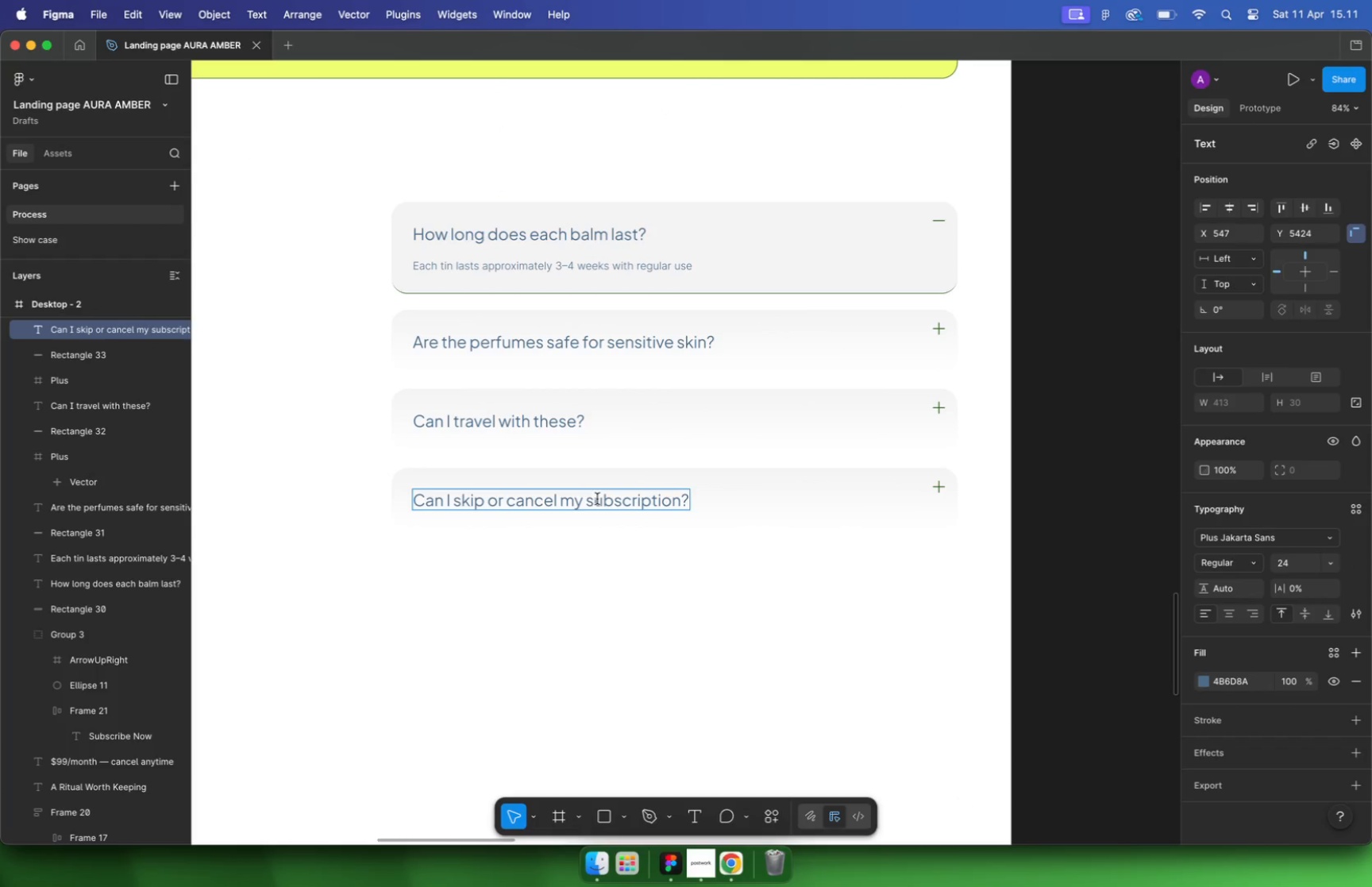 
left_click([625, 607])
 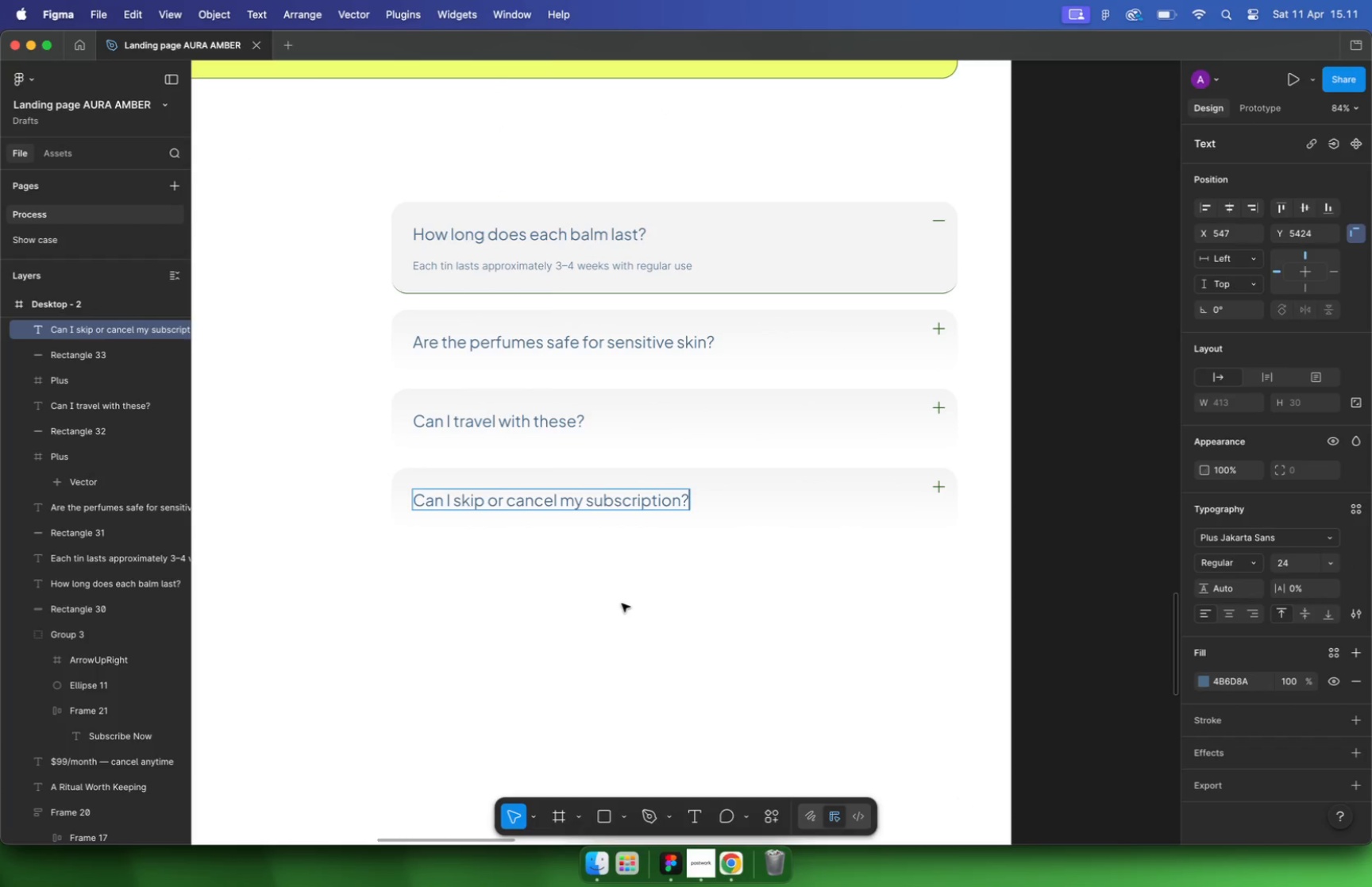 
left_click([380, 584])
 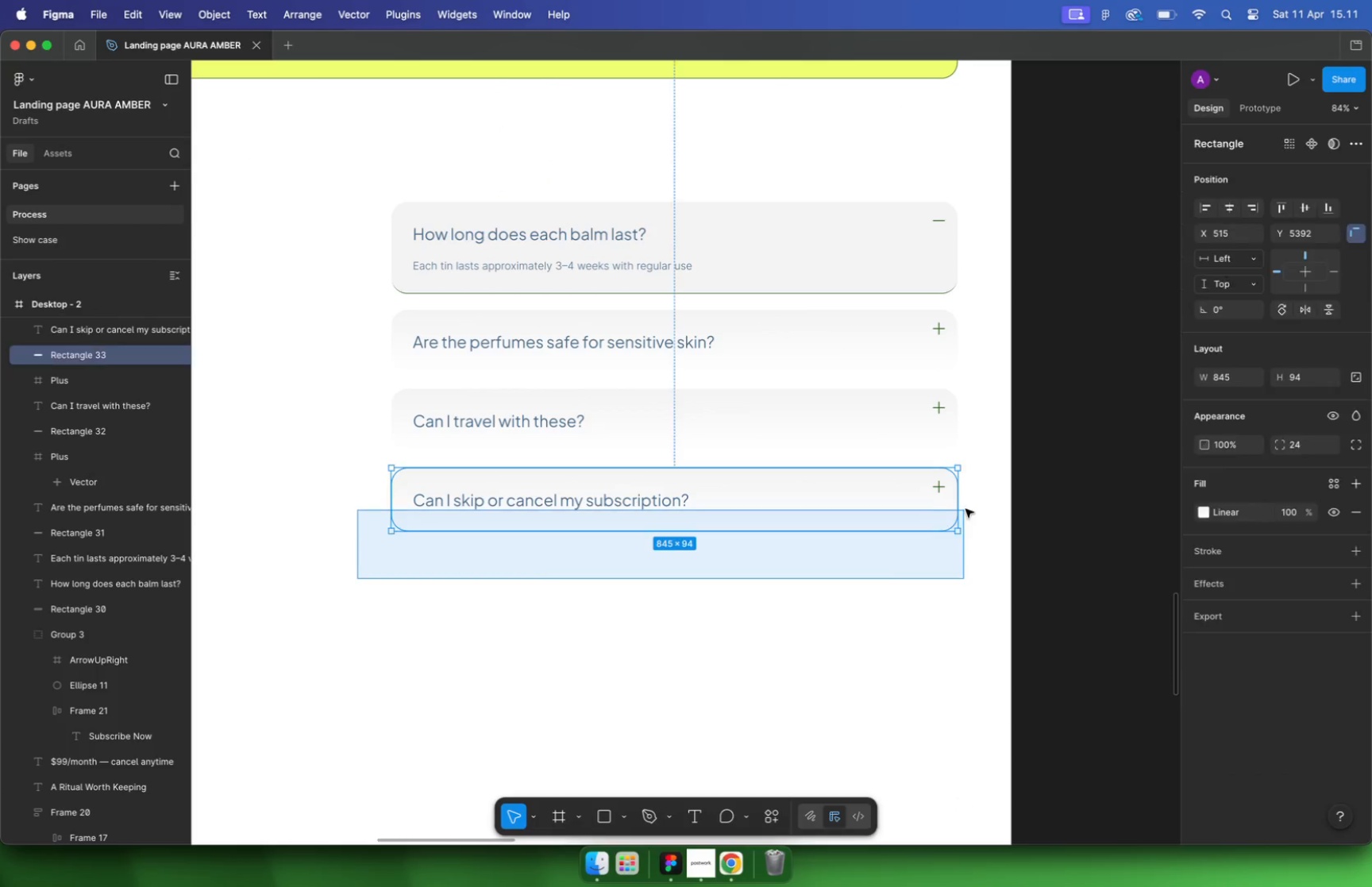 
left_click_drag(start_coordinate=[356, 579], to_coordinate=[1004, 483])
 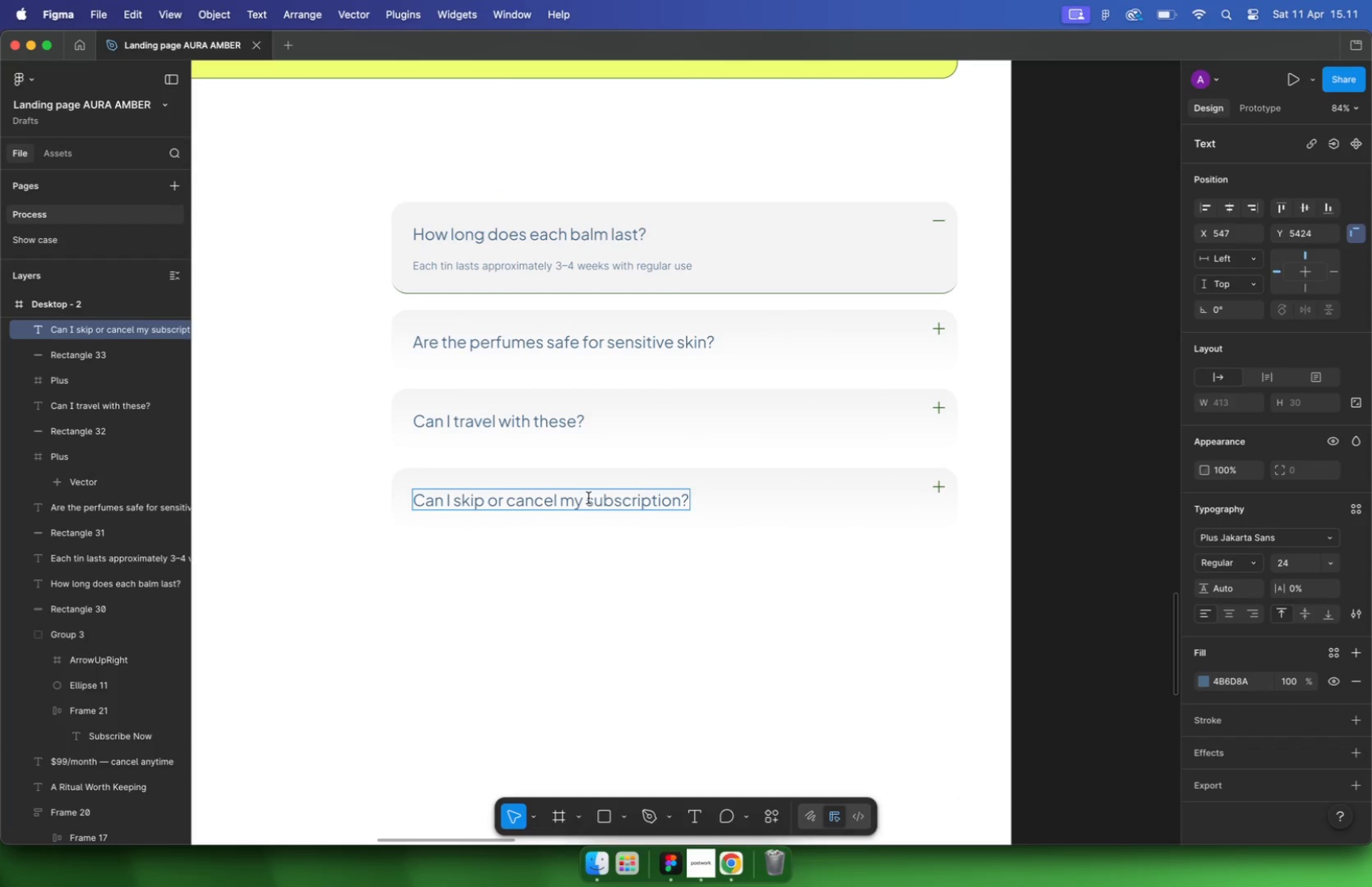 
left_click_drag(start_coordinate=[772, 492], to_coordinate=[766, 570])
 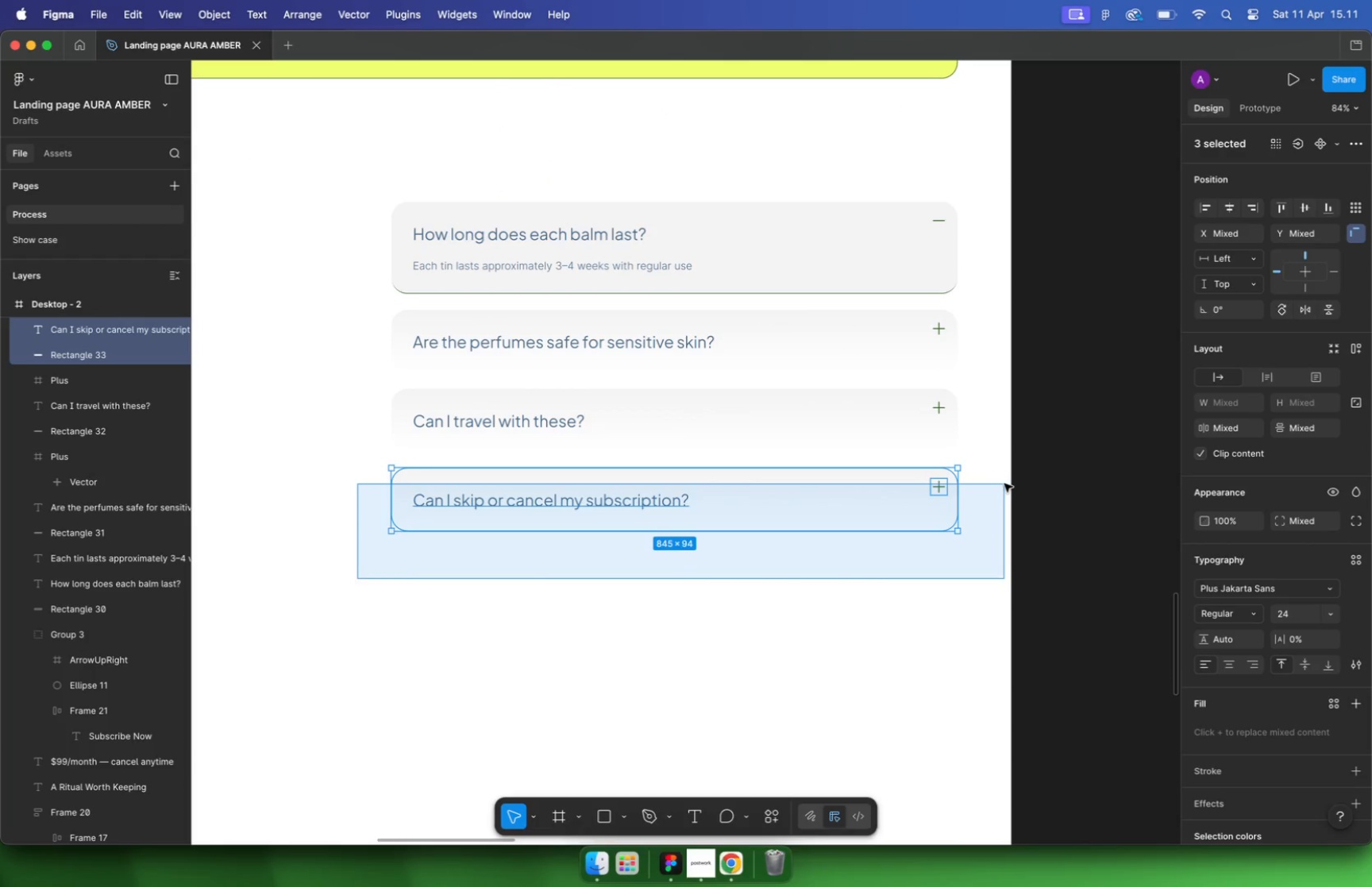 
hold_key(key=ShiftLeft, duration=1.56)
 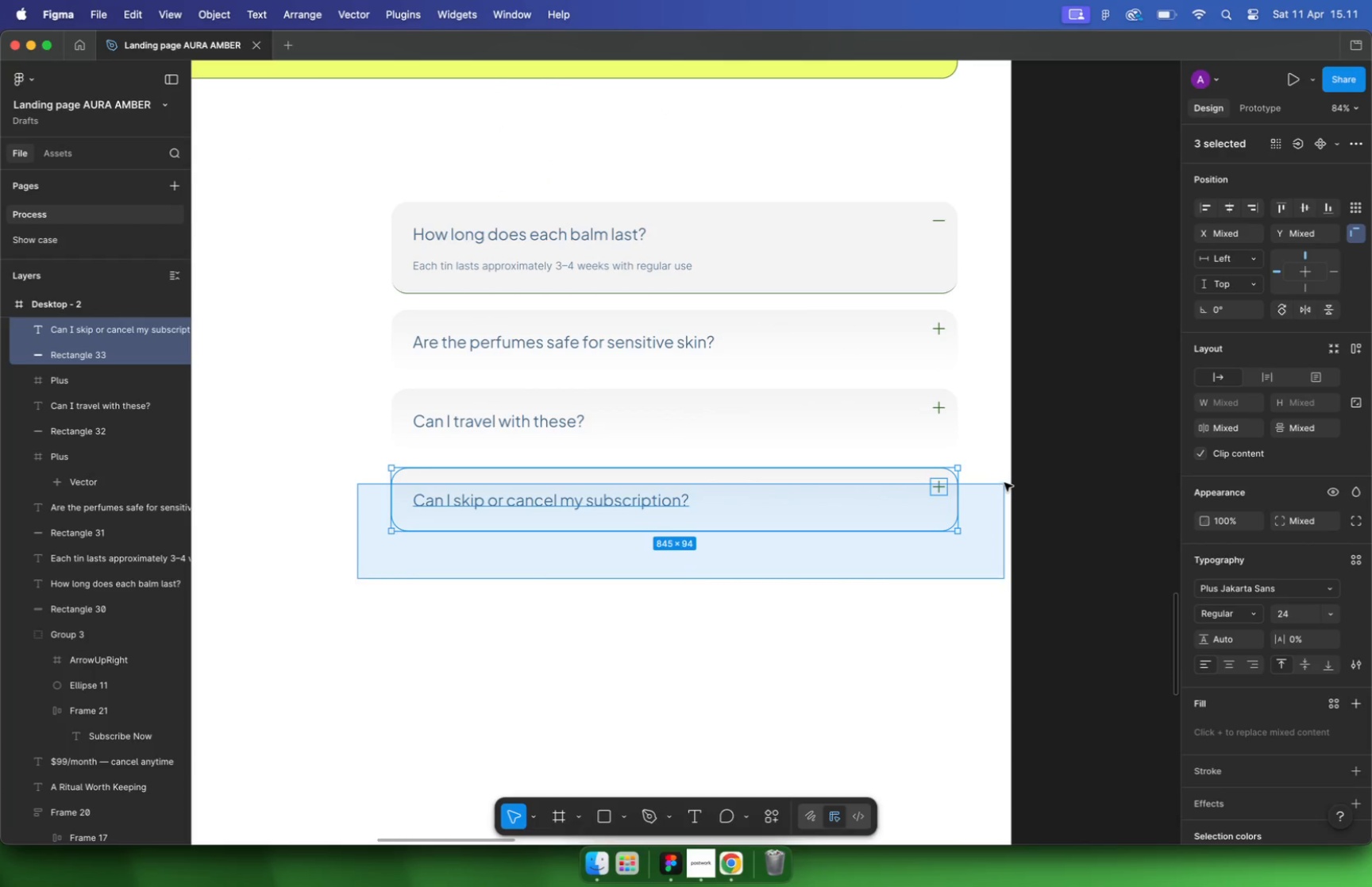 
hold_key(key=OptionLeft, duration=1.32)
 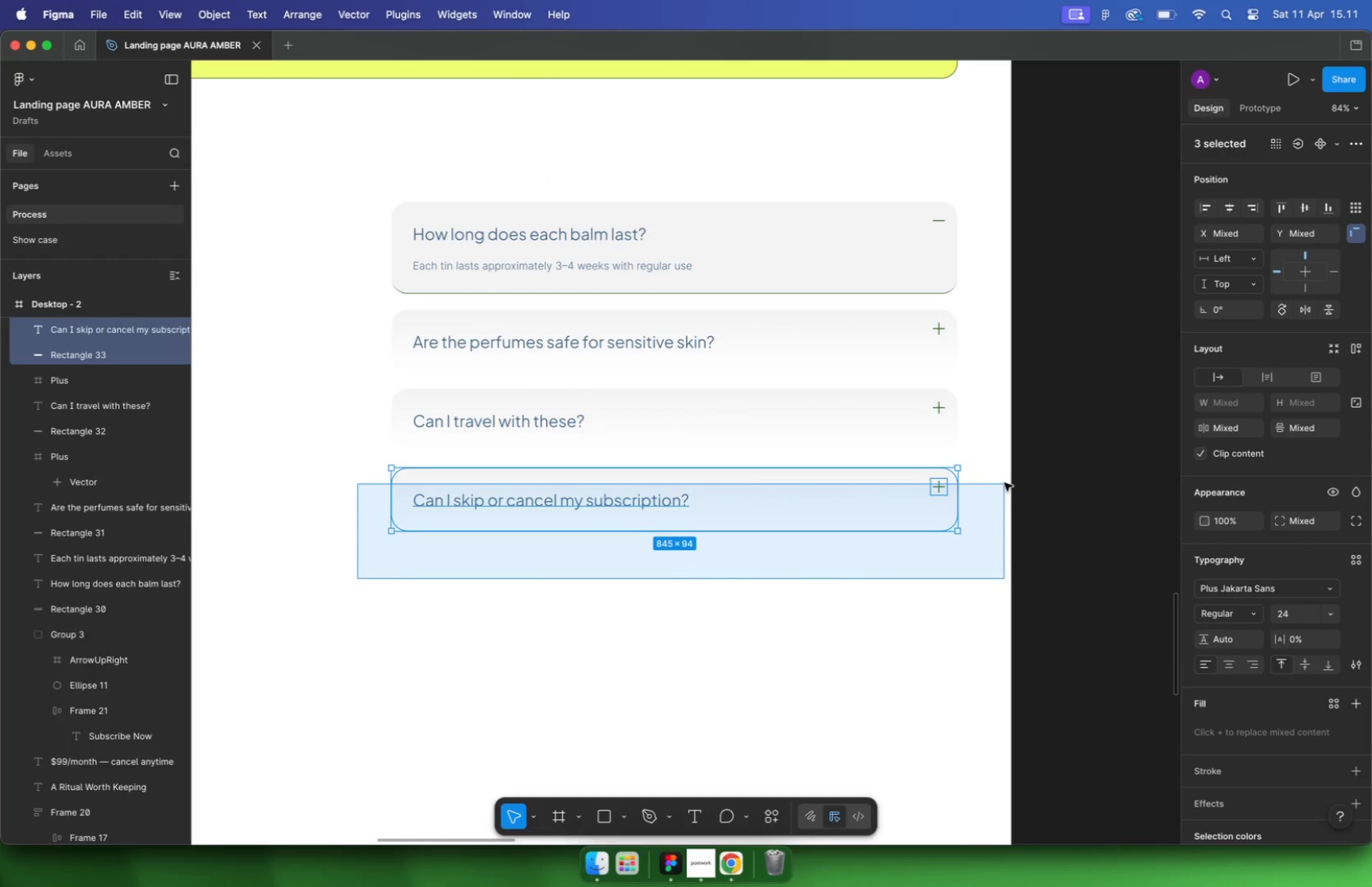 
hold_key(key=CommandLeft, duration=3.16)
scroll: coordinate [874, 463], scroll_direction: down, amount: 11.0
 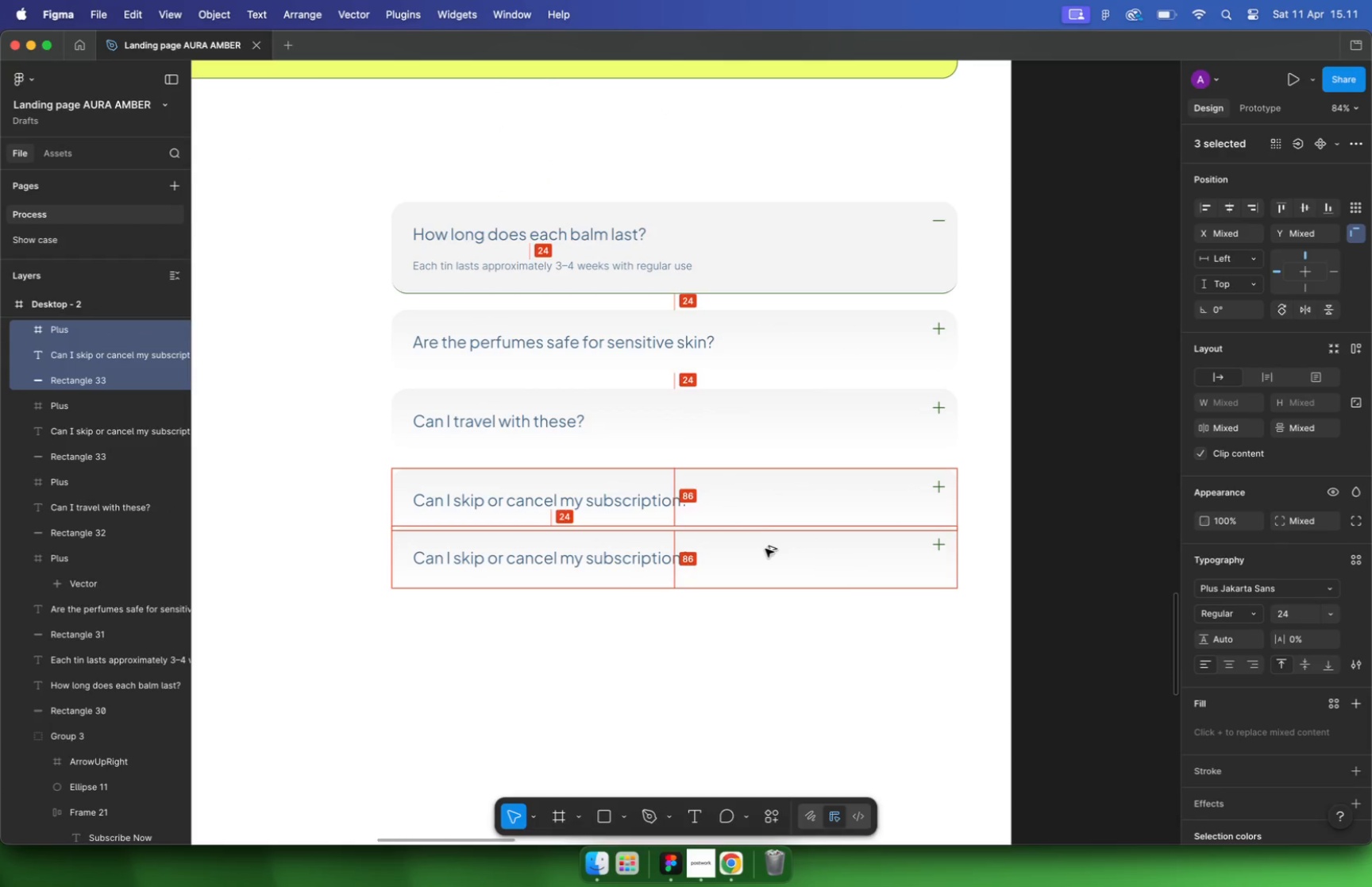 
scroll: coordinate [318, 266], scroll_direction: up, amount: 17.0
 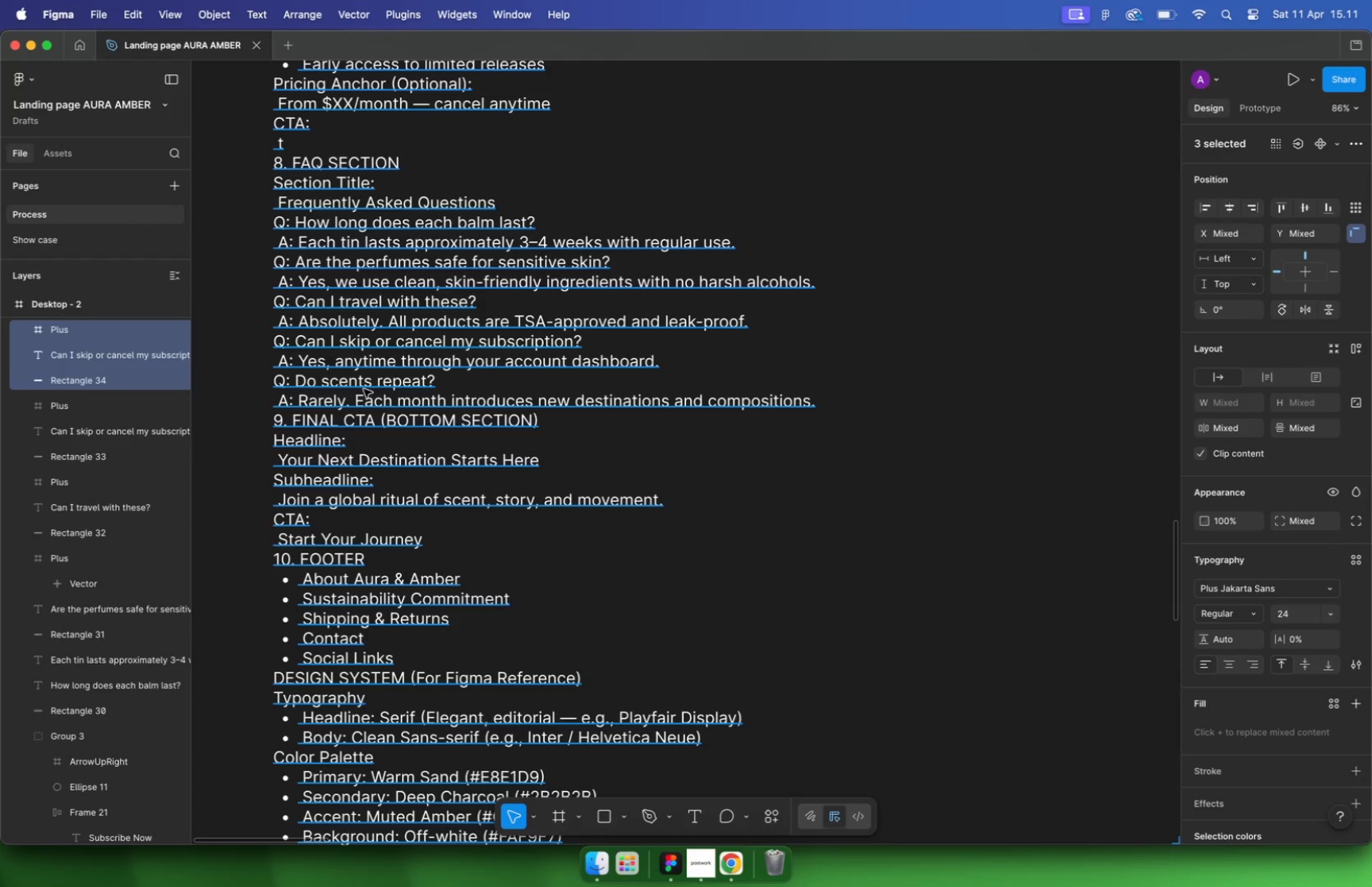 
wait(5.15)
 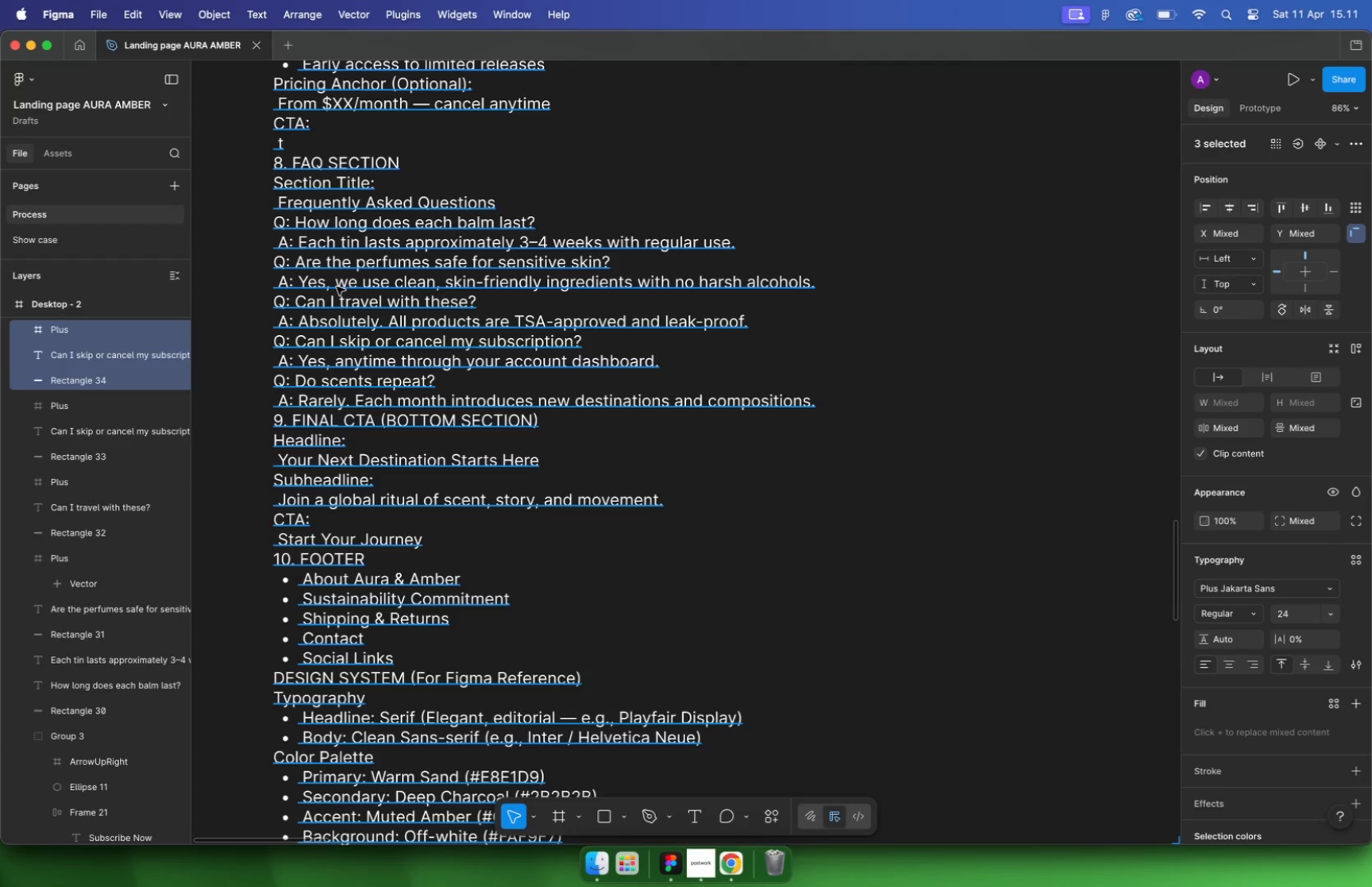 
double_click([305, 381])
 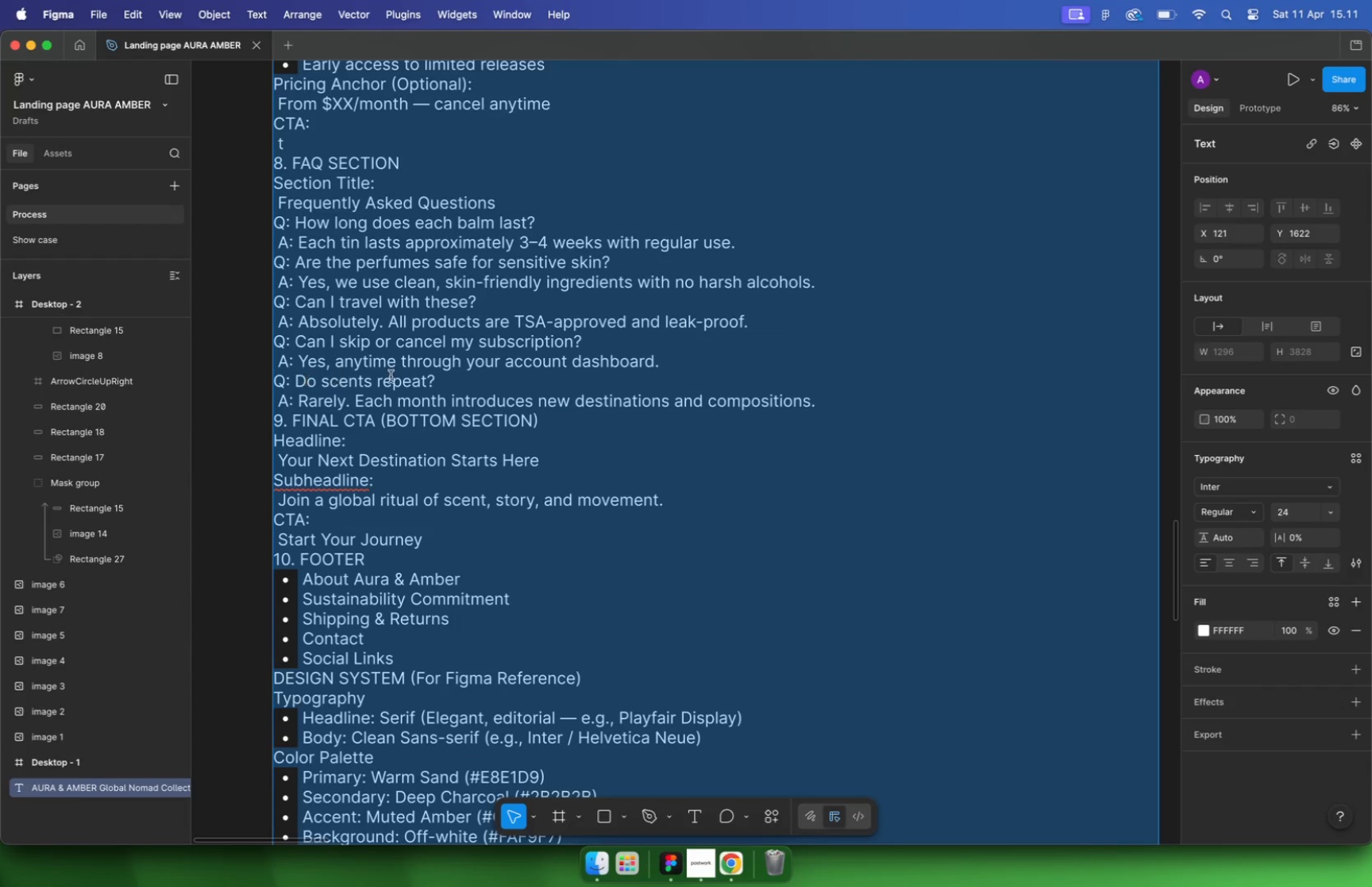 
left_click([400, 377])
 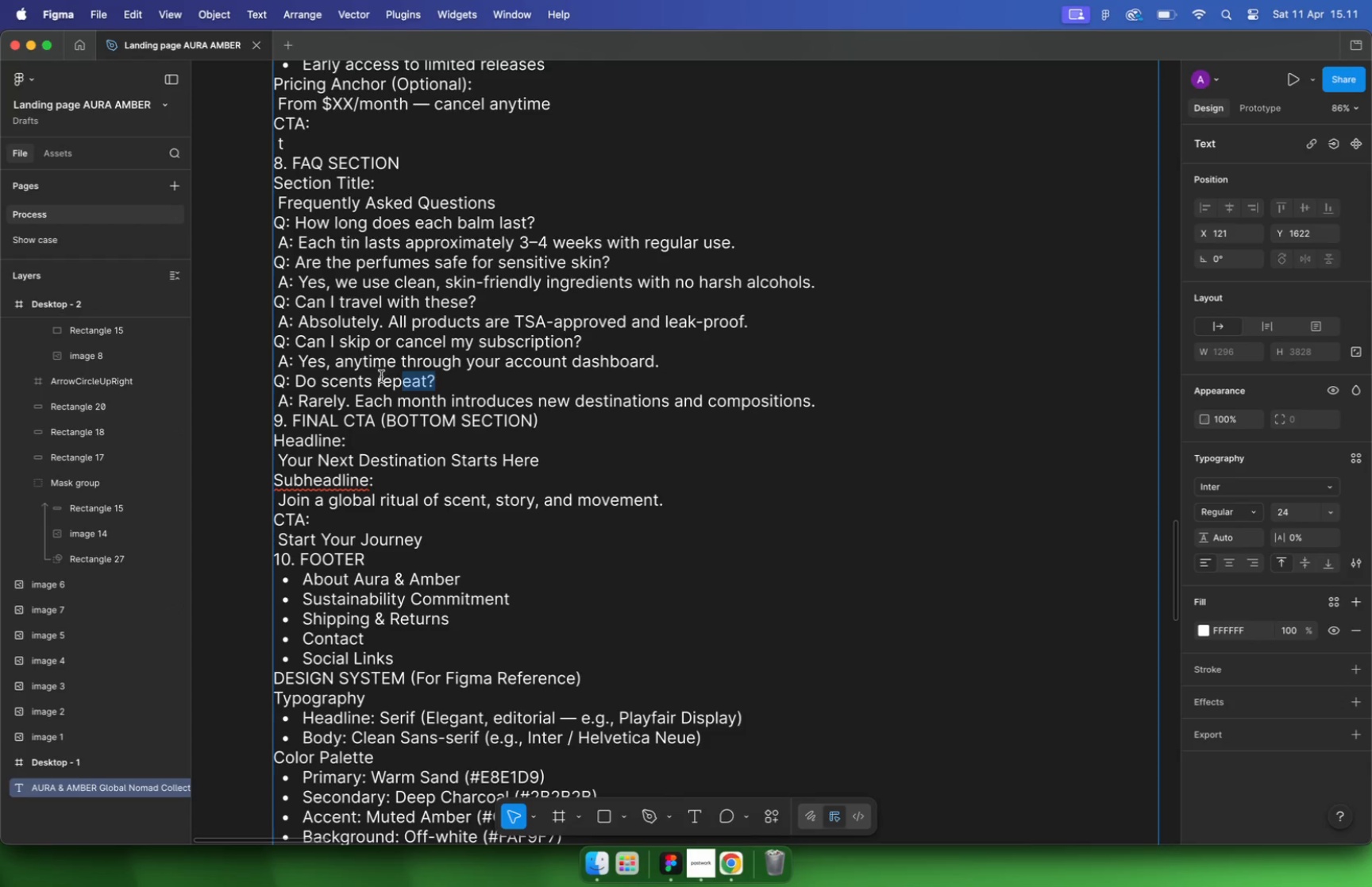 
left_click_drag(start_coordinate=[437, 380], to_coordinate=[296, 376])
 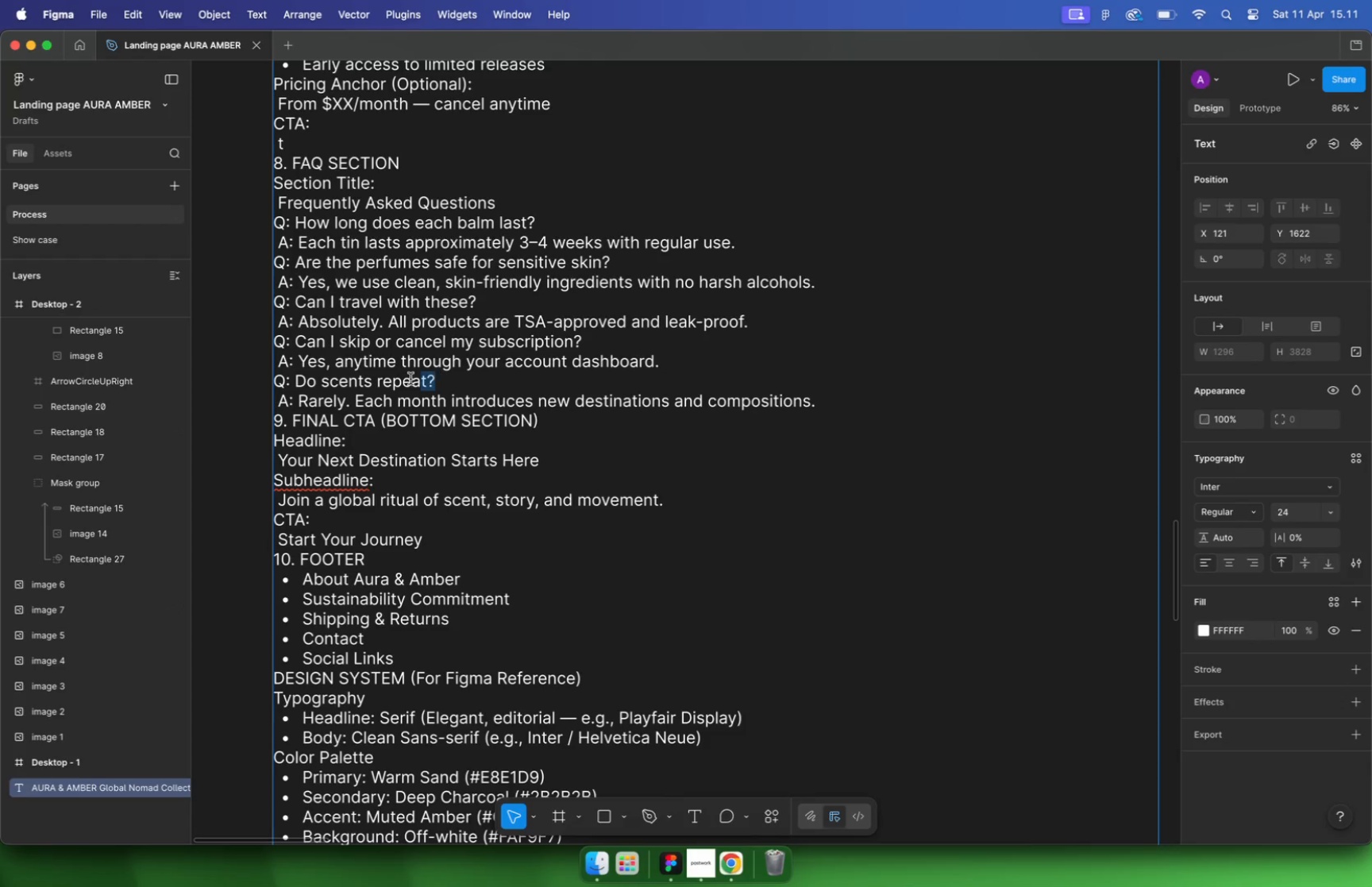 
key(Meta+C)
 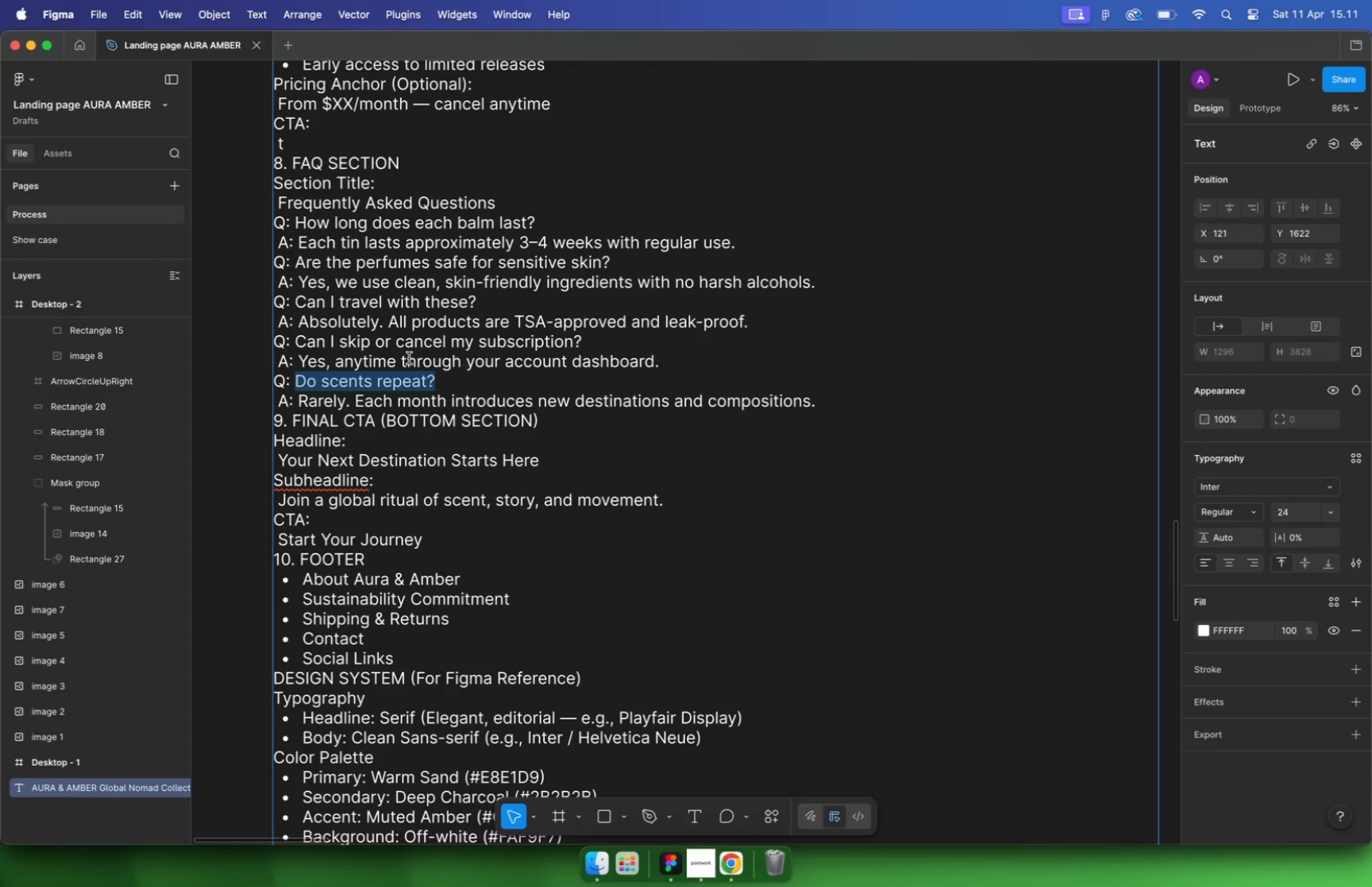 
hold_key(key=CommandLeft, duration=1.79)
scroll: coordinate [361, 353], scroll_direction: down, amount: 16.0
 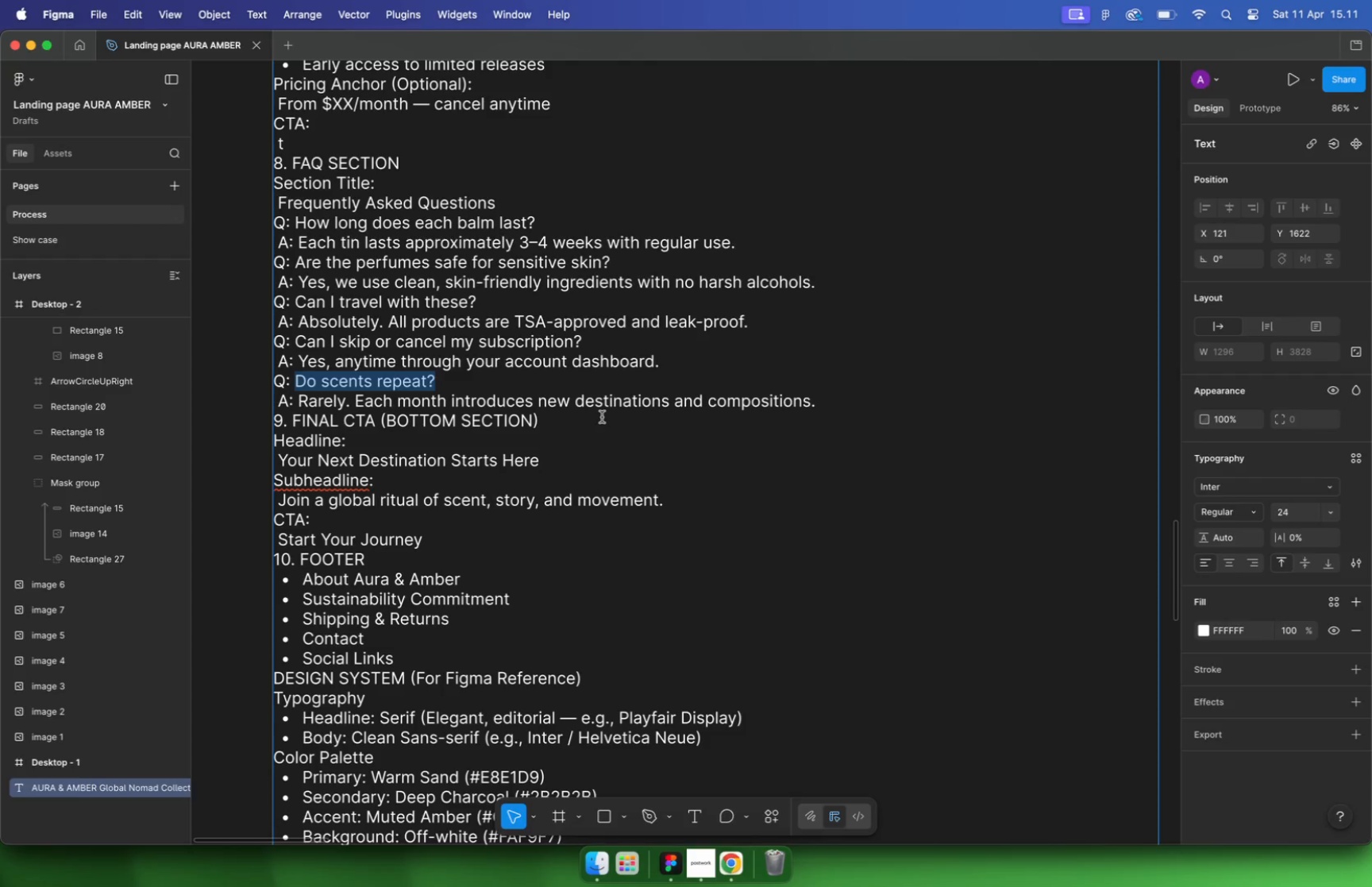 
scroll: coordinate [920, 519], scroll_direction: up, amount: 9.0
 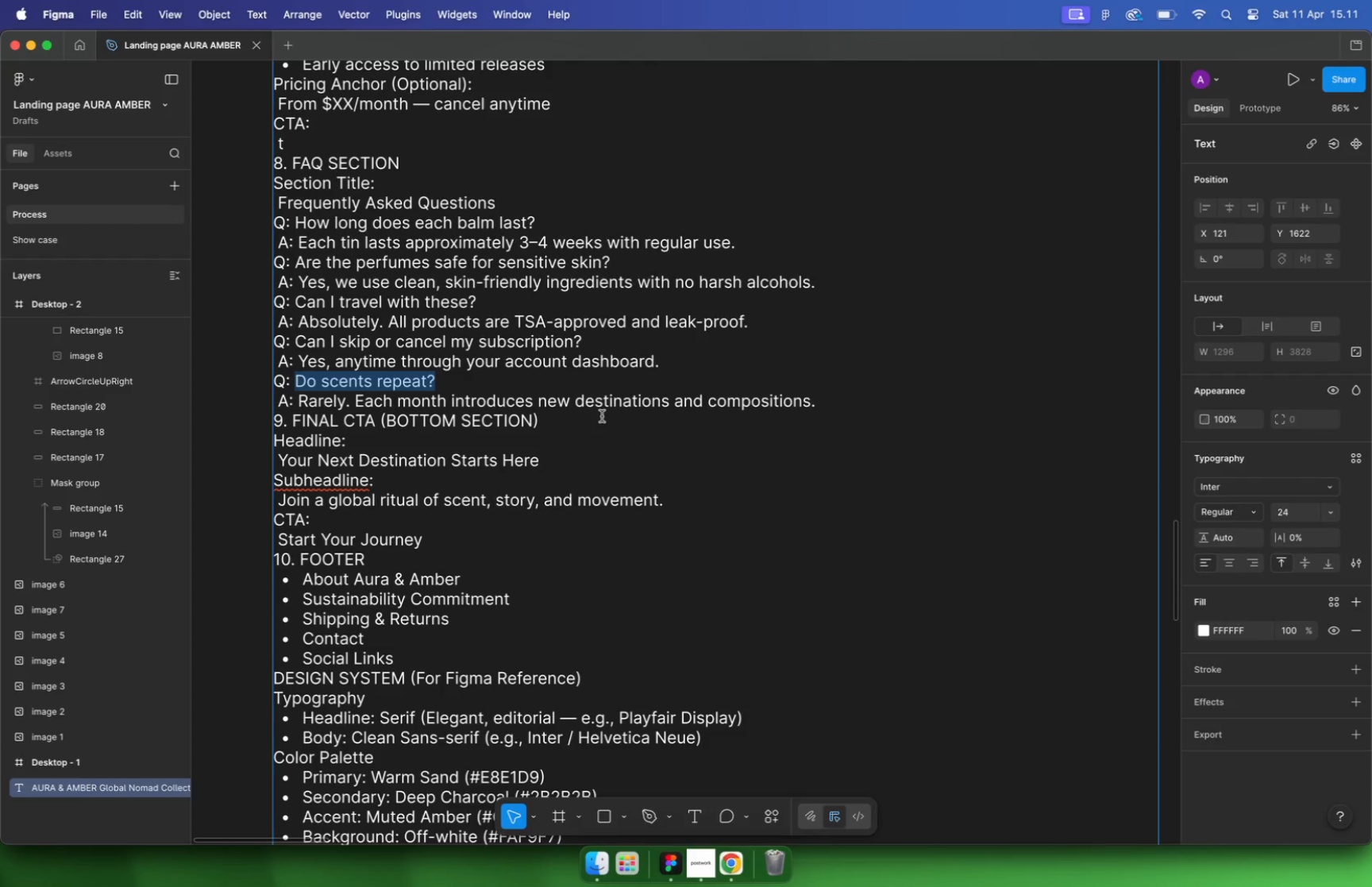 
double_click([1031, 492])
 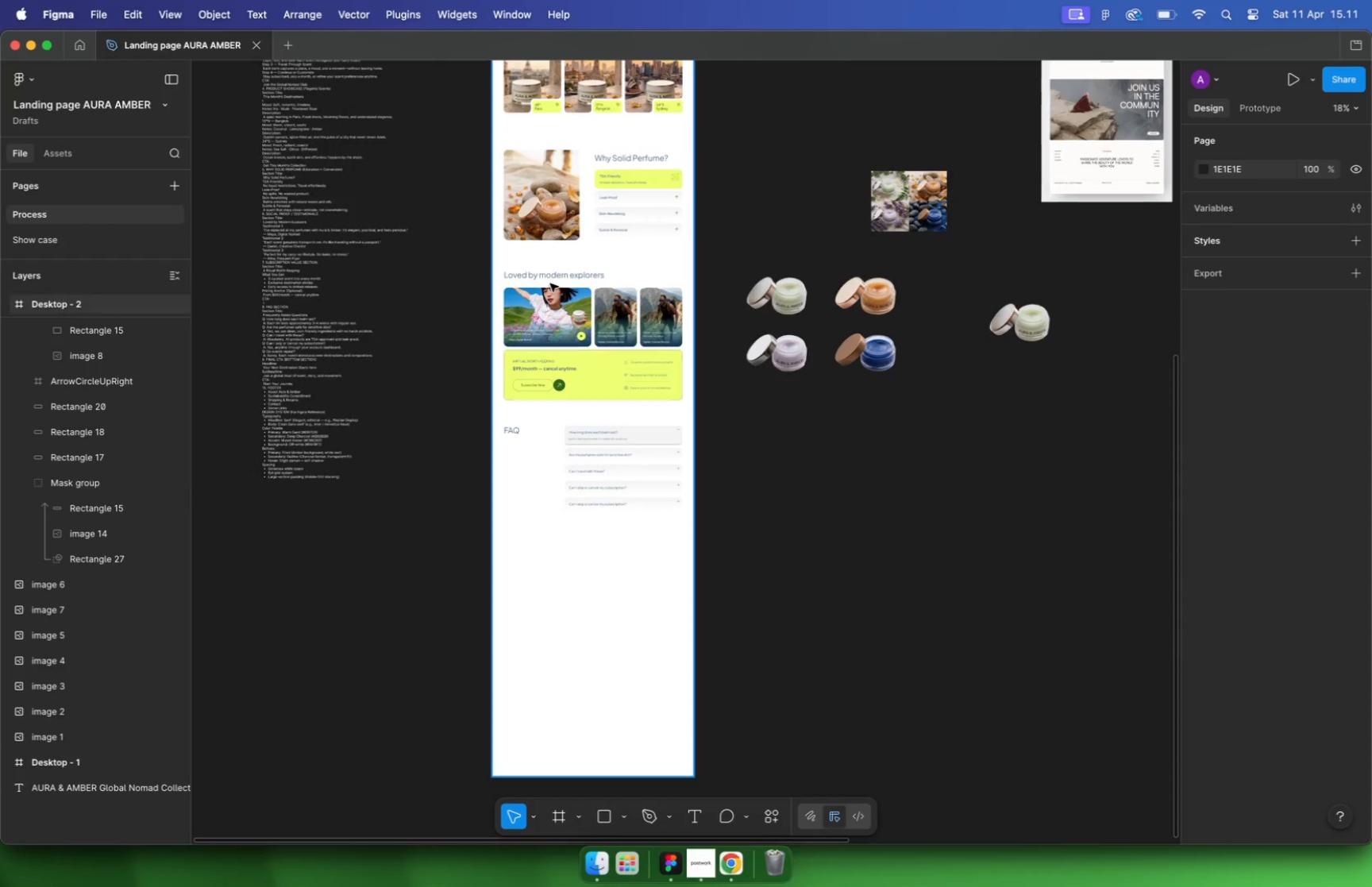 
hold_key(key=CommandLeft, duration=4.67)
scroll: coordinate [608, 415], scroll_direction: down, amount: 16.0
 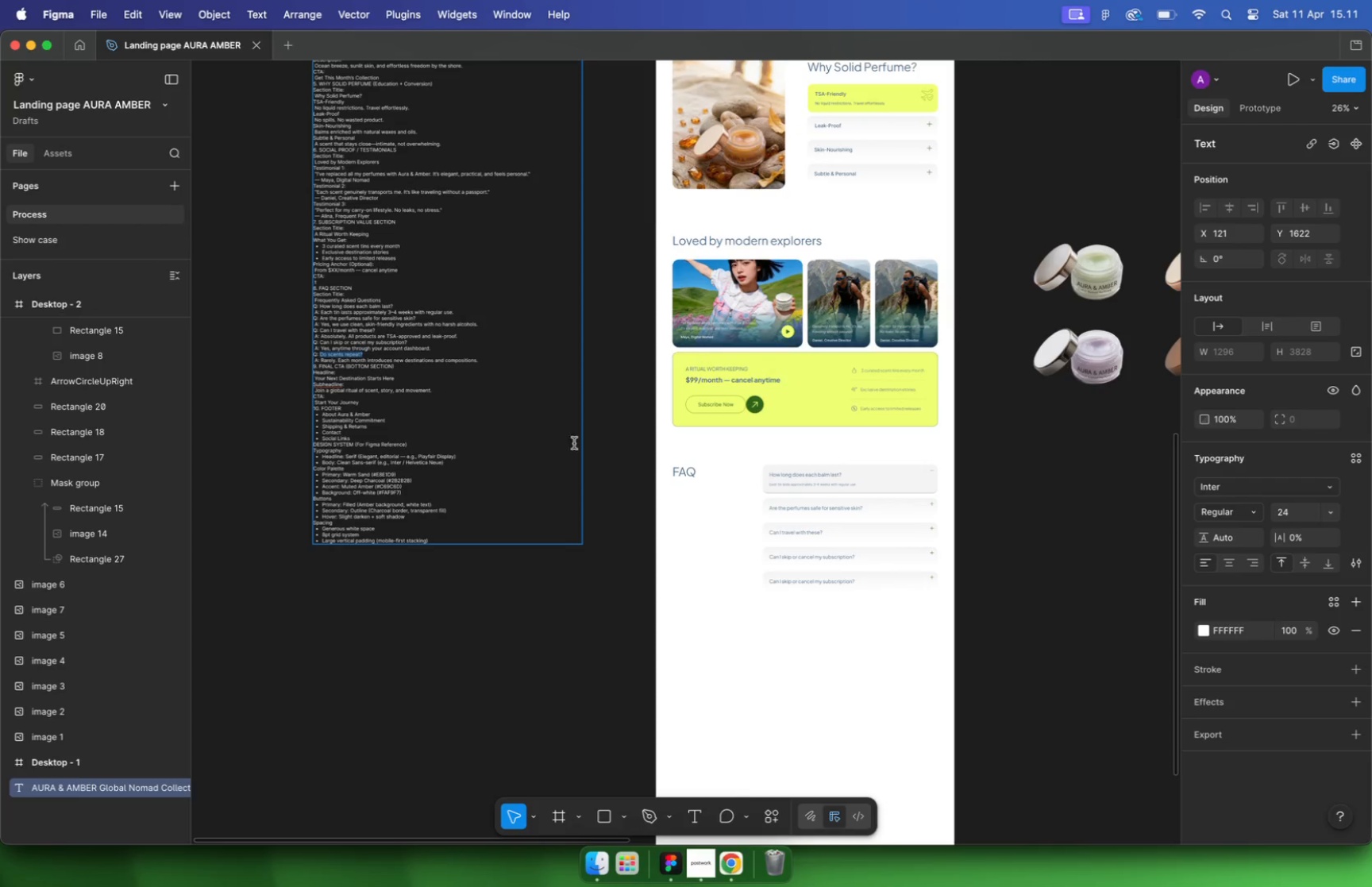 
scroll: coordinate [445, 156], scroll_direction: up, amount: 23.0
 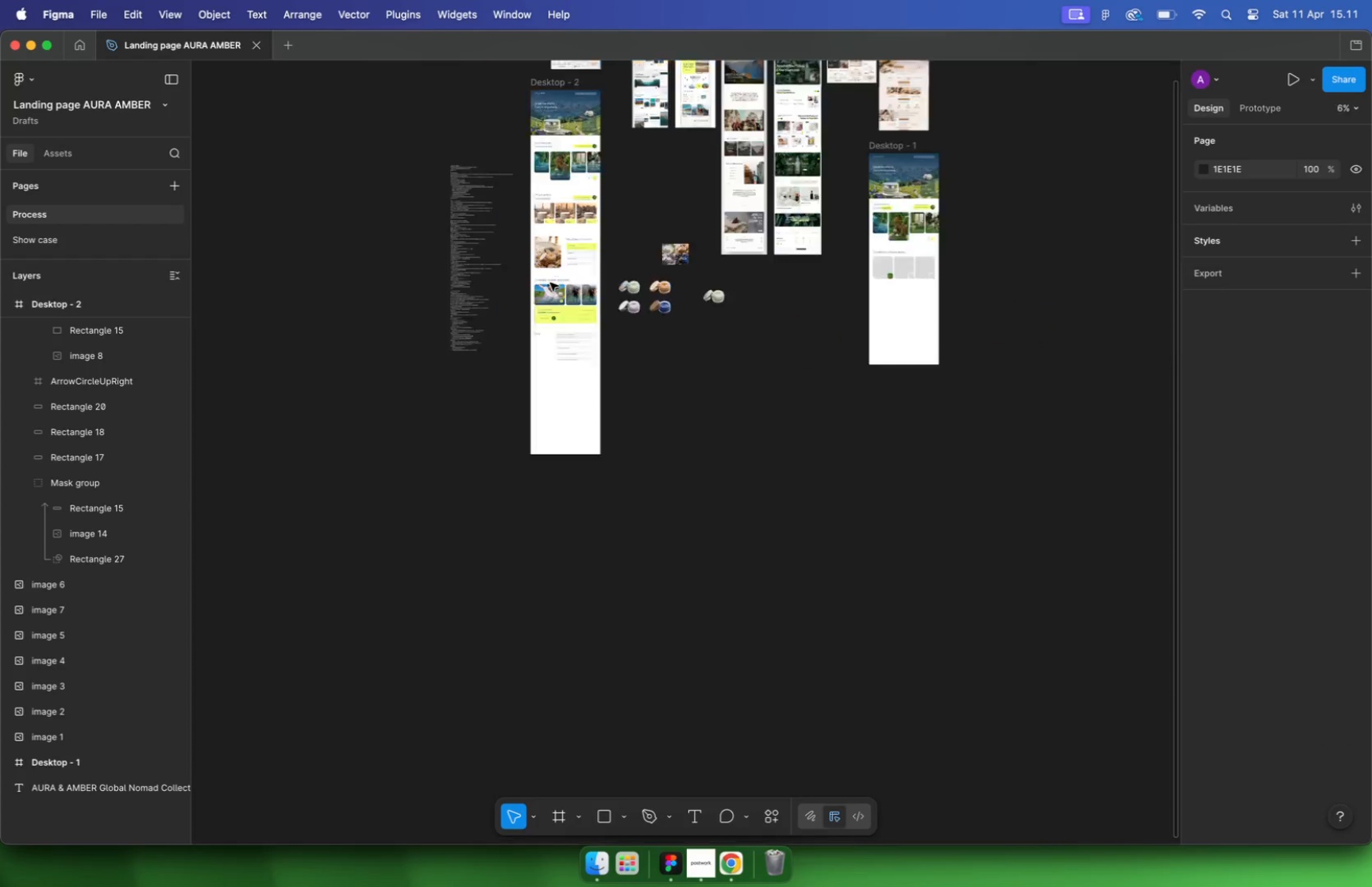 
key(Control+G)
 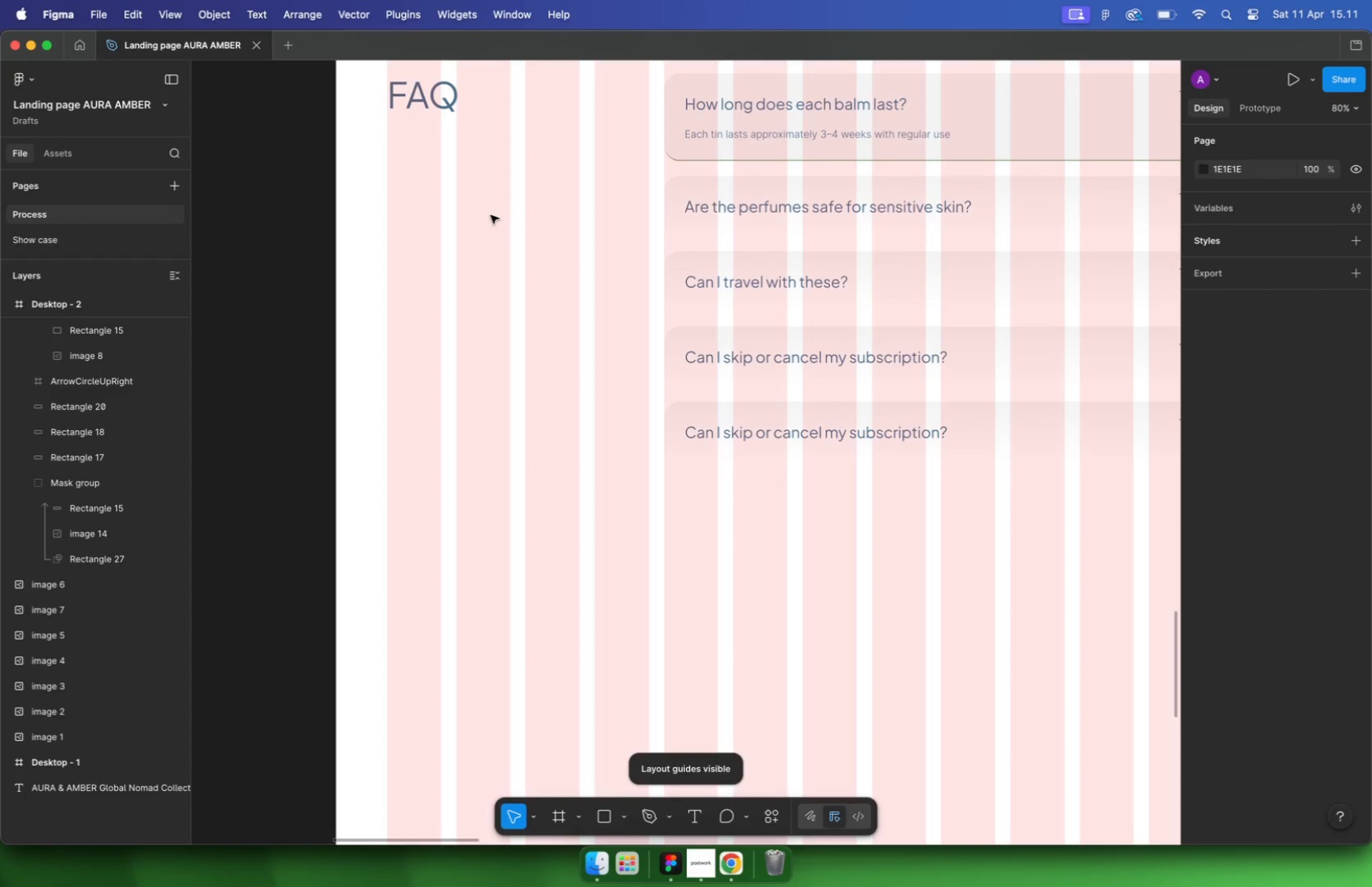 
key(R)
 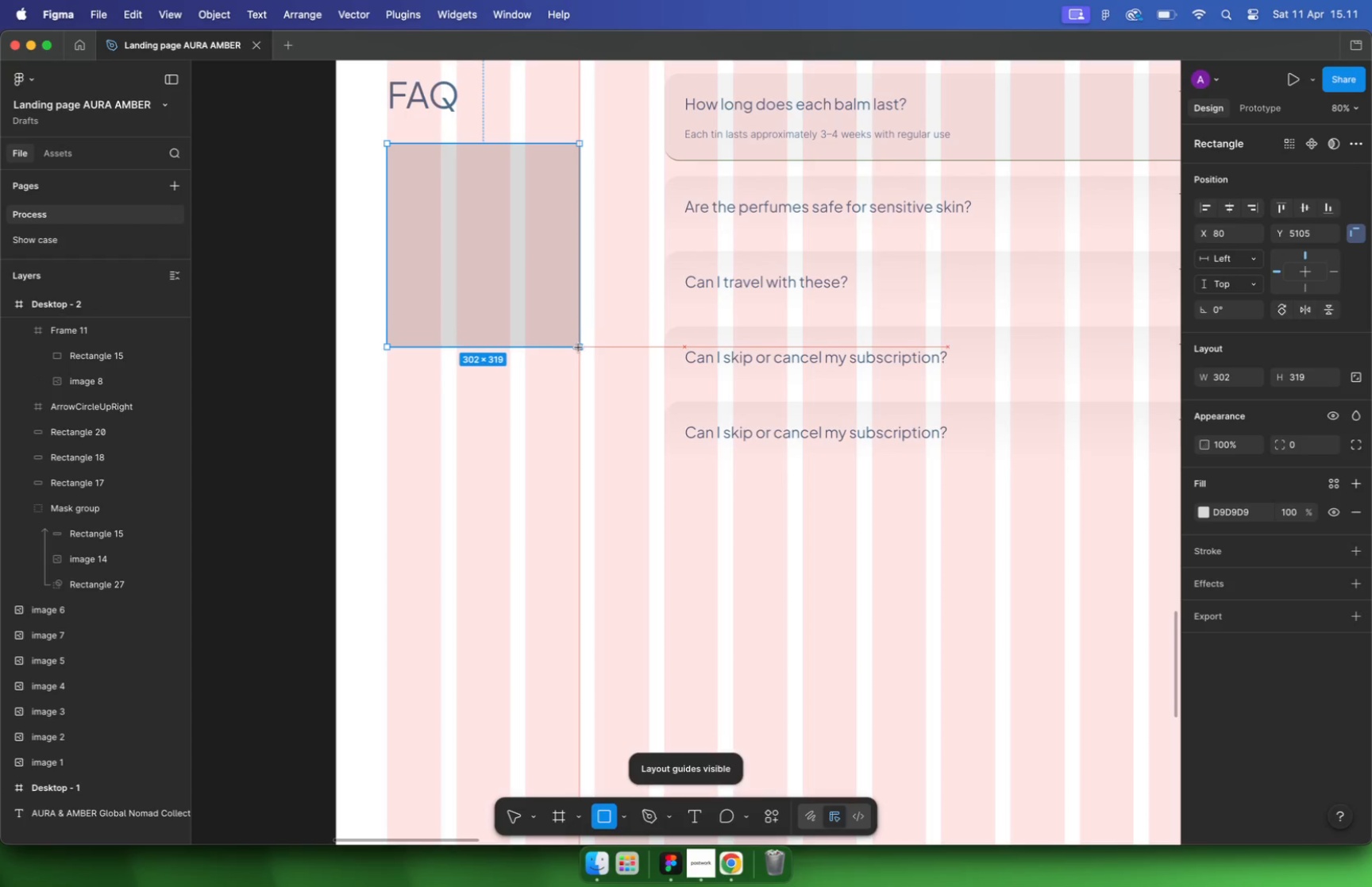 
left_click_drag(start_coordinate=[385, 143], to_coordinate=[579, 368])
 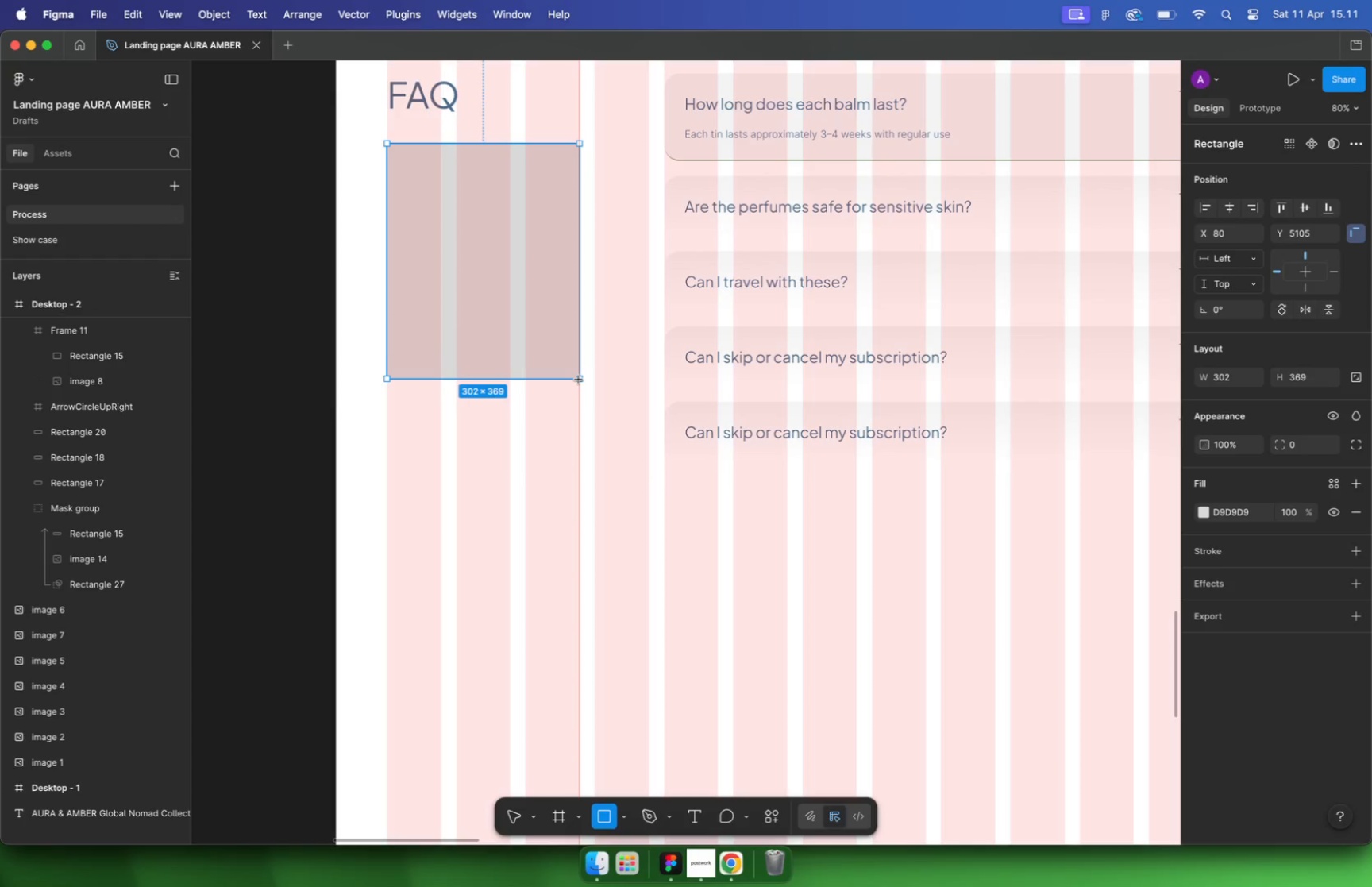 
hold_key(key=CommandLeft, duration=1.3)
scroll: coordinate [600, 457], scroll_direction: down, amount: 5.0
 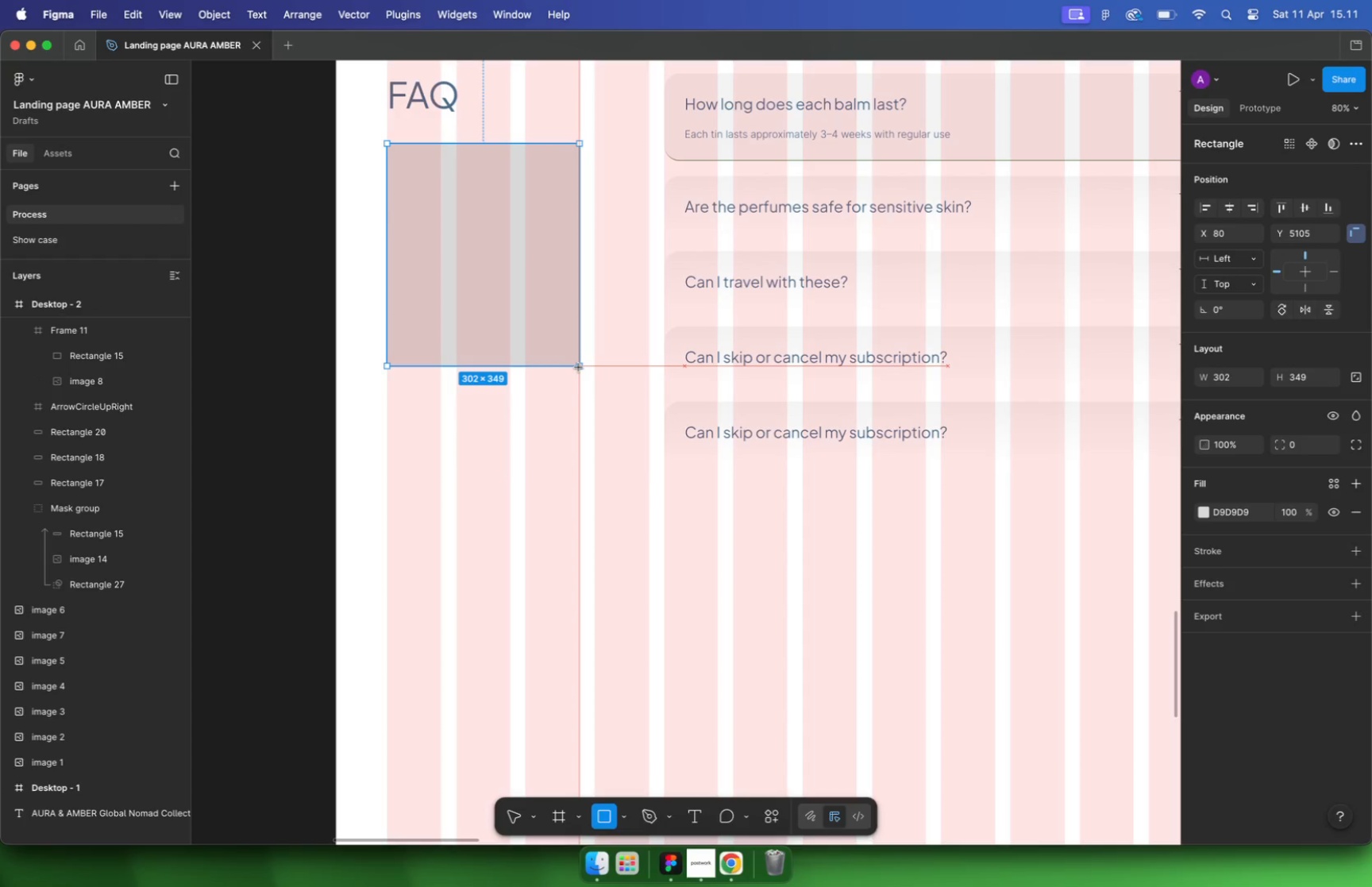 
left_click([557, 317])
 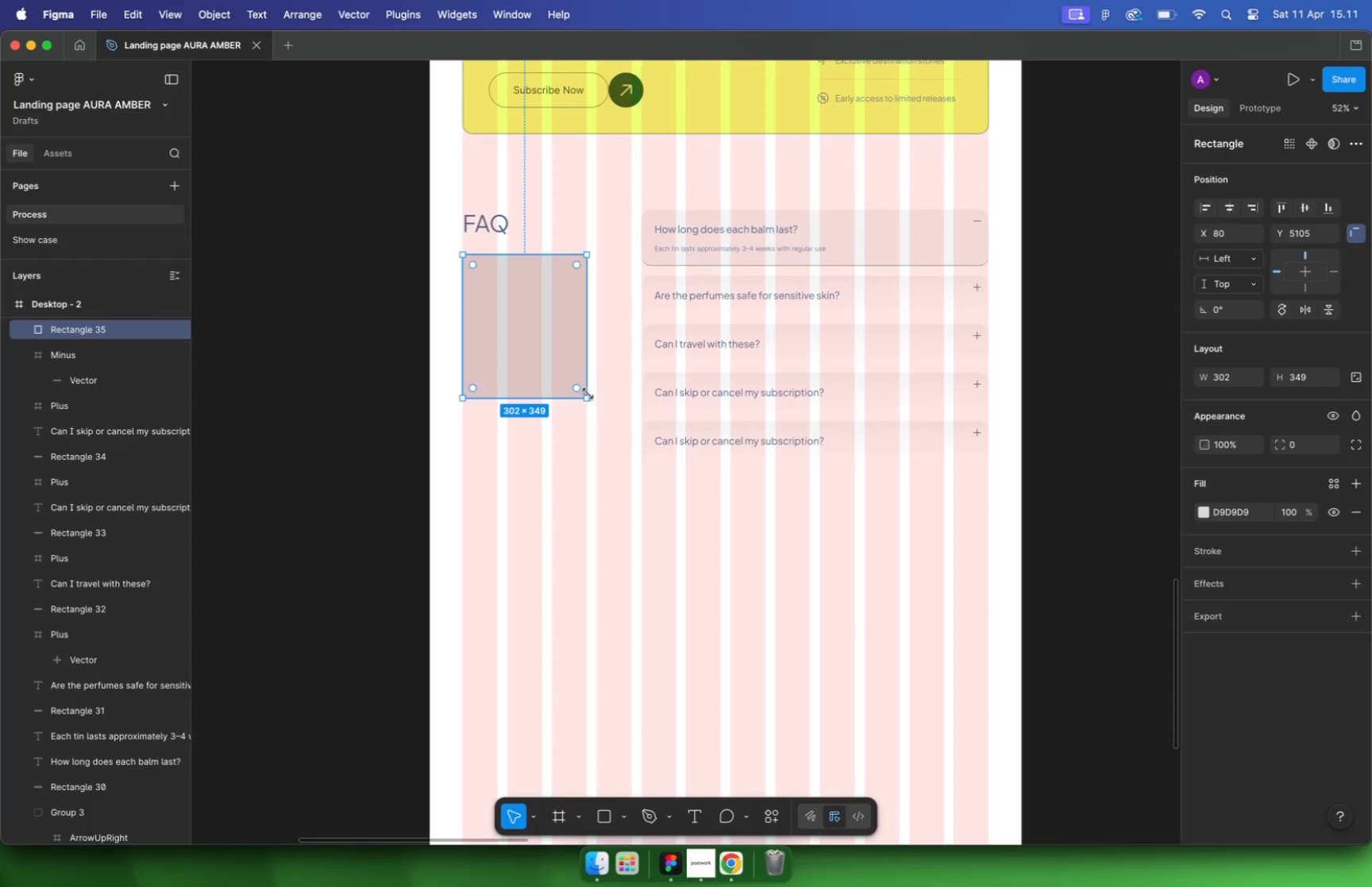 
left_click_drag(start_coordinate=[584, 403], to_coordinate=[588, 411])
 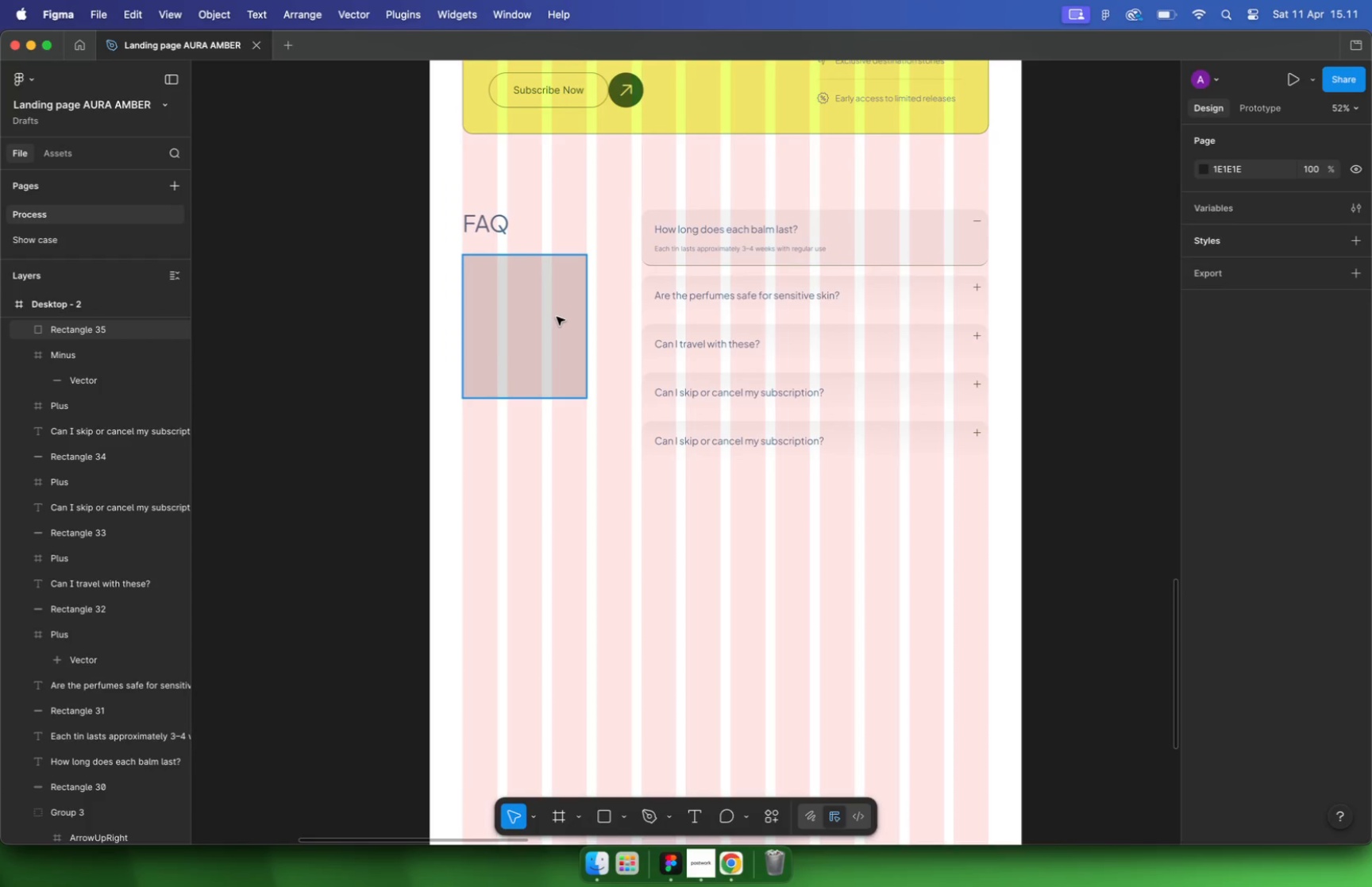 
hold_key(key=ShiftLeft, duration=0.85)
 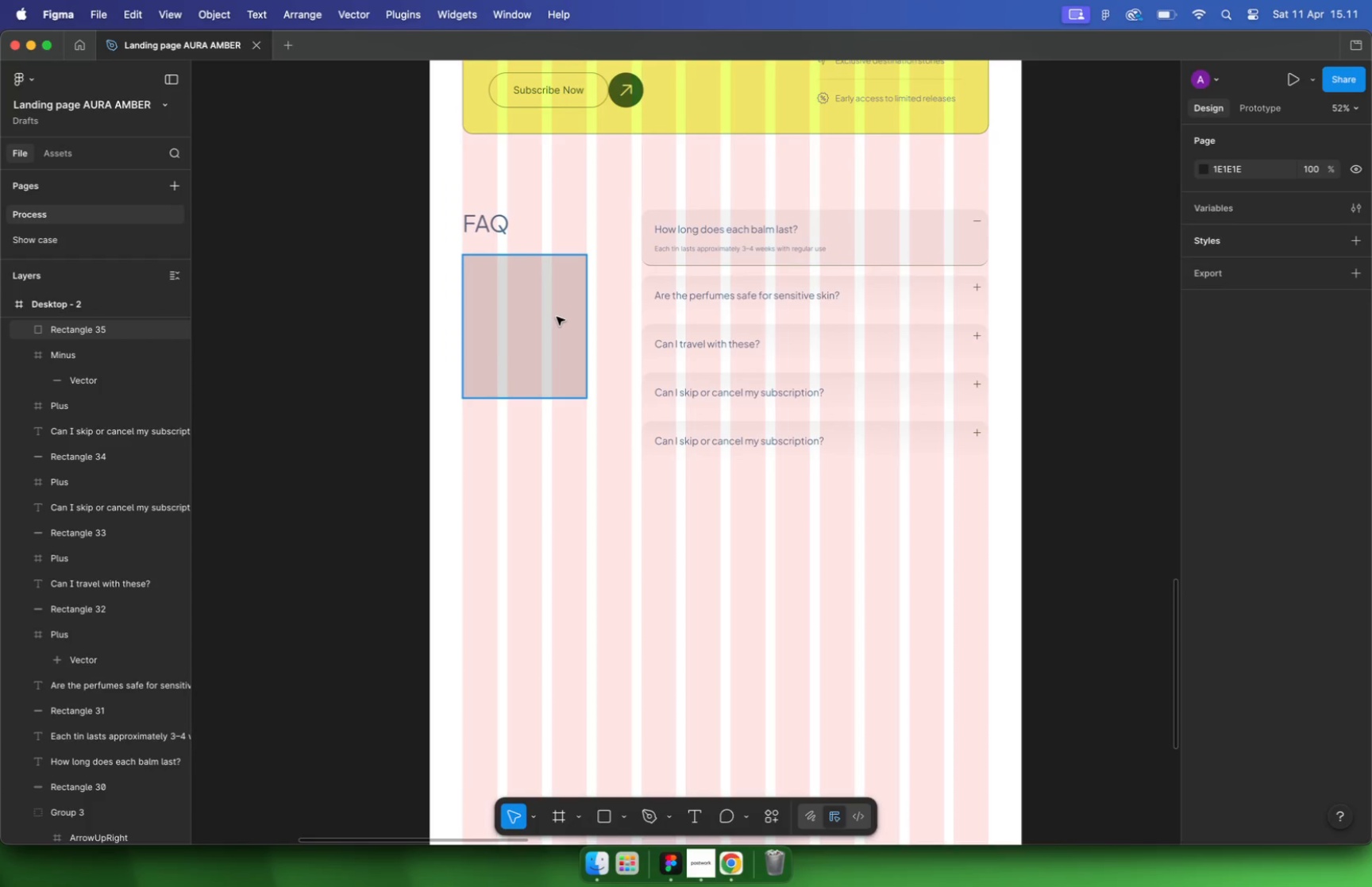 
hold_key(key=CommandLeft, duration=0.42)
scroll: coordinate [609, 361], scroll_direction: up, amount: 12.0
 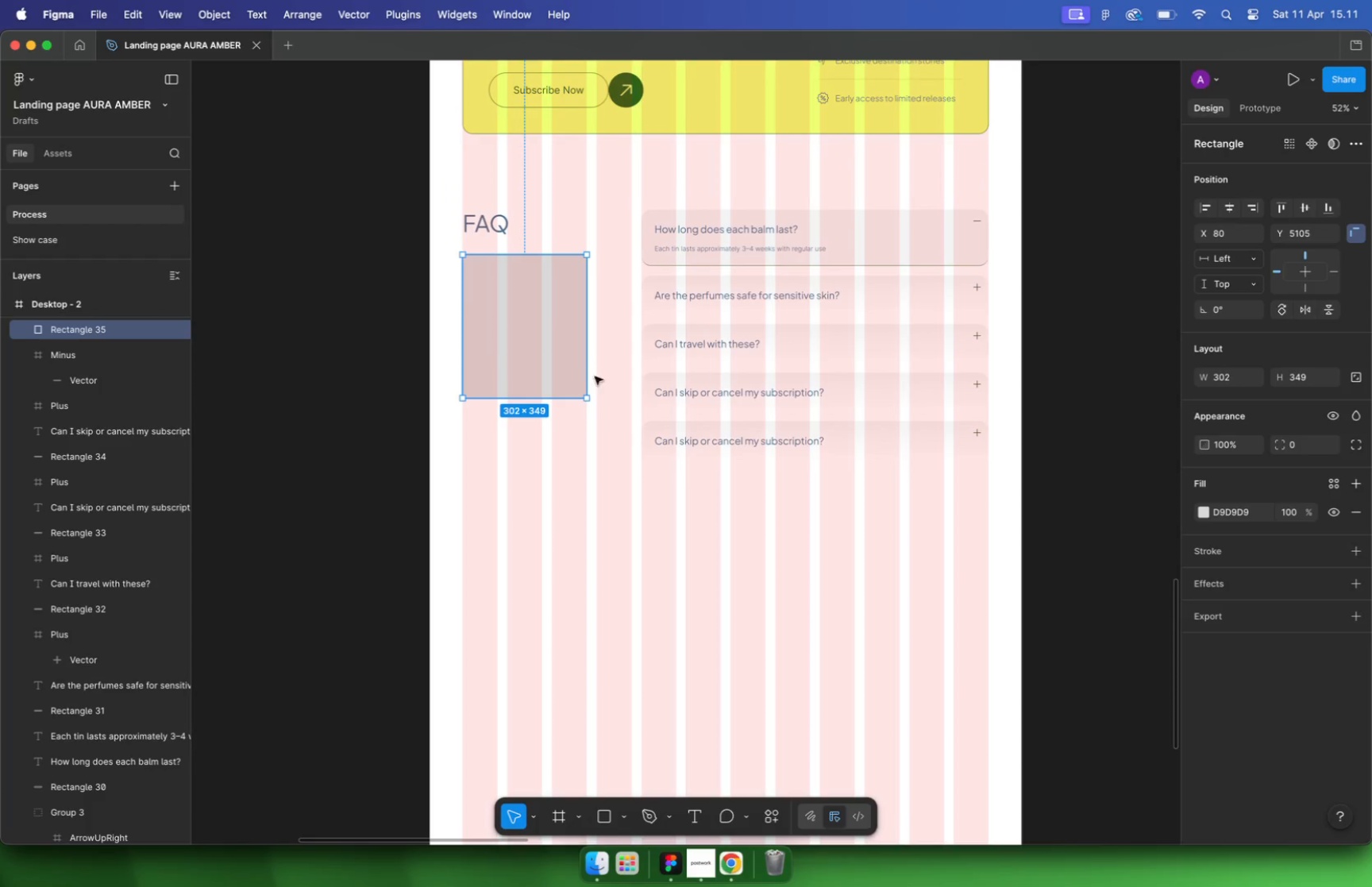 
left_click_drag(start_coordinate=[576, 481], to_coordinate=[572, 477])
 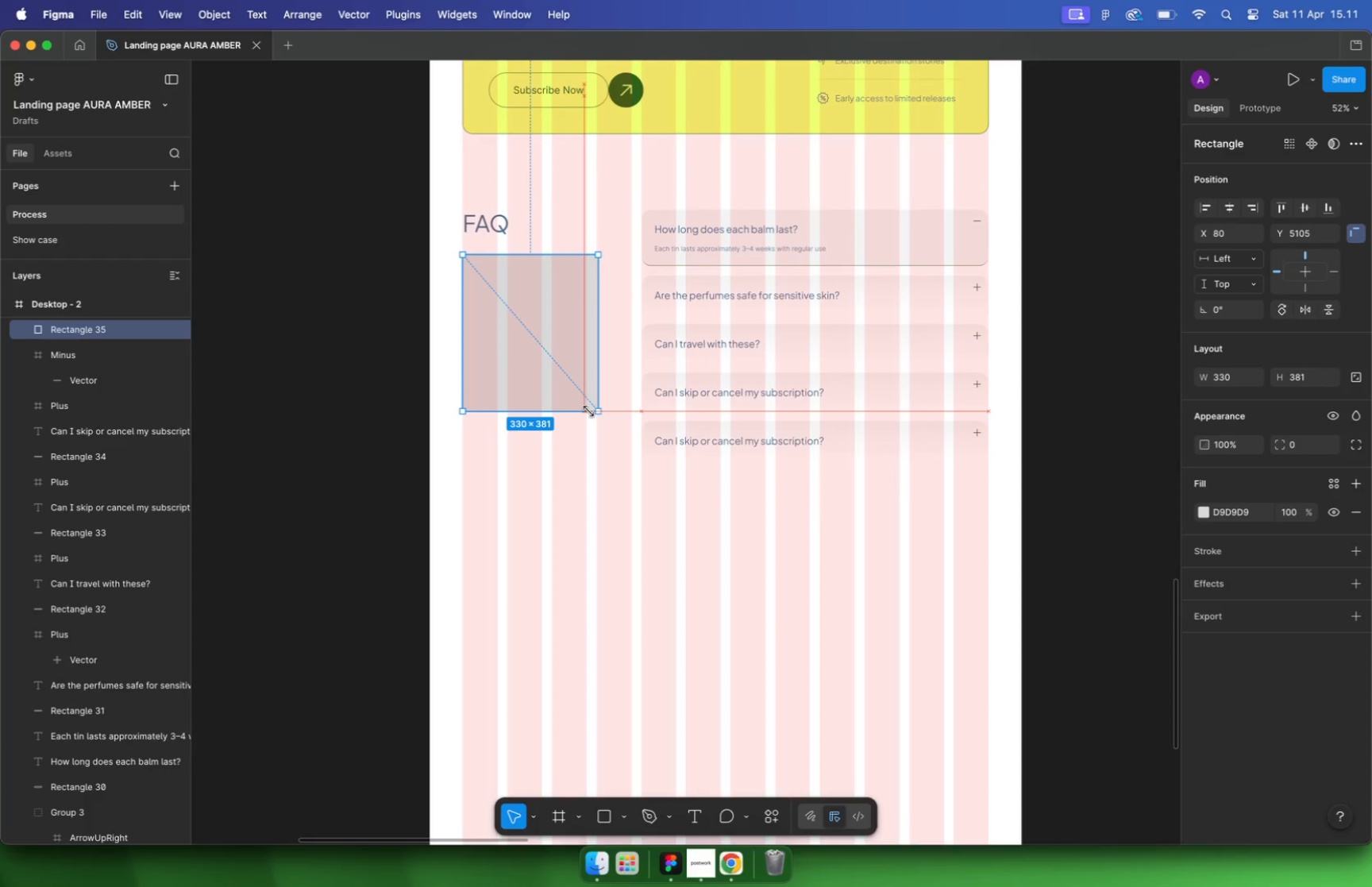 
hold_key(key=ShiftLeft, duration=0.36)
 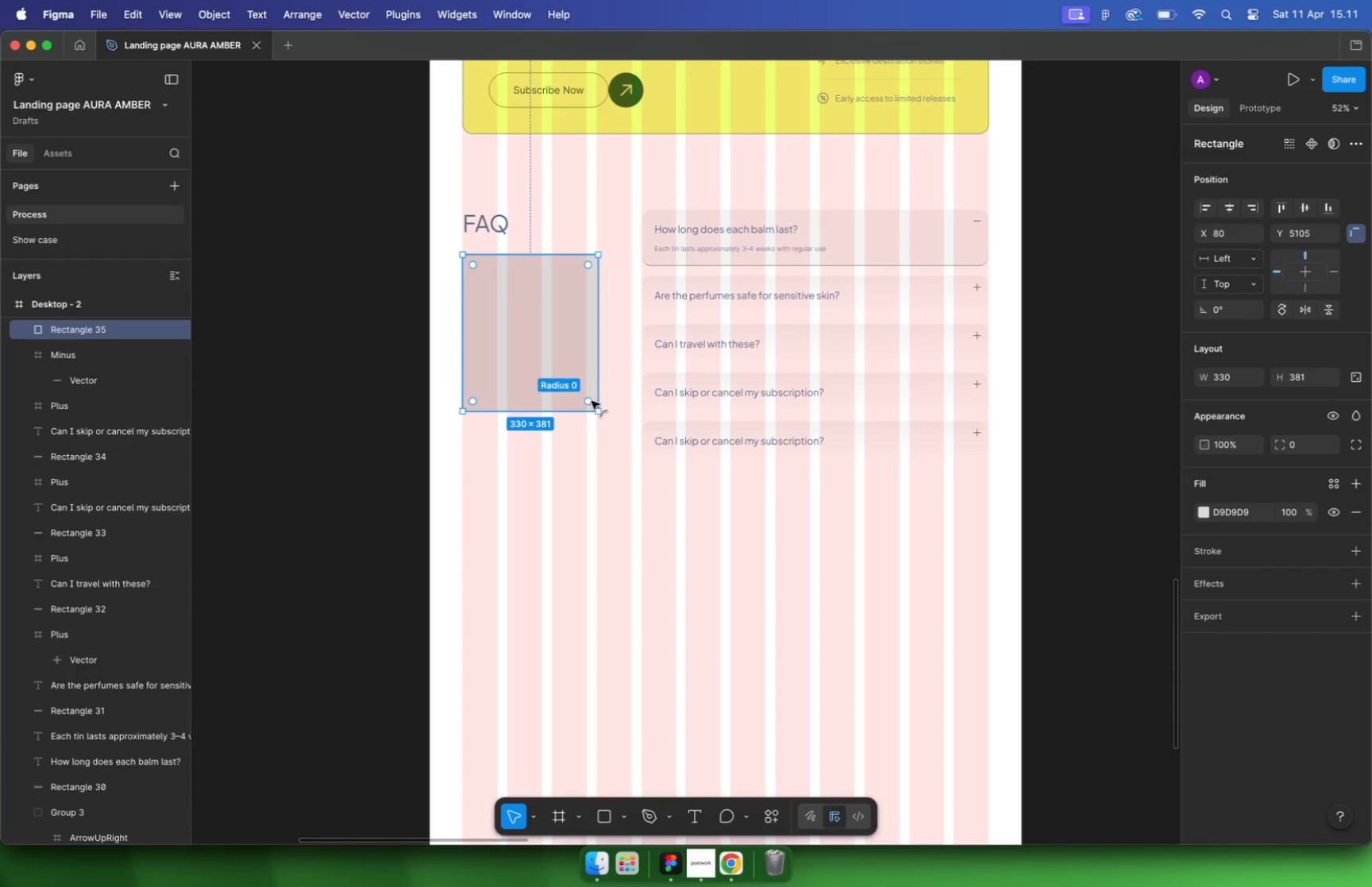 
key(Meta+CommandLeft)
 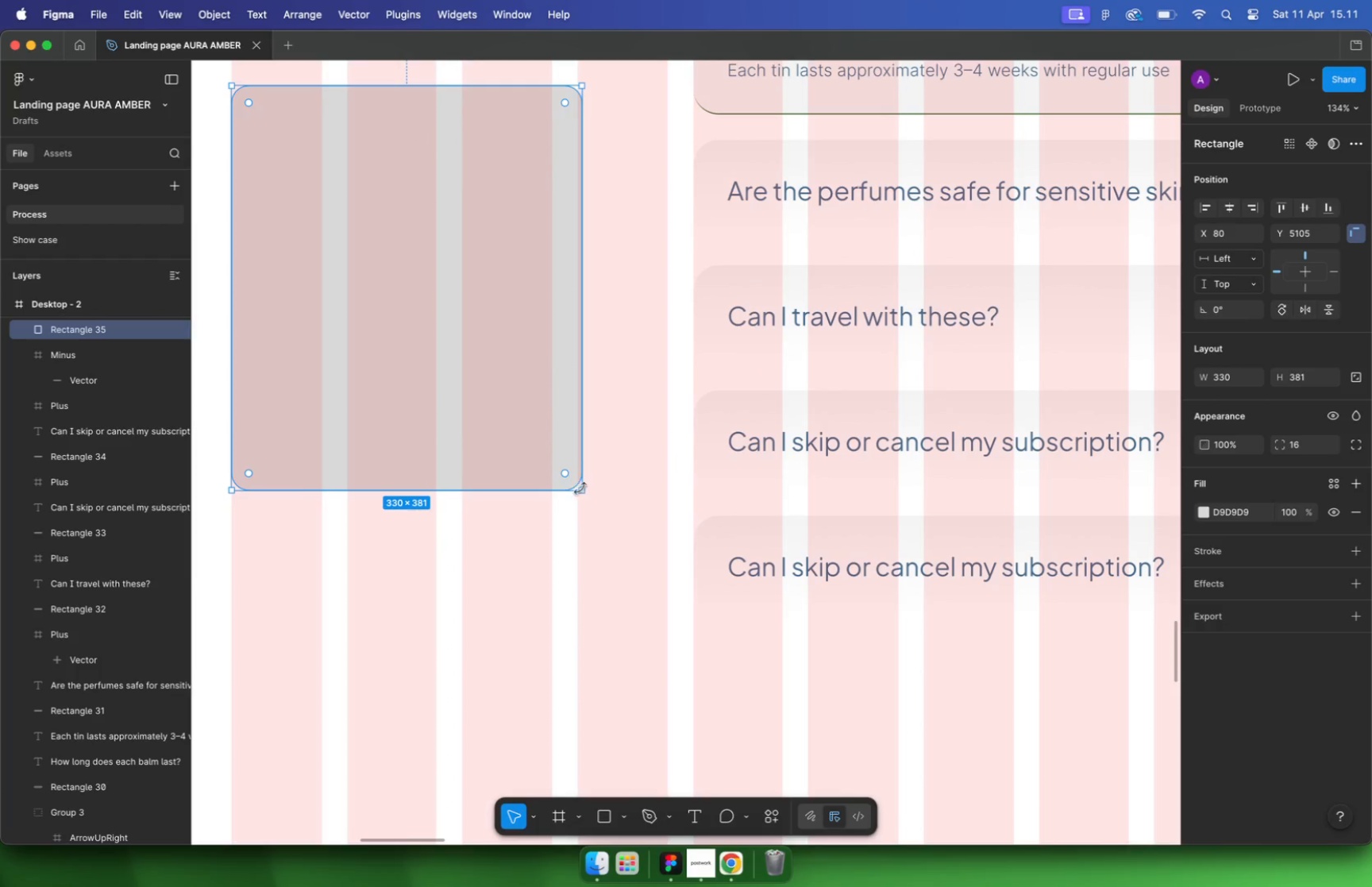 
key(Meta+Z)
 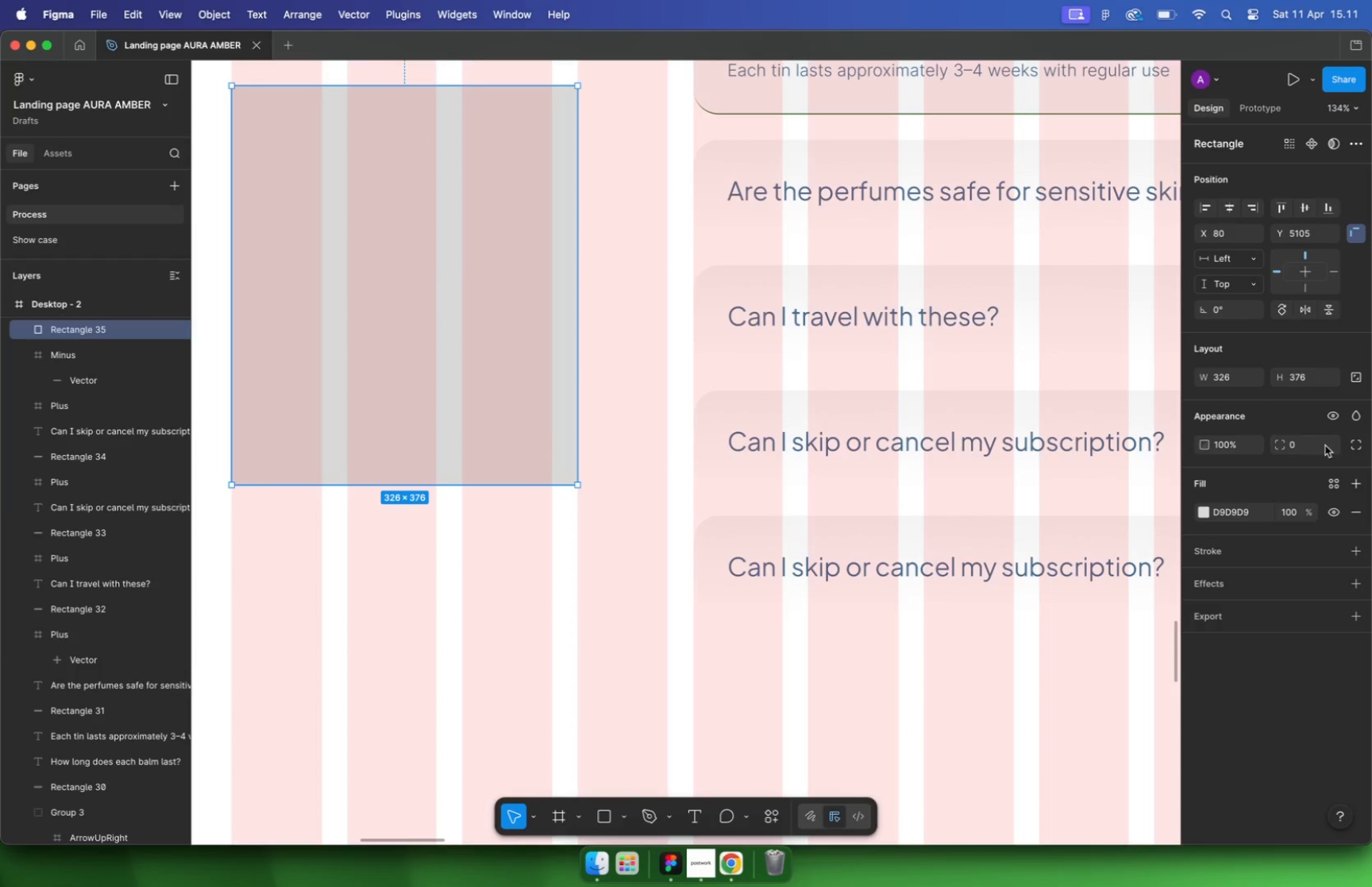 
left_click_drag(start_coordinate=[584, 491], to_coordinate=[575, 484])
 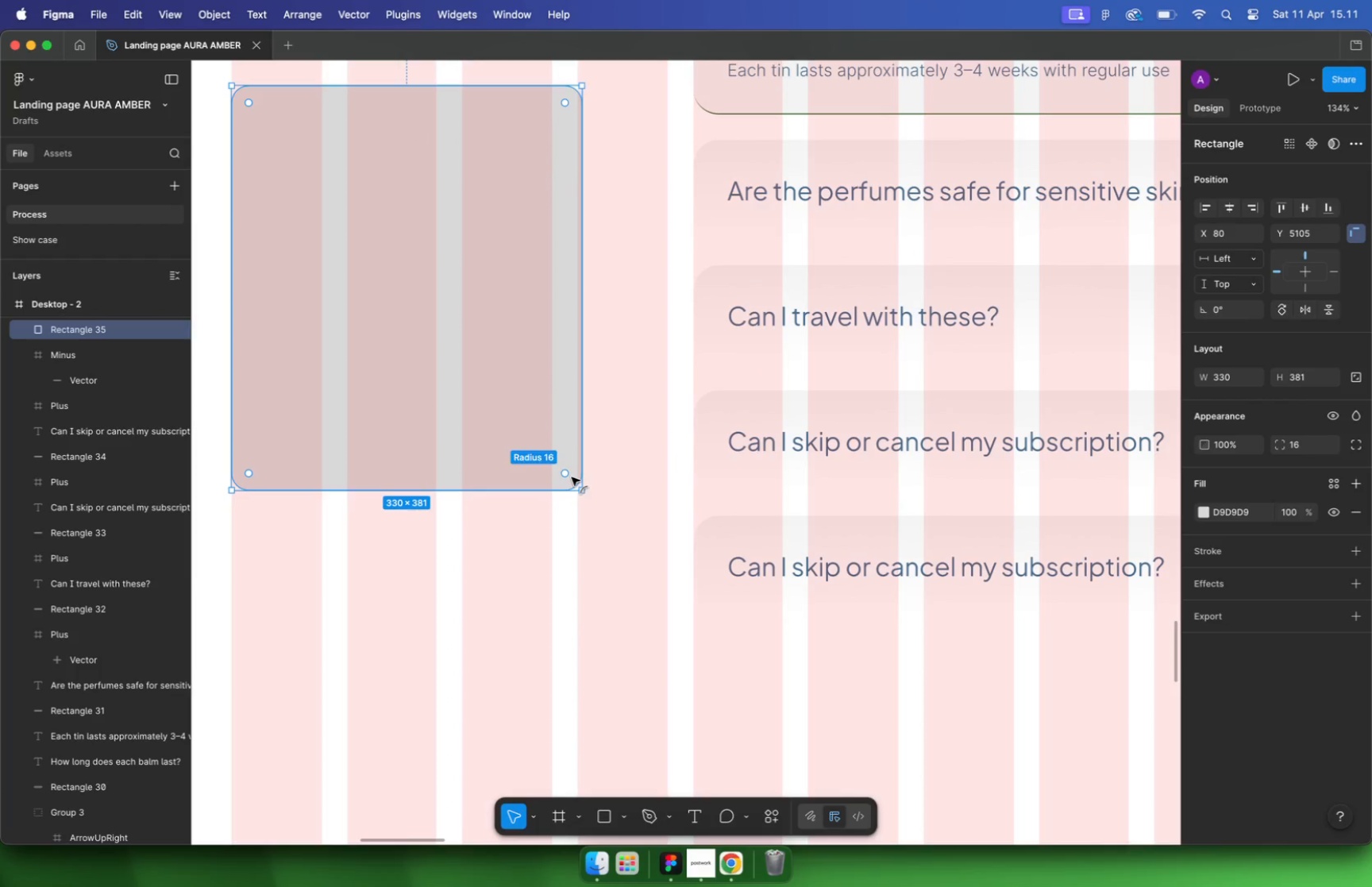 
hold_key(key=ShiftLeft, duration=1.01)
 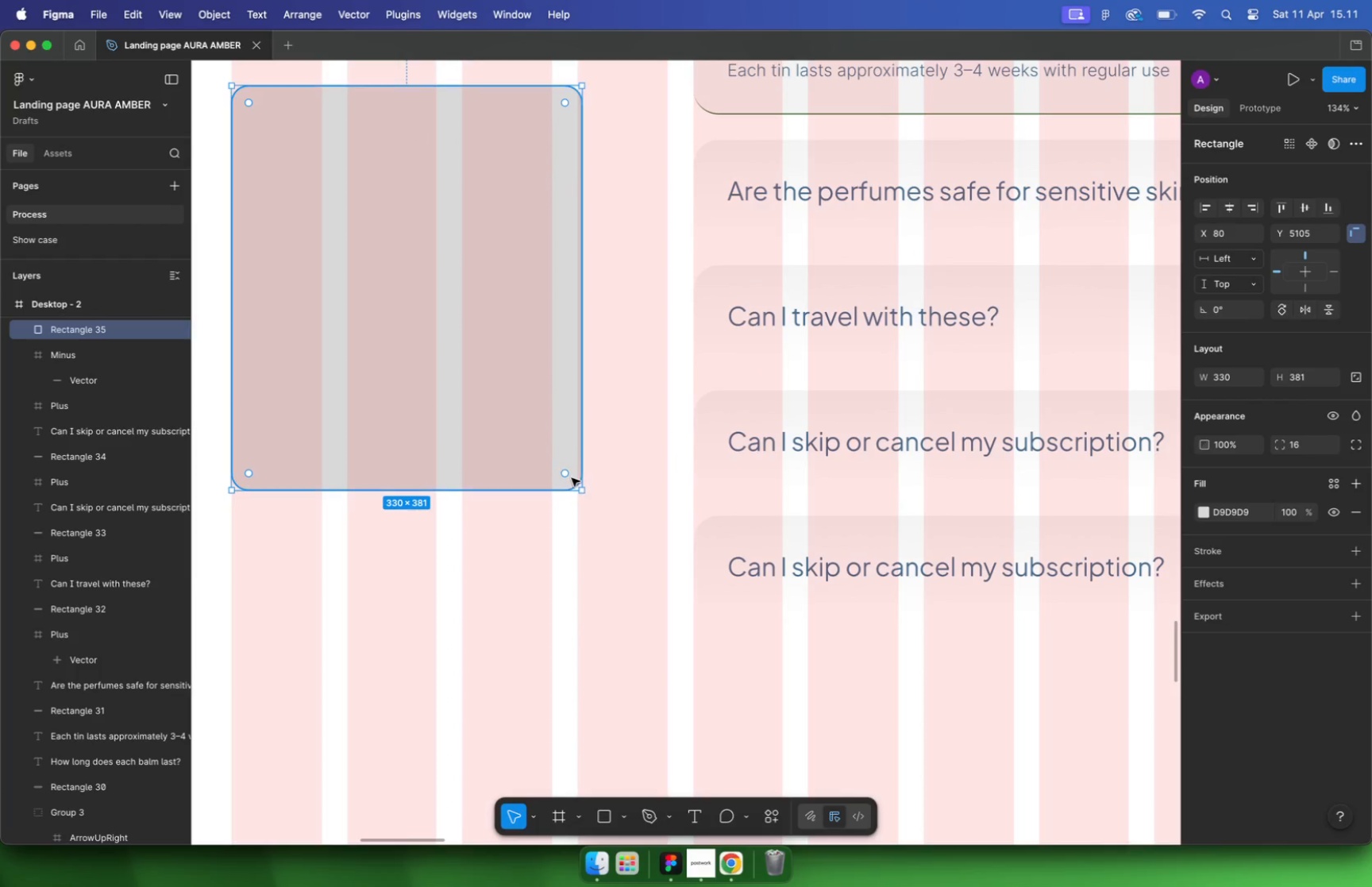 
double_click([540, 320])
 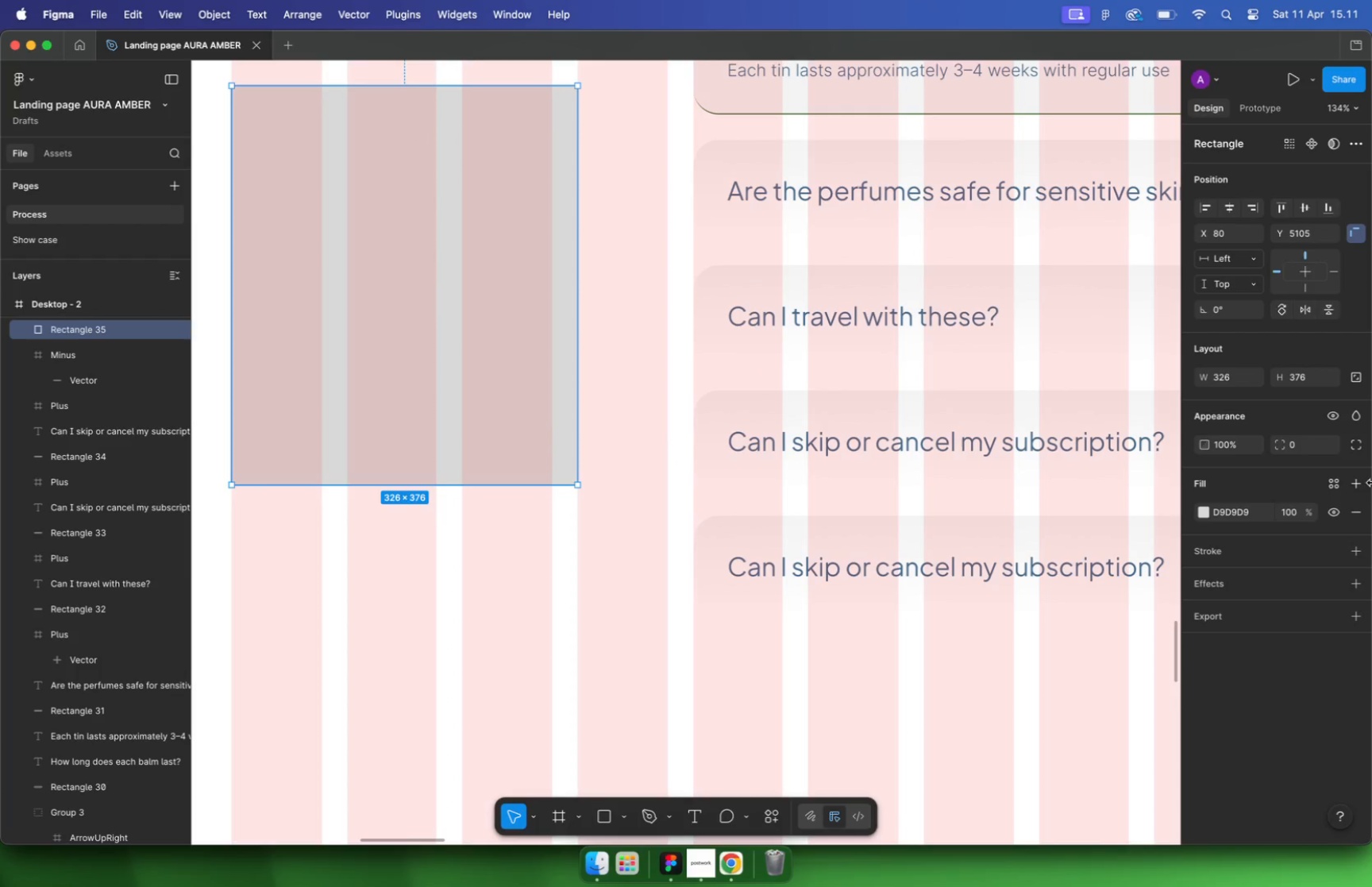 
type(24)
 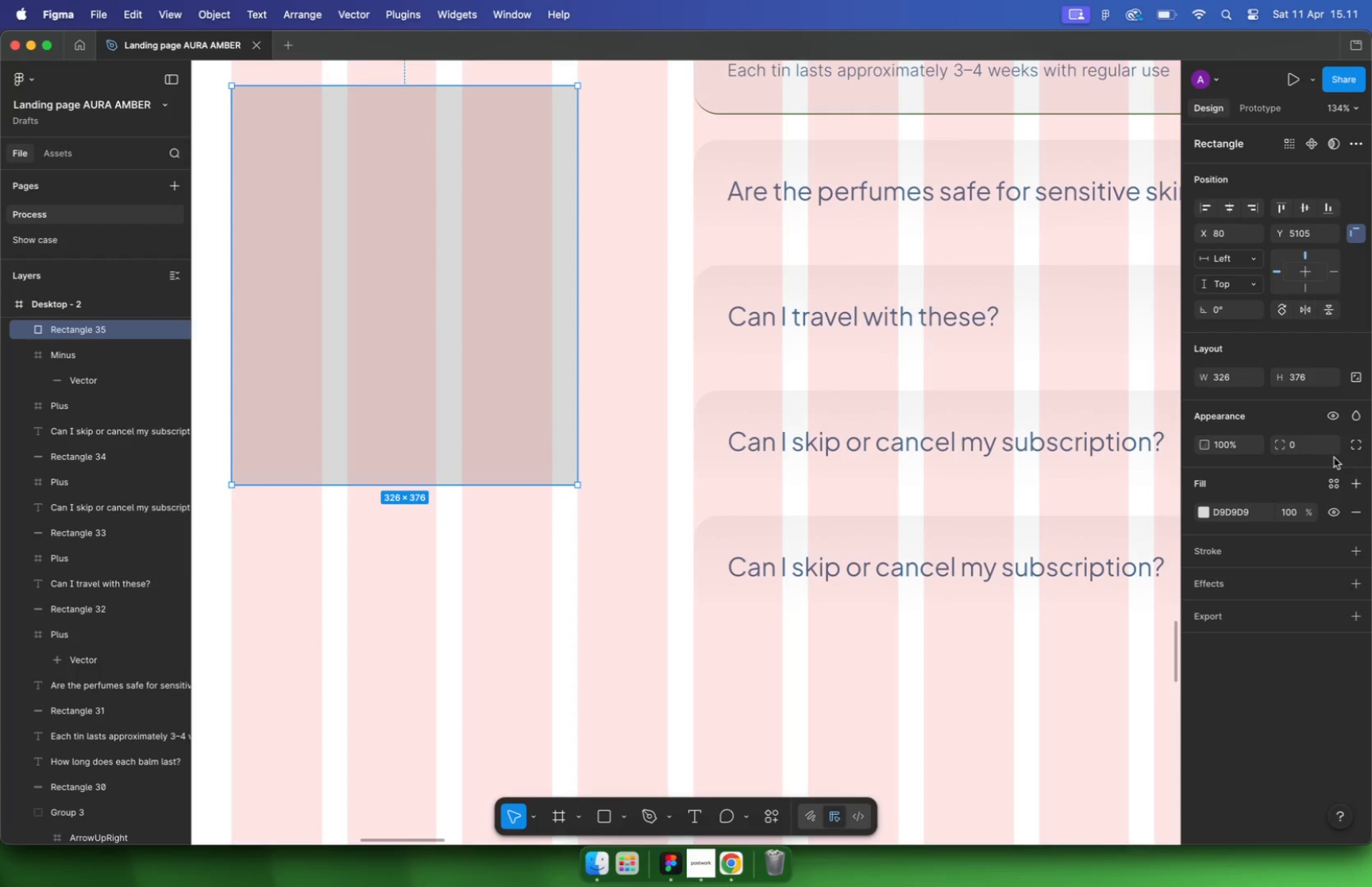 
key(Enter)
 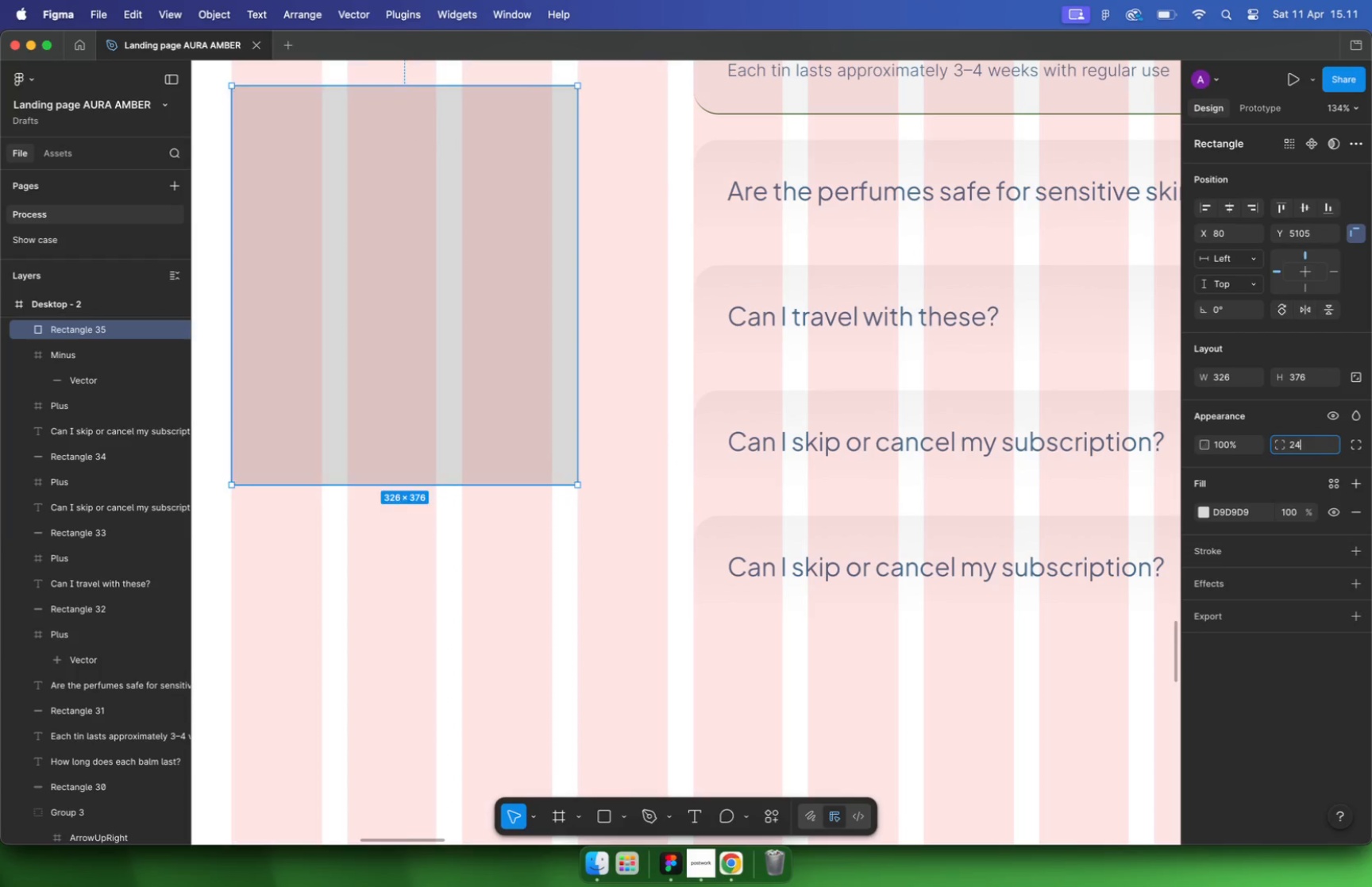 
hold_key(key=CommandLeft, duration=1.28)
scroll: coordinate [750, 412], scroll_direction: down, amount: 9.0
 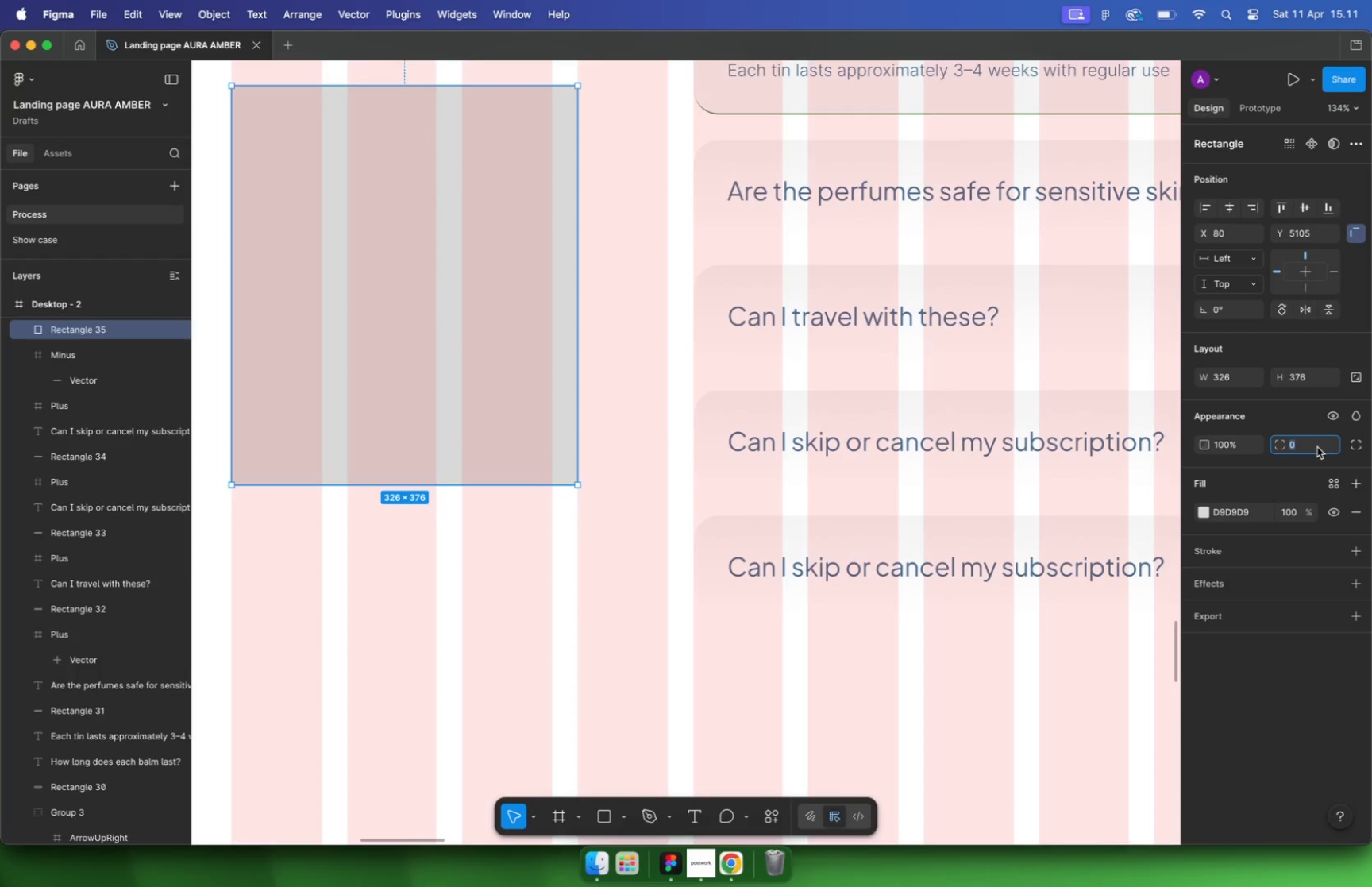 
scroll: coordinate [624, 298], scroll_direction: up, amount: 5.0
 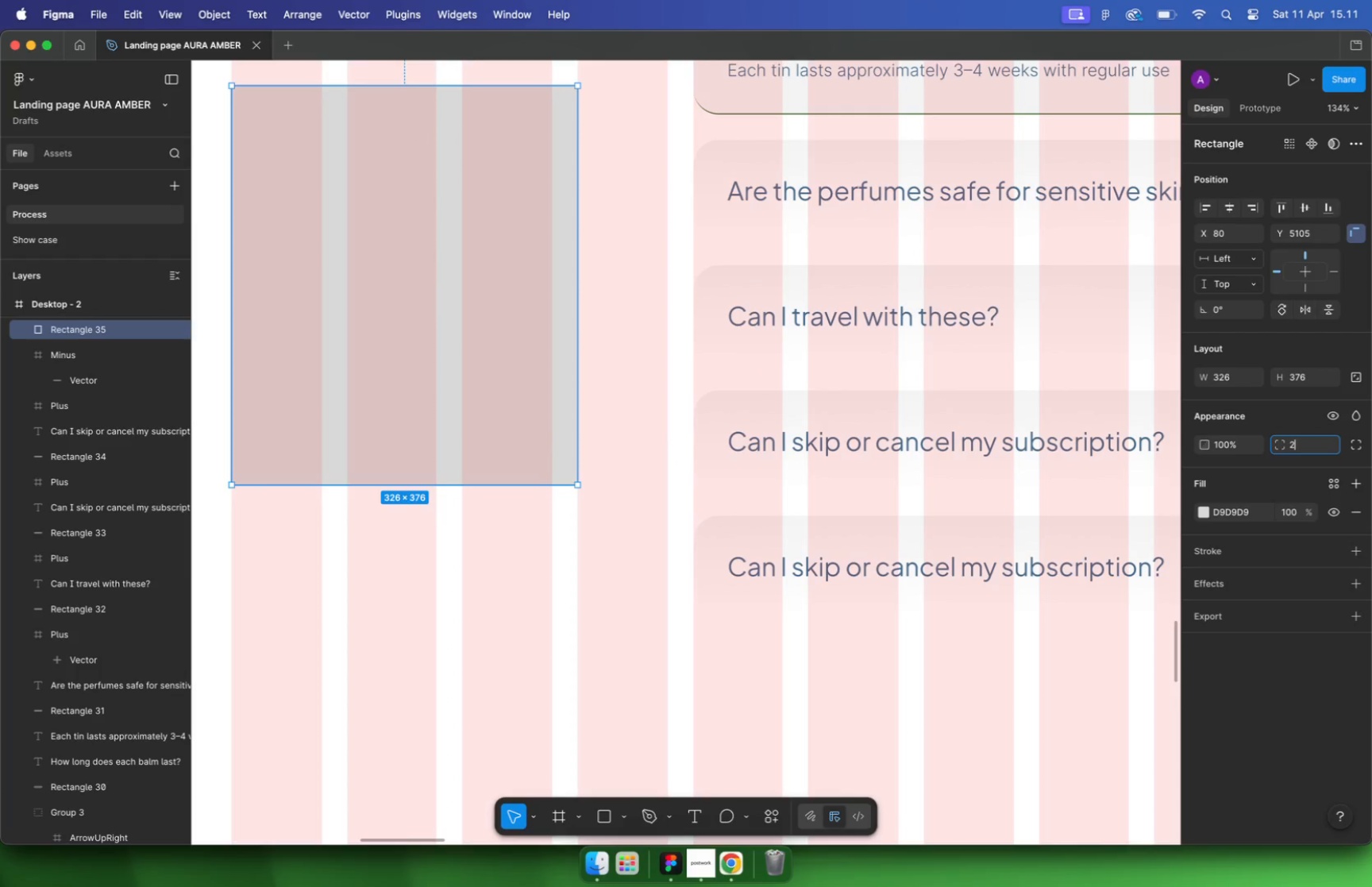 
double_click([559, 264])
 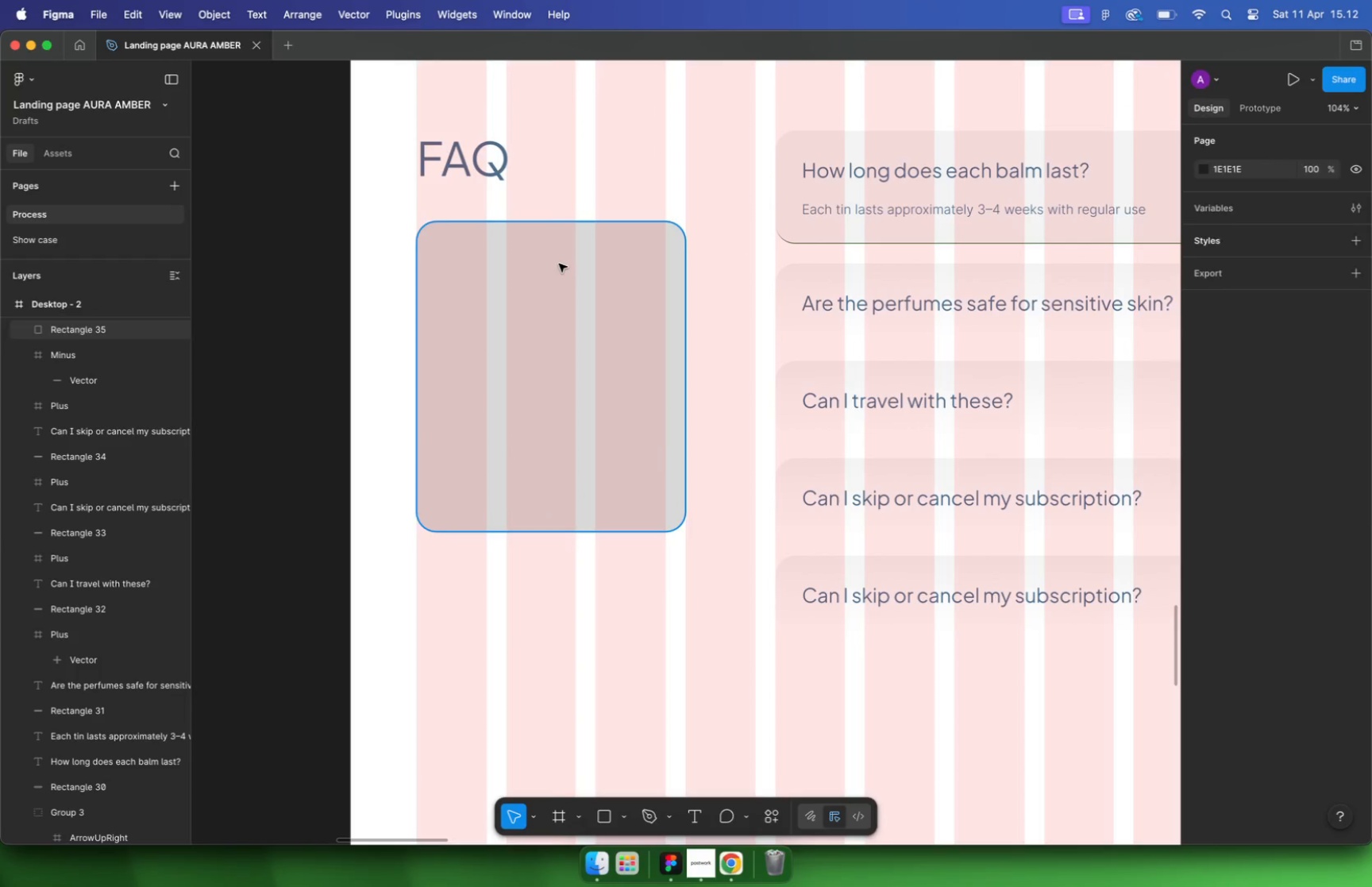 
key(Alt+ArrowUp)
 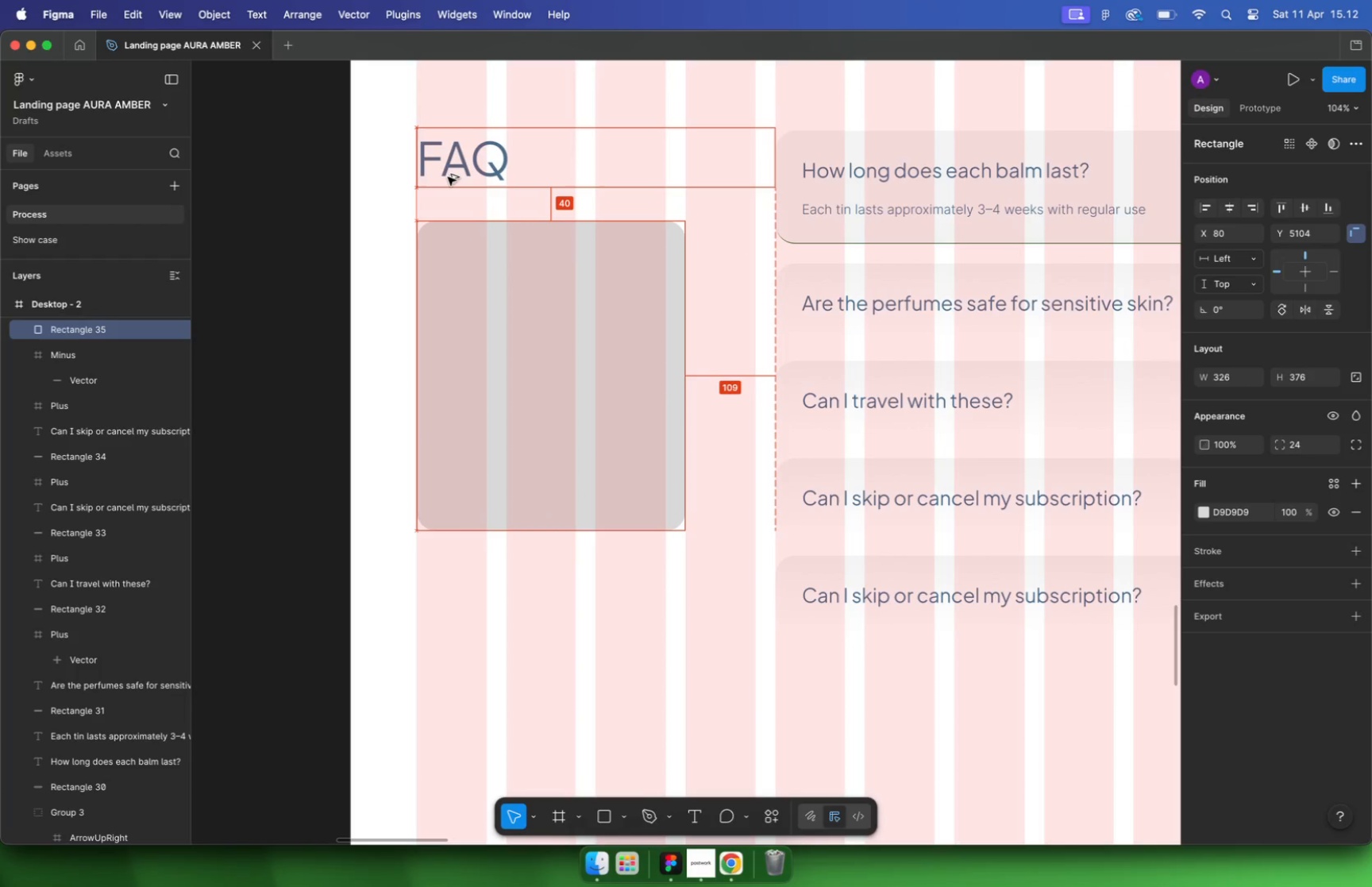 
key(Alt+Shift+ArrowUp)
 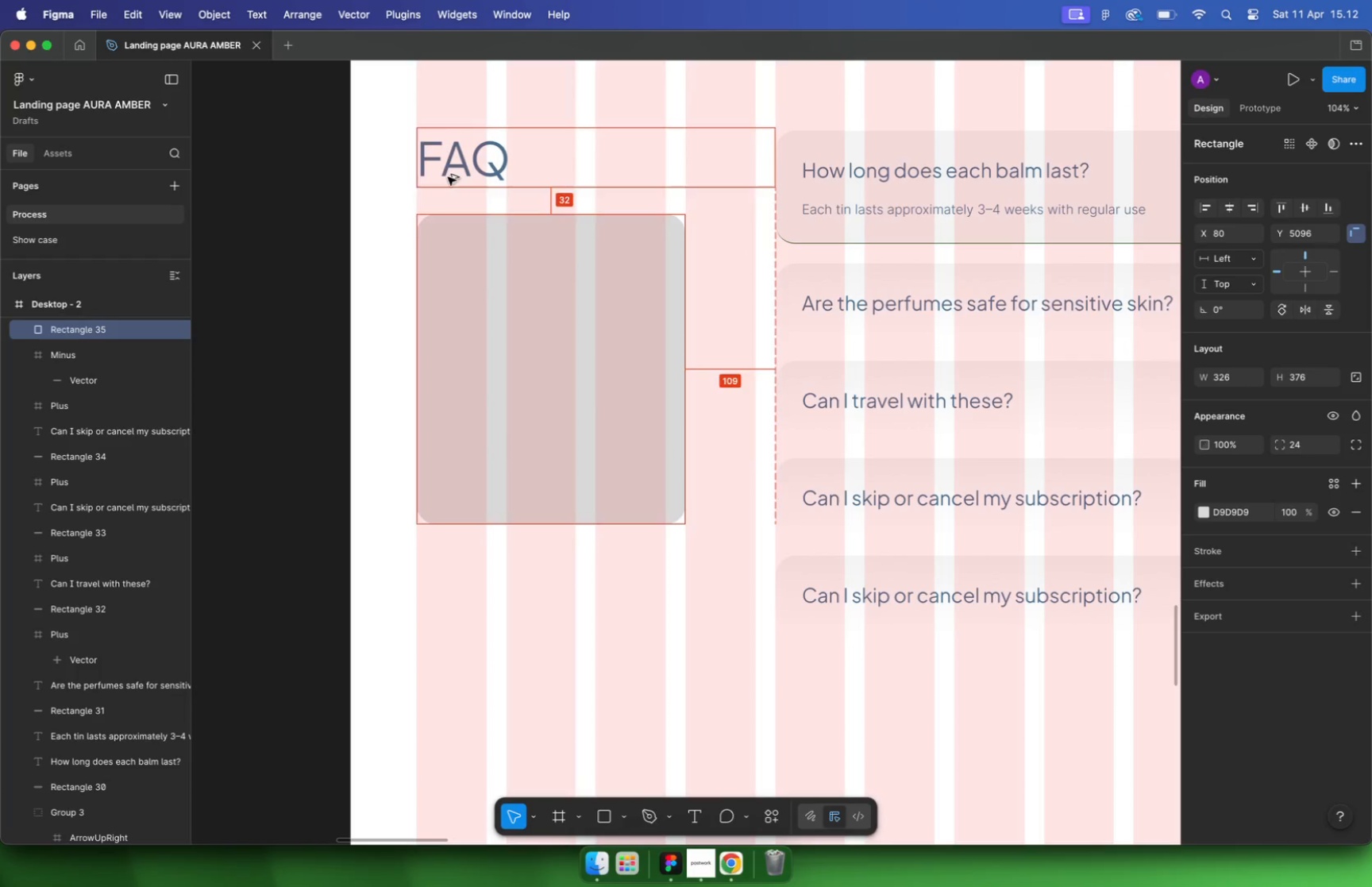 
hold_key(key=CommandLeft, duration=0.97)
scroll: coordinate [592, 323], scroll_direction: down, amount: 2.0
 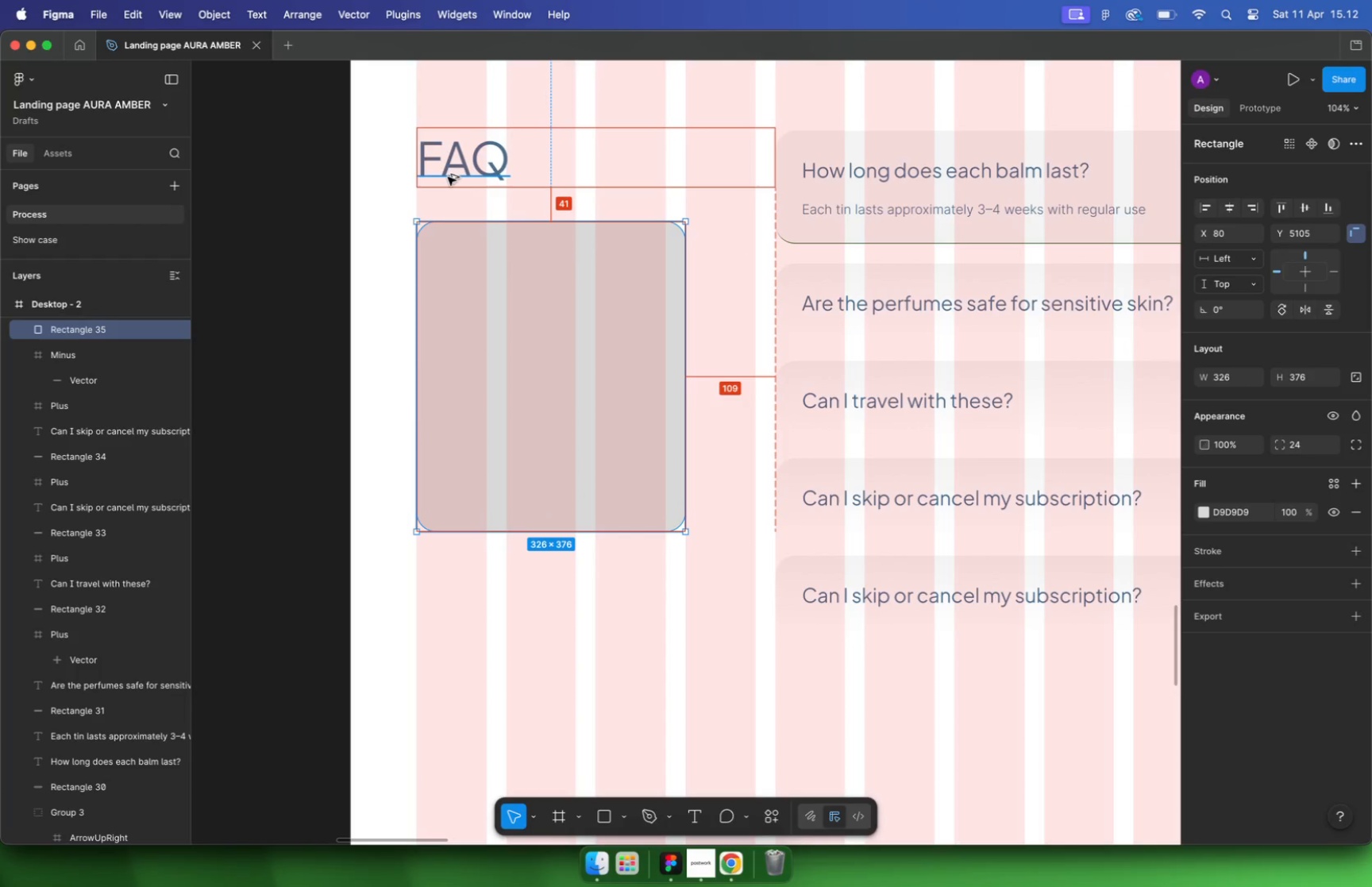 
key(Control+G)
 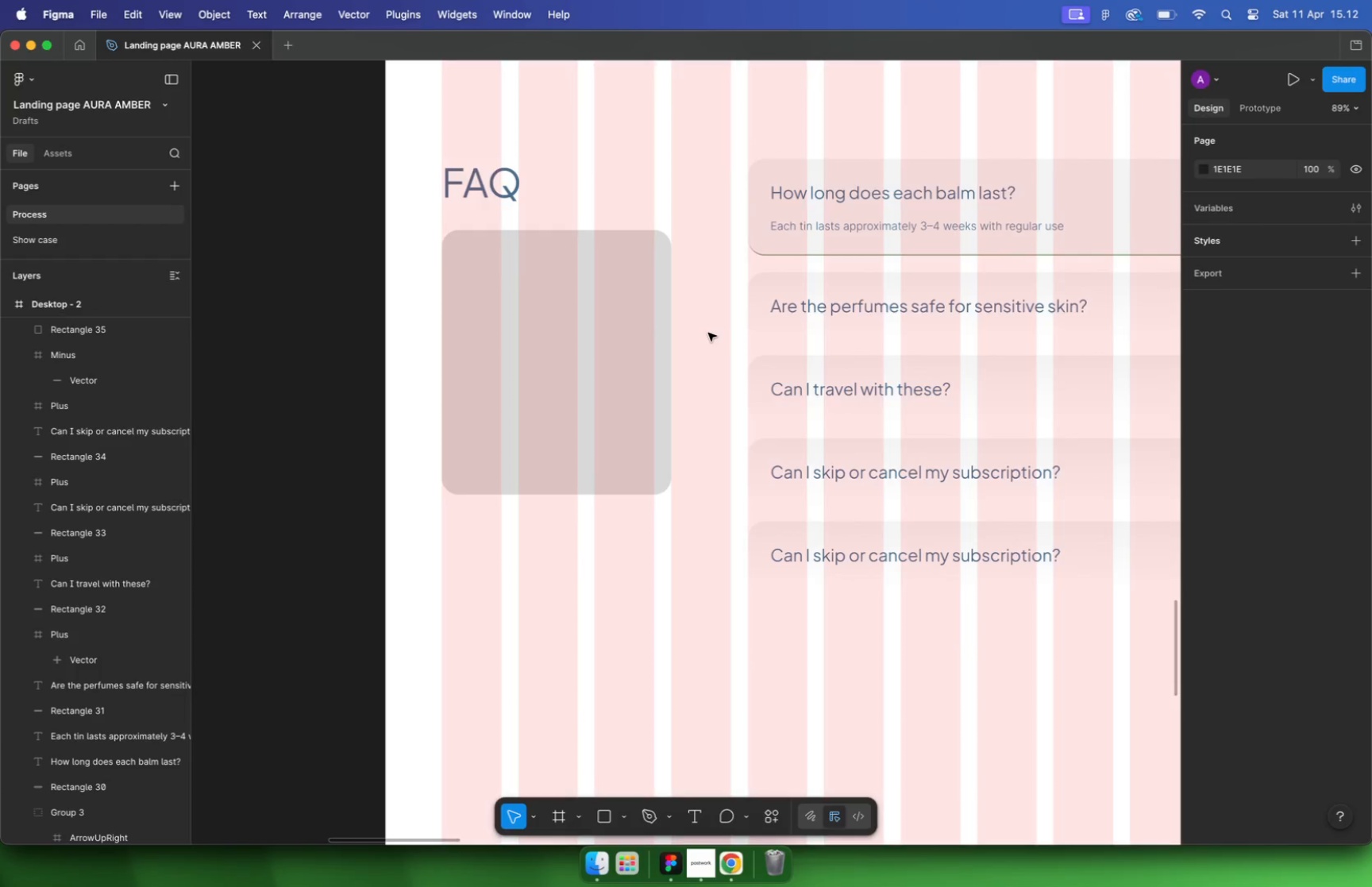 
hold_key(key=CommandLeft, duration=1.4)
scroll: coordinate [692, 330], scroll_direction: down, amount: 16.0
 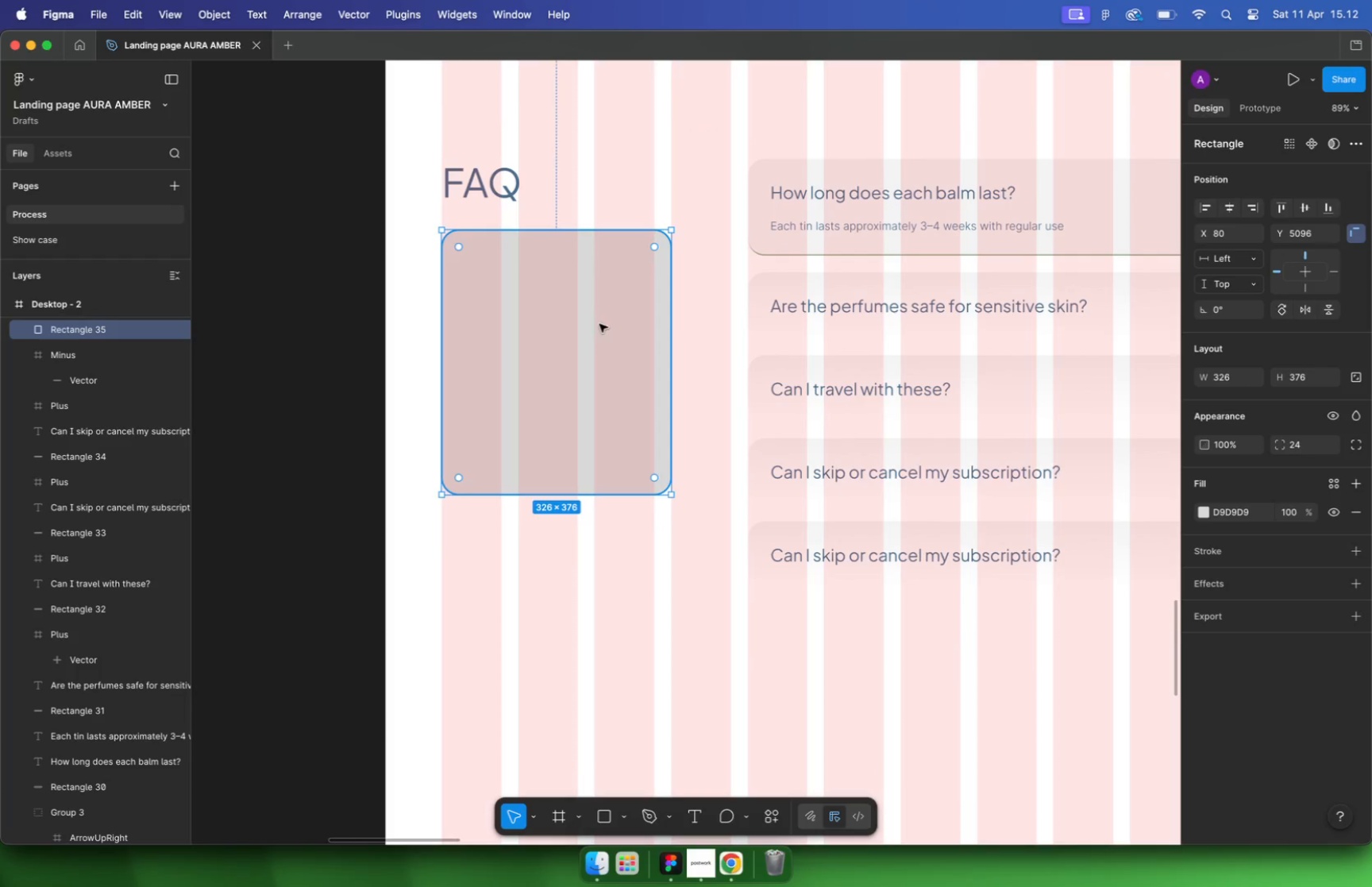 
scroll: coordinate [696, 328], scroll_direction: up, amount: 10.0
 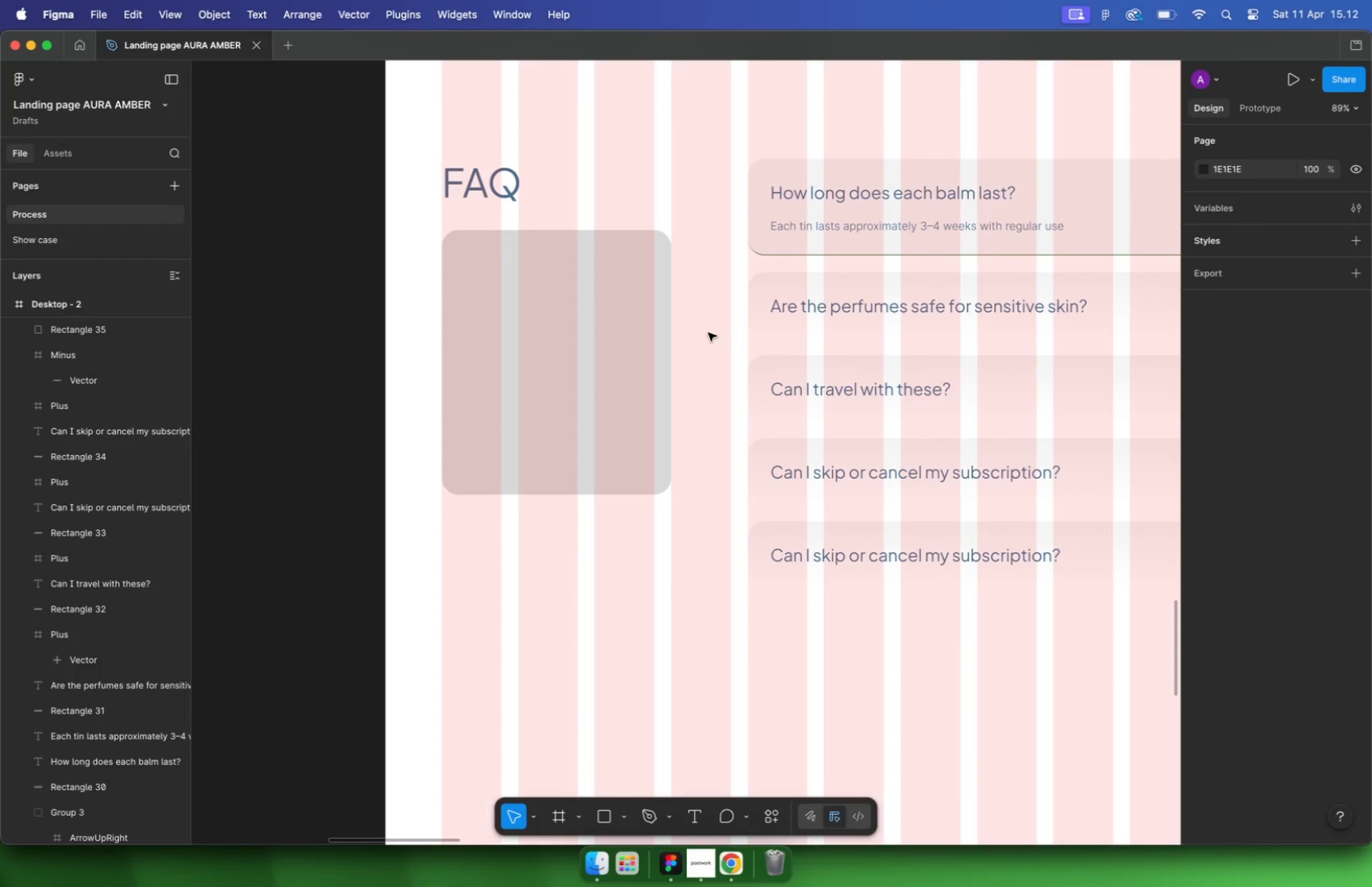 
hold_key(key=CommandLeft, duration=0.56)
scroll: coordinate [703, 334], scroll_direction: down, amount: 11.0
 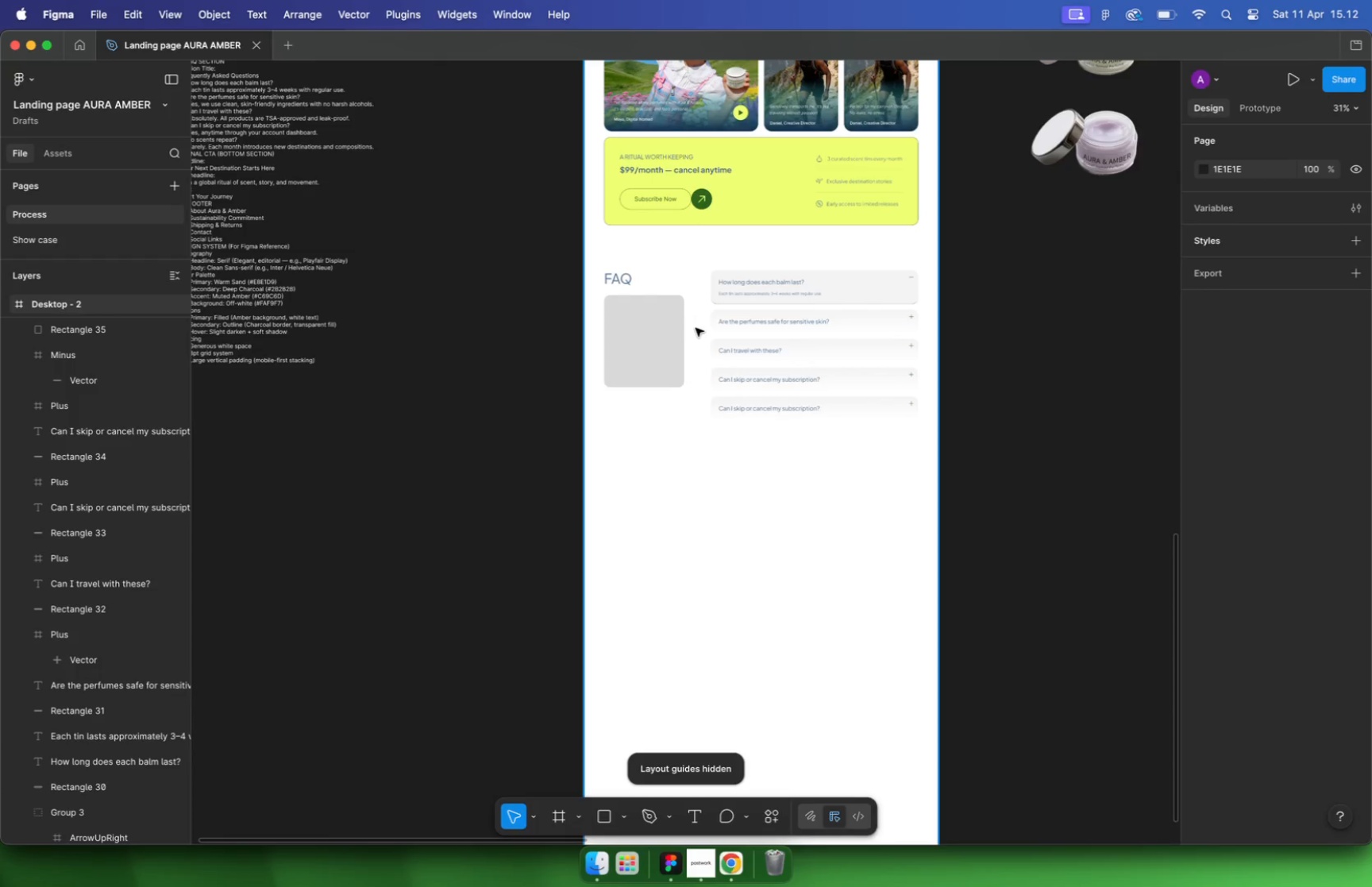 
hold_key(key=CommandLeft, duration=0.79)
scroll: coordinate [631, 334], scroll_direction: up, amount: 16.0
 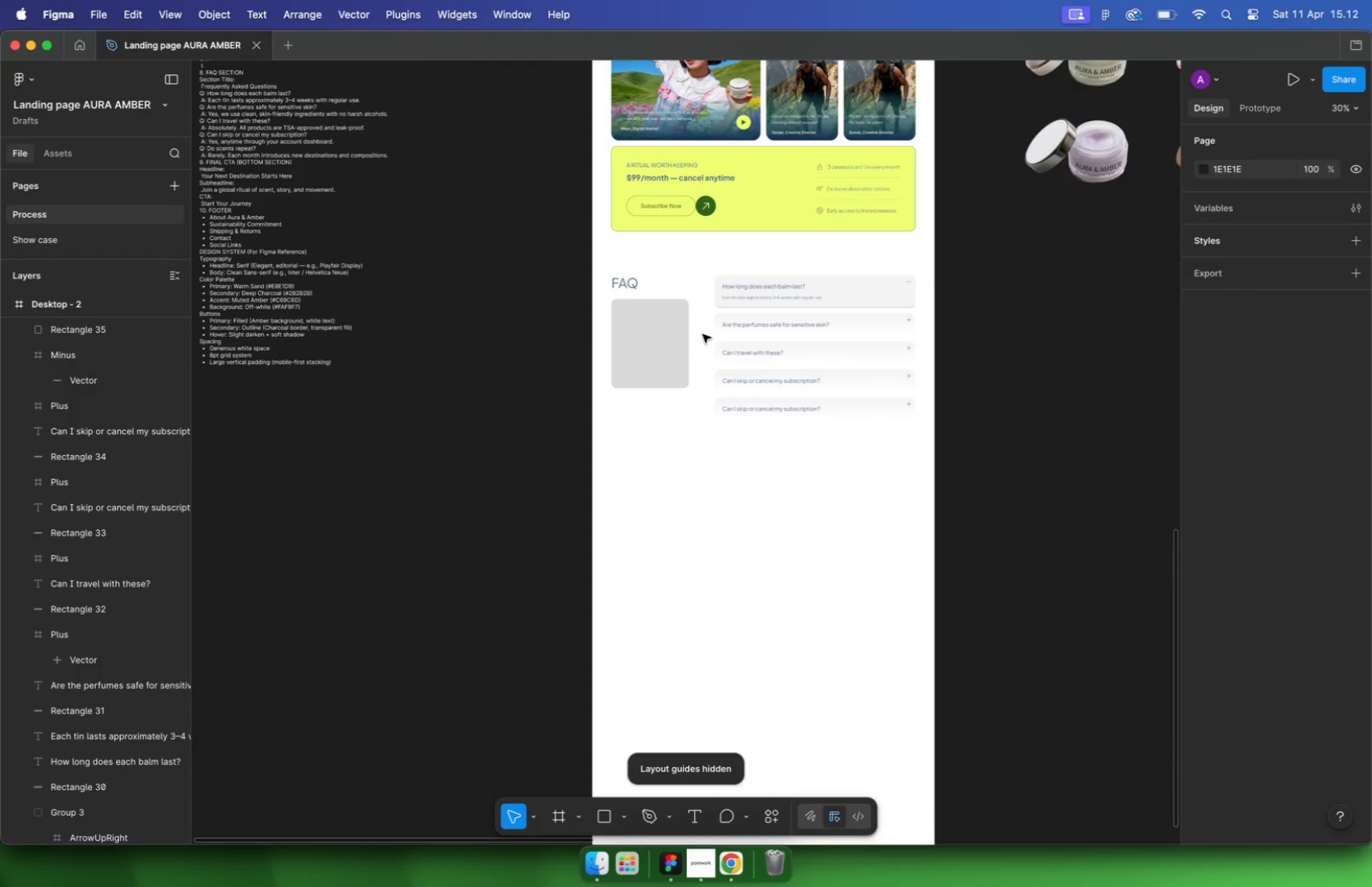 
hold_key(key=CommandLeft, duration=2.05)
scroll: coordinate [633, 334], scroll_direction: down, amount: 24.0
 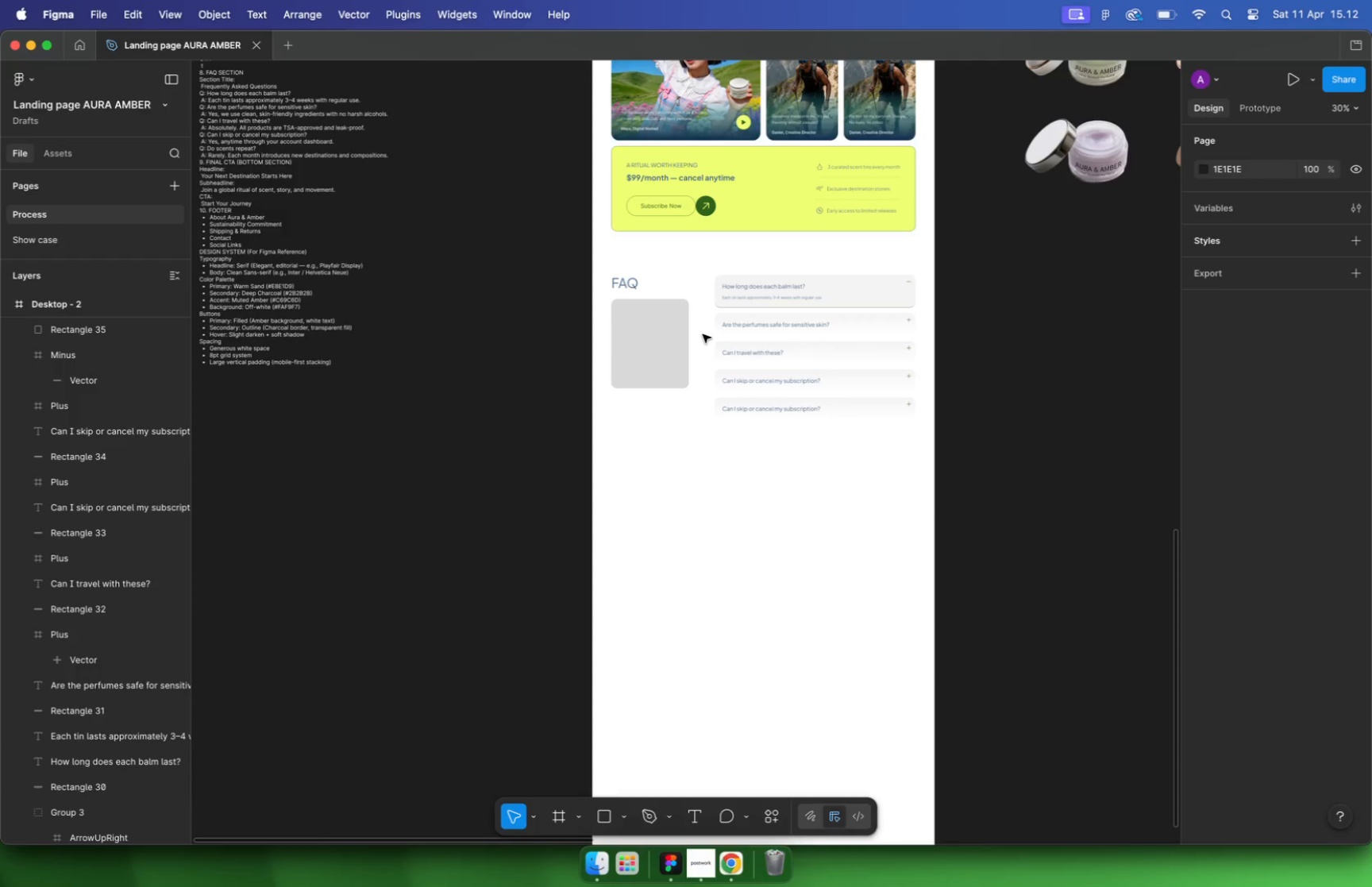 
scroll: coordinate [633, 334], scroll_direction: up, amount: 11.0
 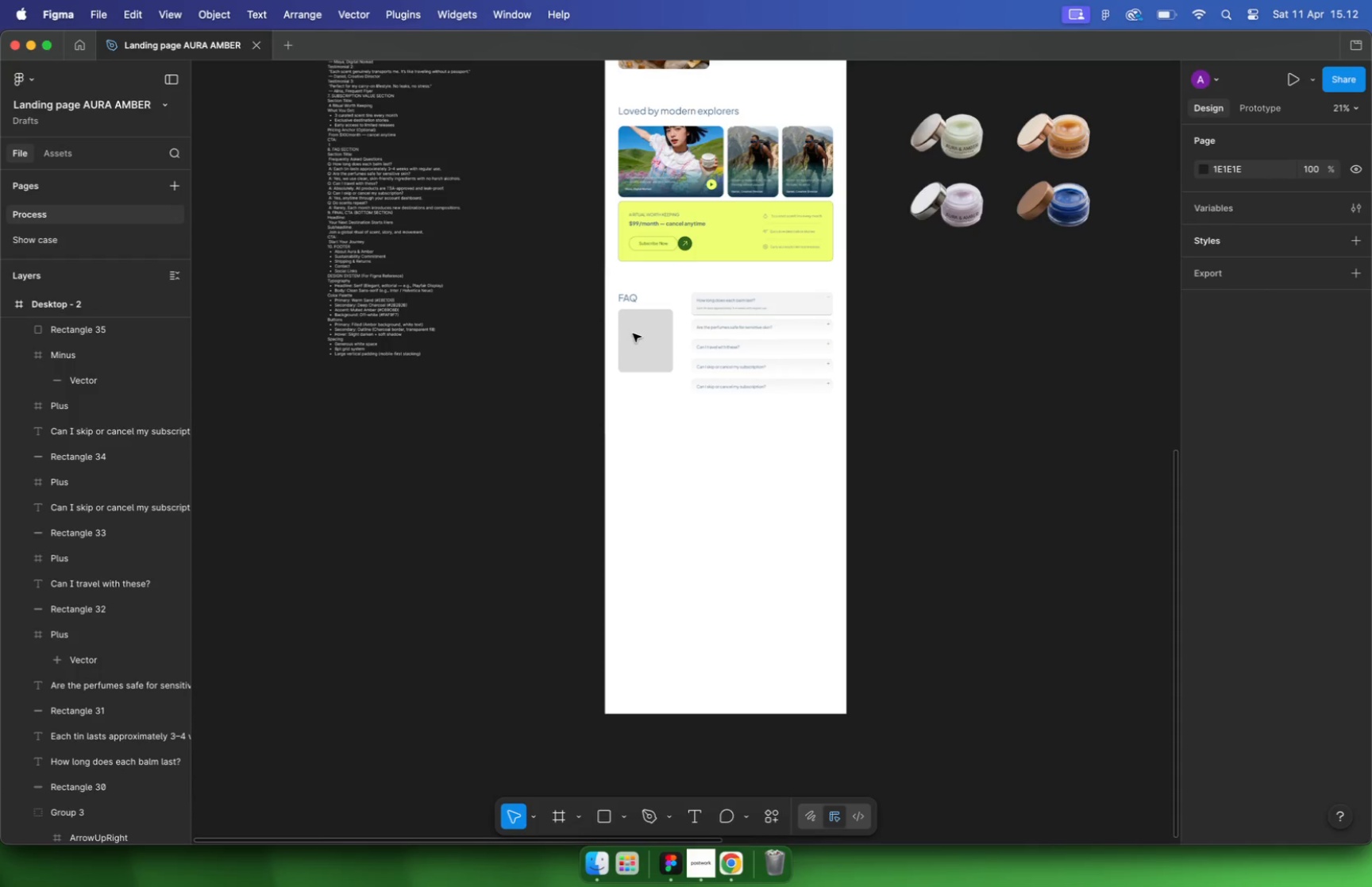 
hold_key(key=CommandLeft, duration=0.89)
scroll: coordinate [634, 333], scroll_direction: up, amount: 14.0
 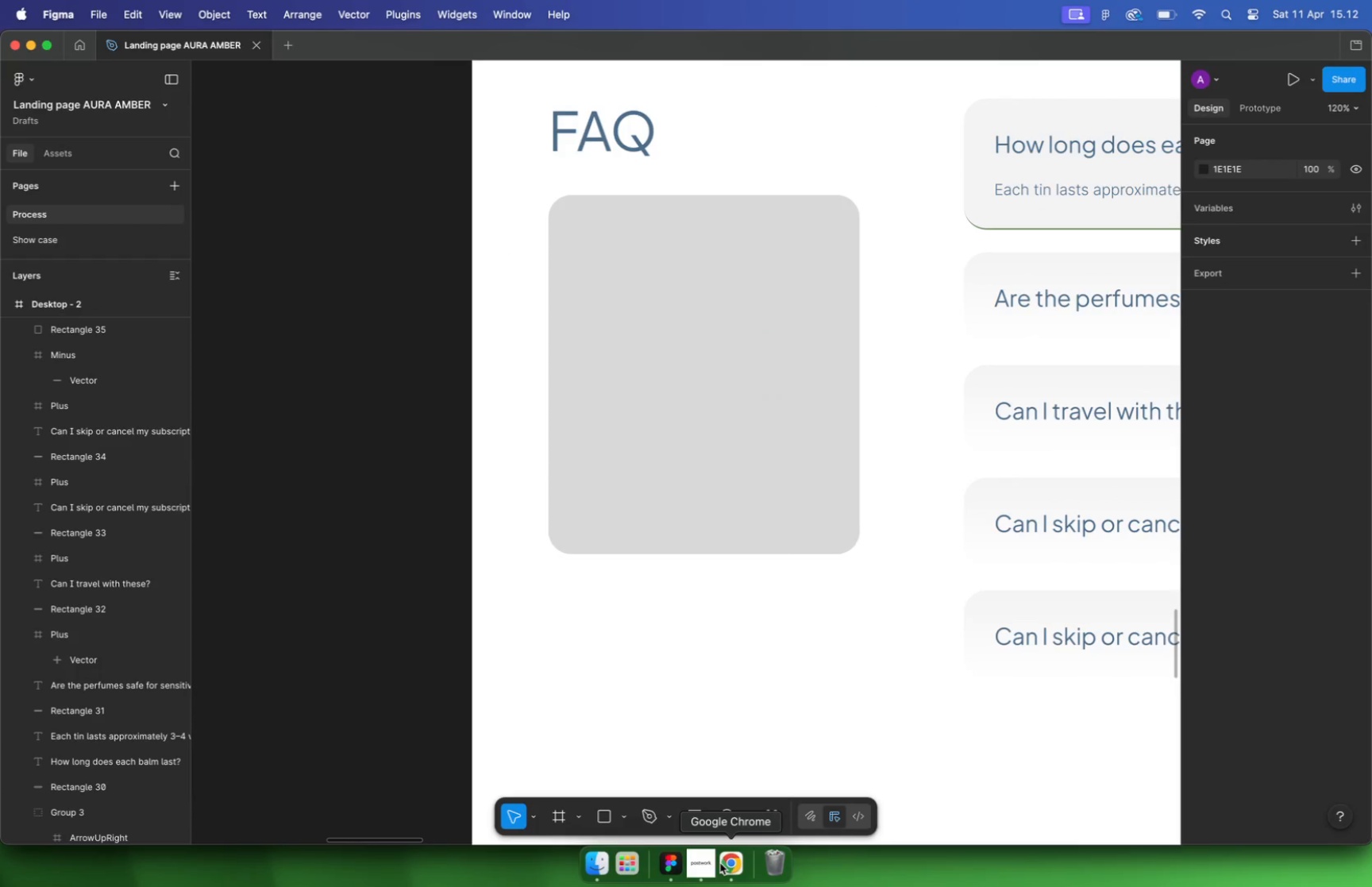 
left_click([548, 49])
 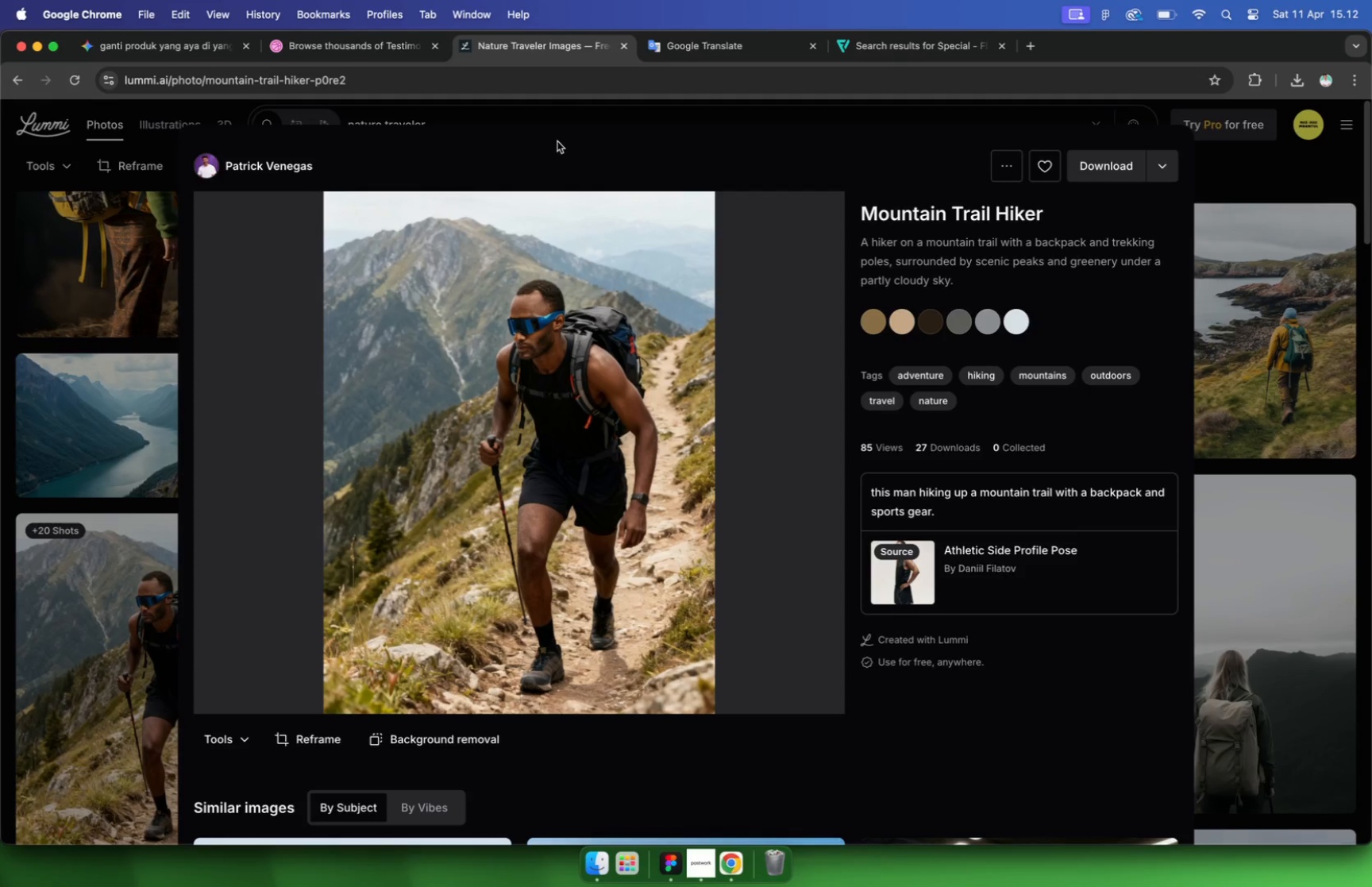 
left_click([1238, 268])
 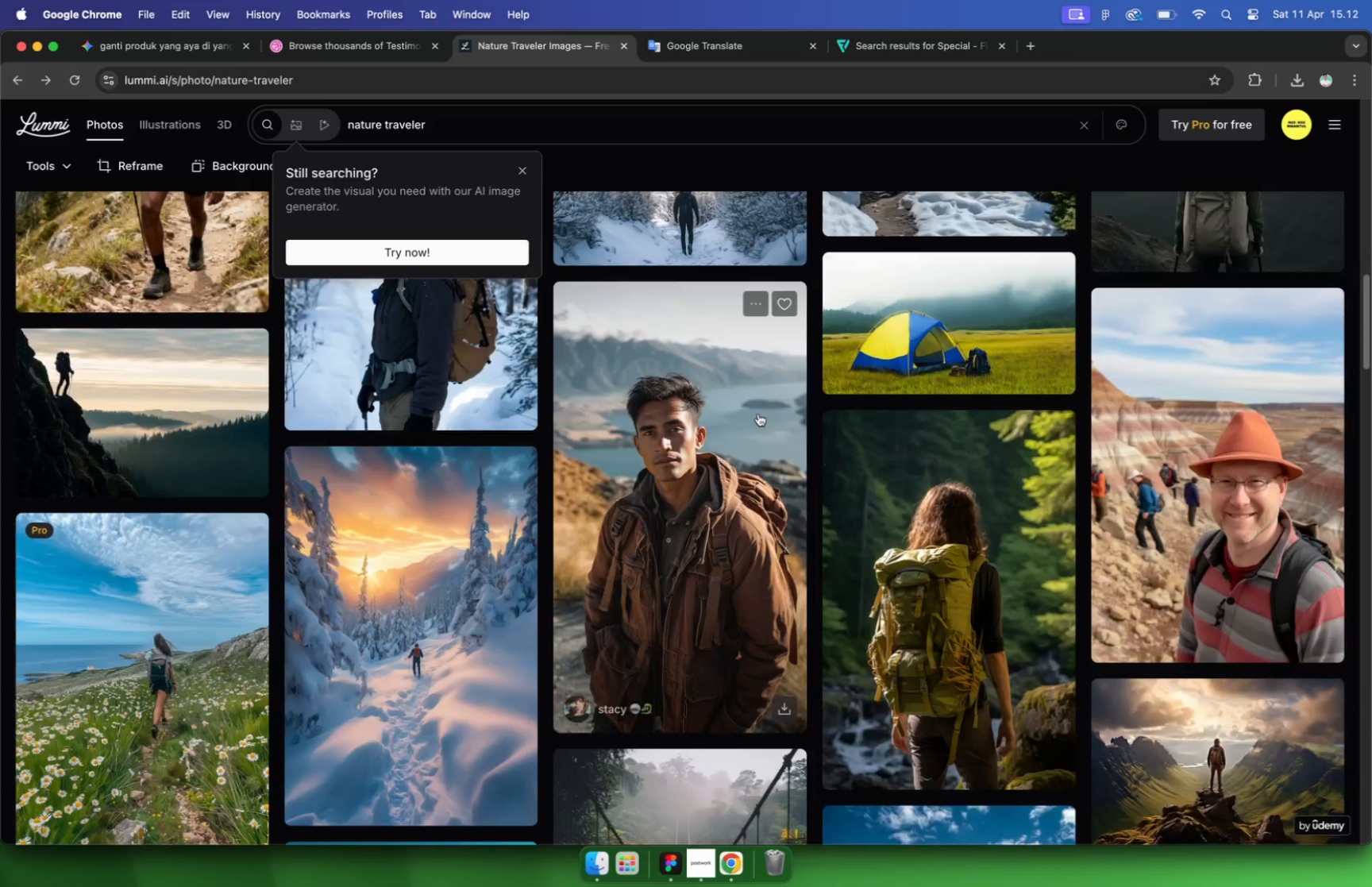 
scroll: coordinate [758, 414], scroll_direction: down, amount: 45.0
 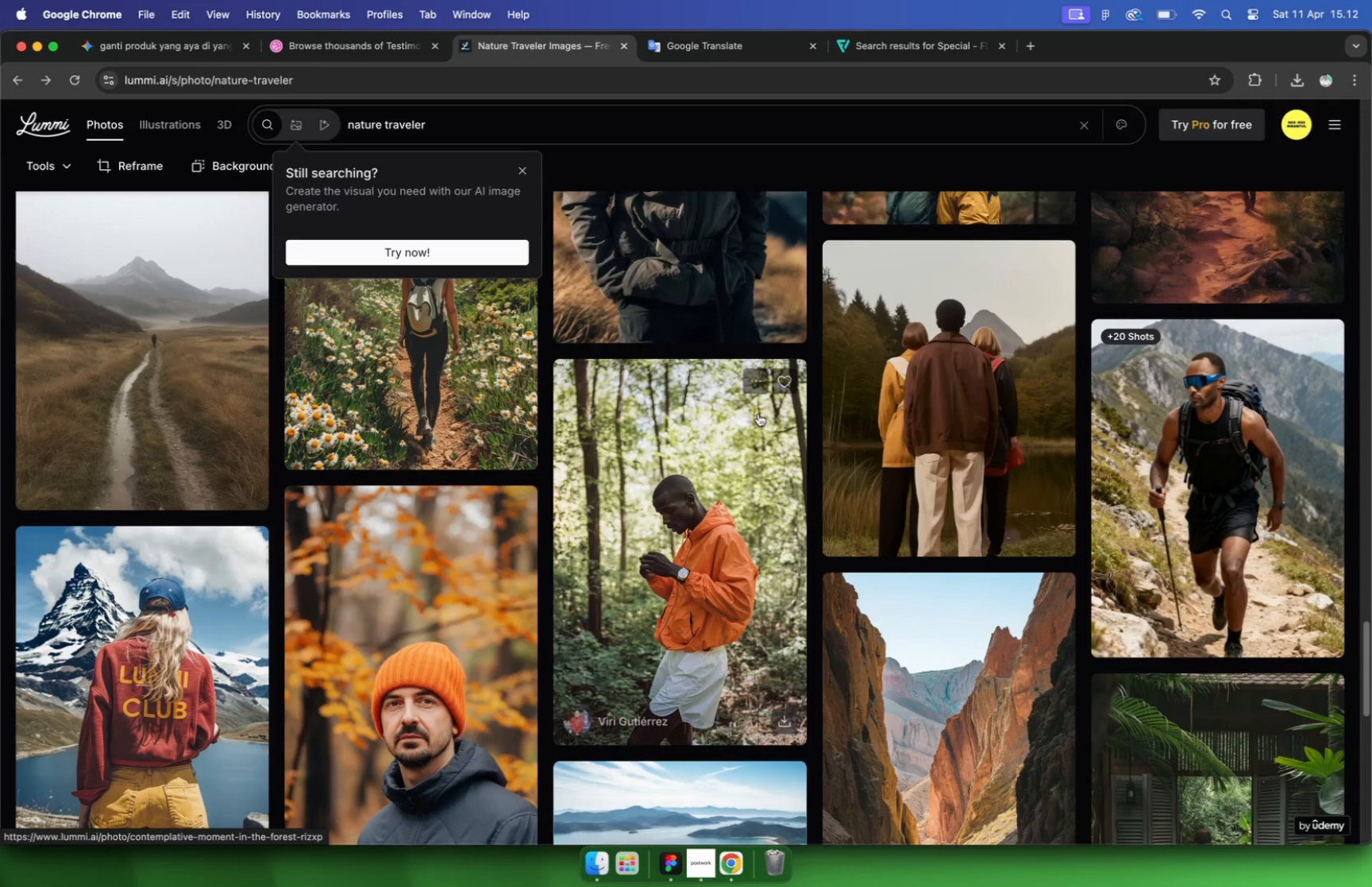 
left_click([463, 334])
 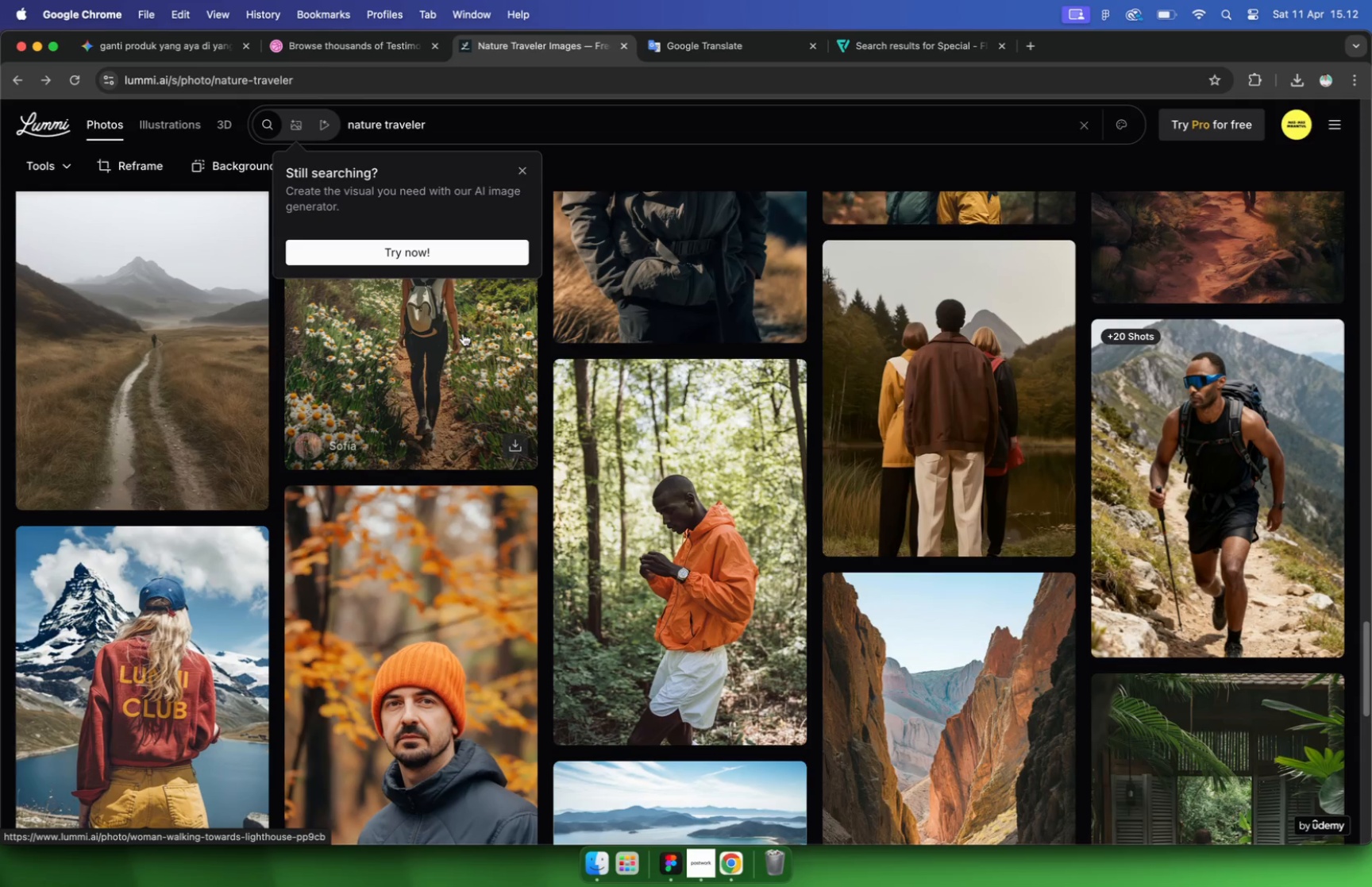 
scroll: coordinate [387, 349], scroll_direction: up, amount: 5.0
 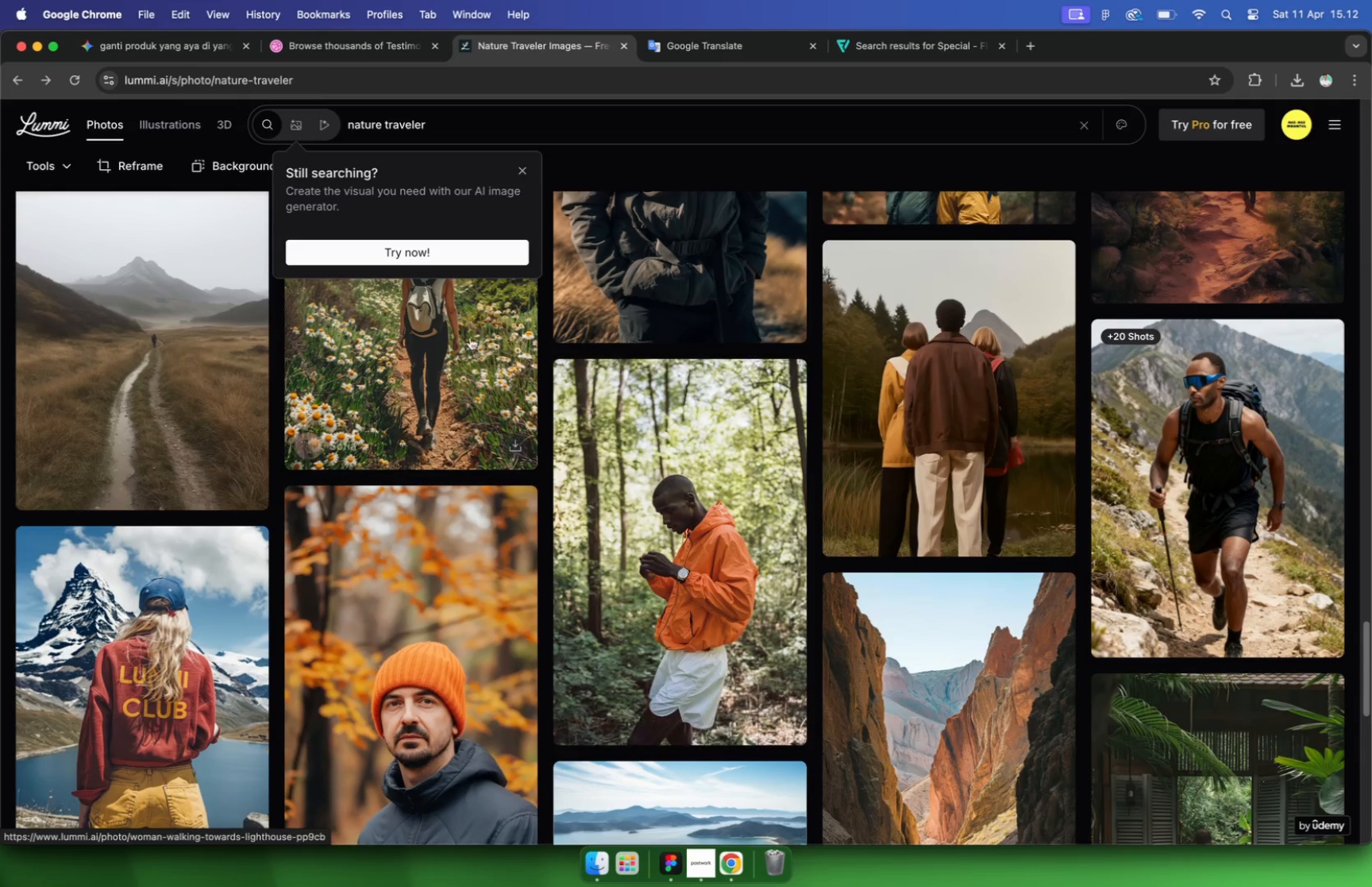 
left_click([413, 407])
 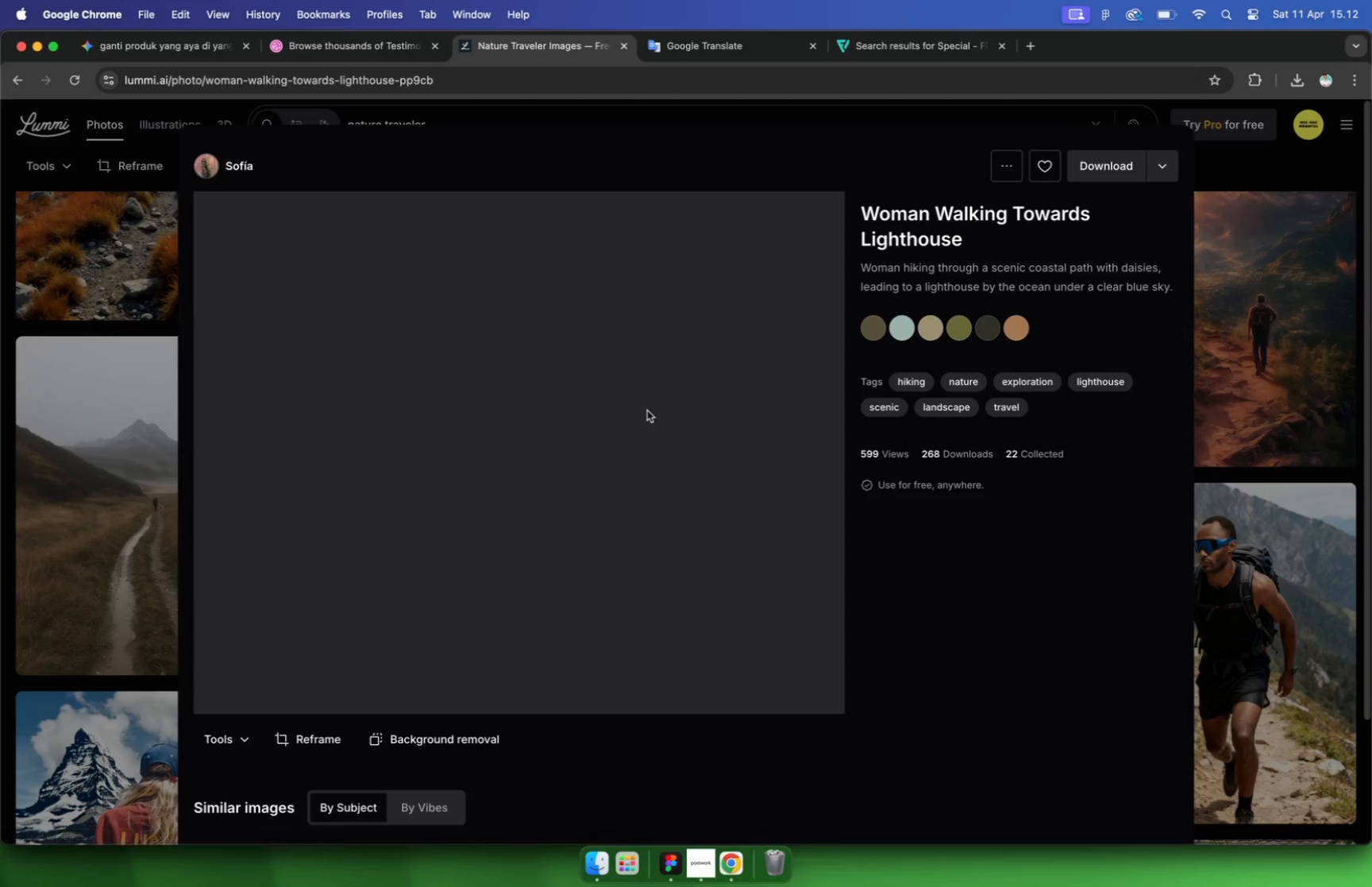 
scroll: coordinate [689, 405], scroll_direction: down, amount: 81.0
 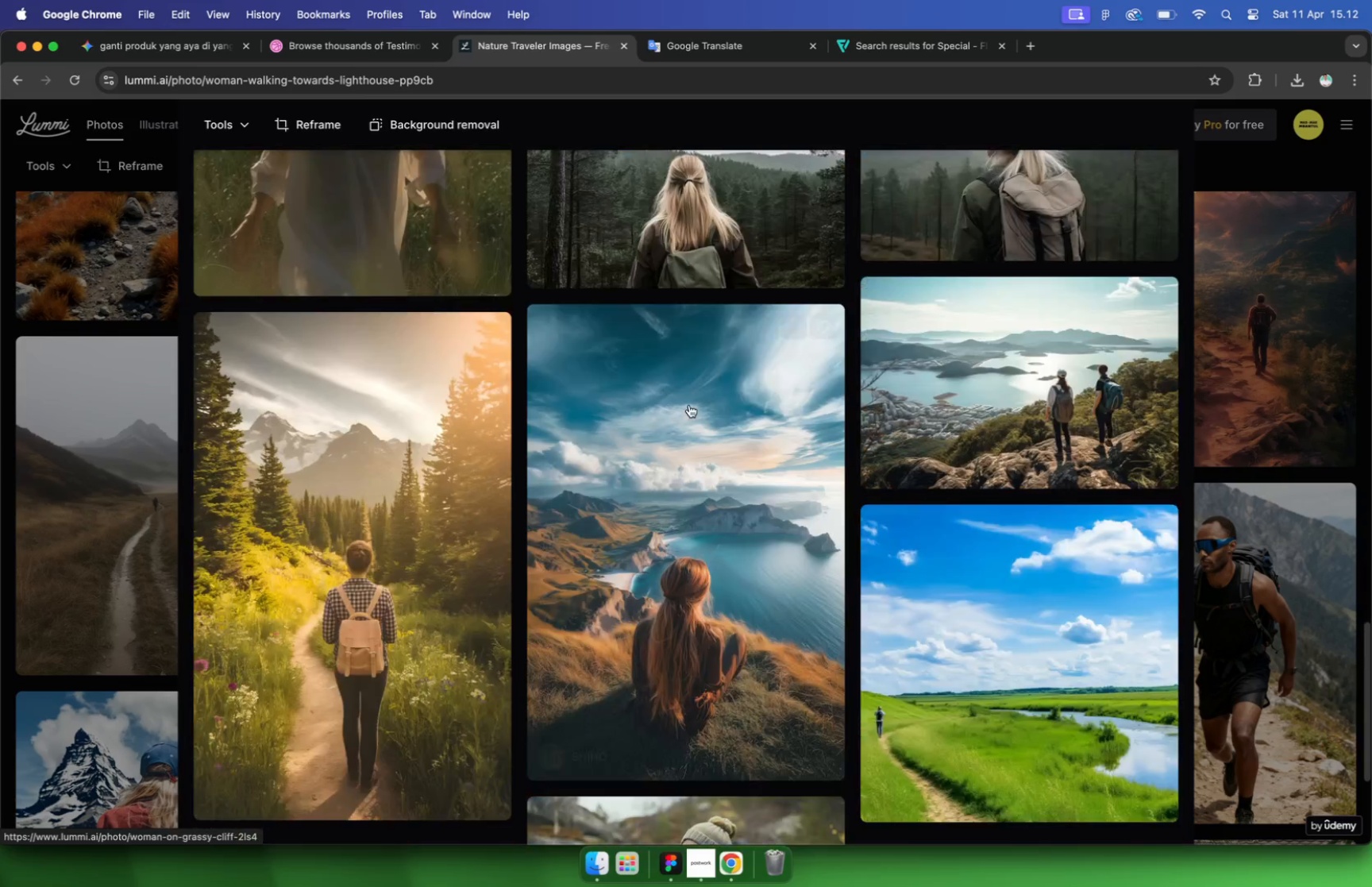 
scroll: coordinate [689, 405], scroll_direction: up, amount: 17.0
 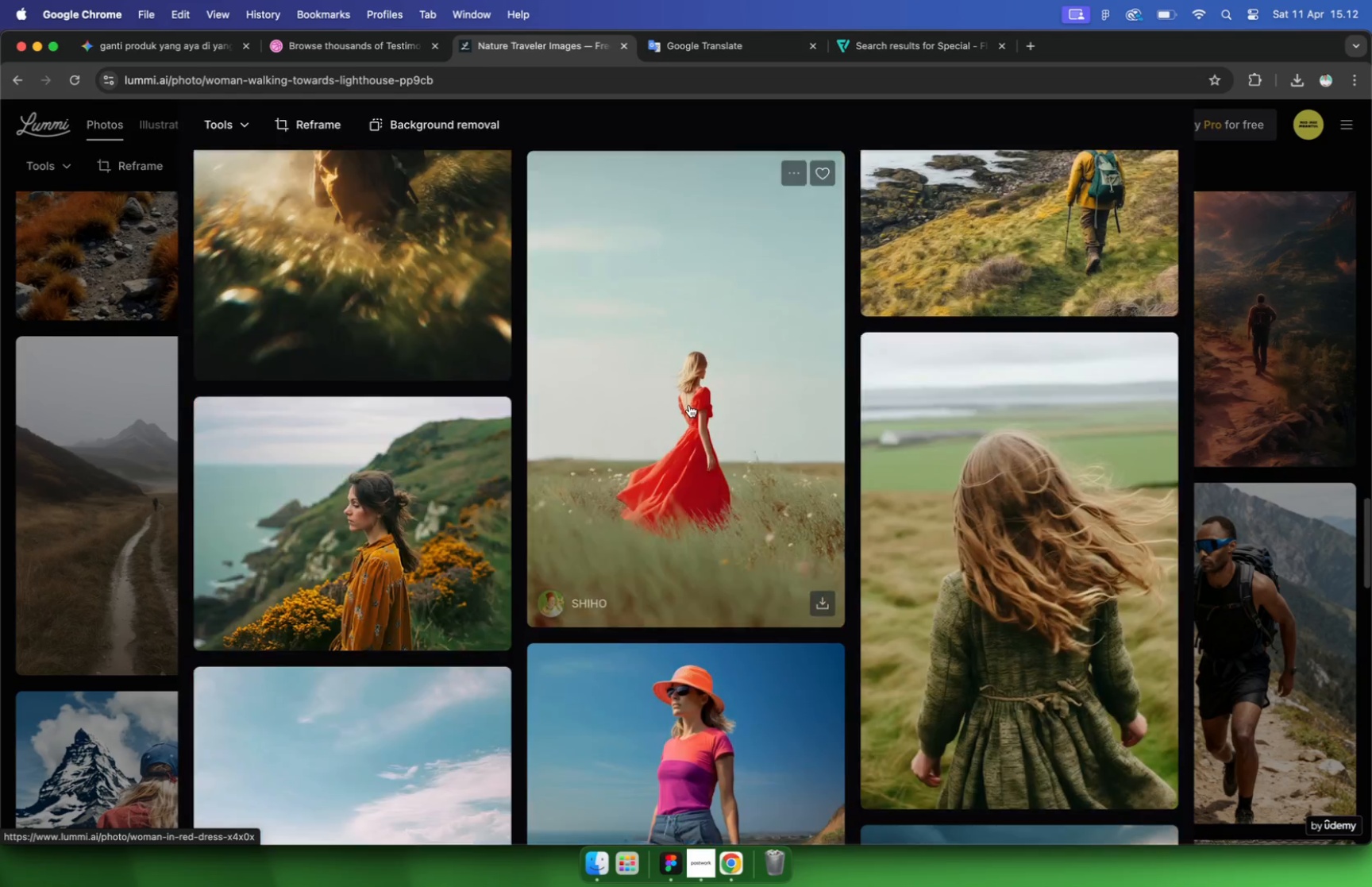 
scroll: coordinate [689, 405], scroll_direction: down, amount: 17.0
 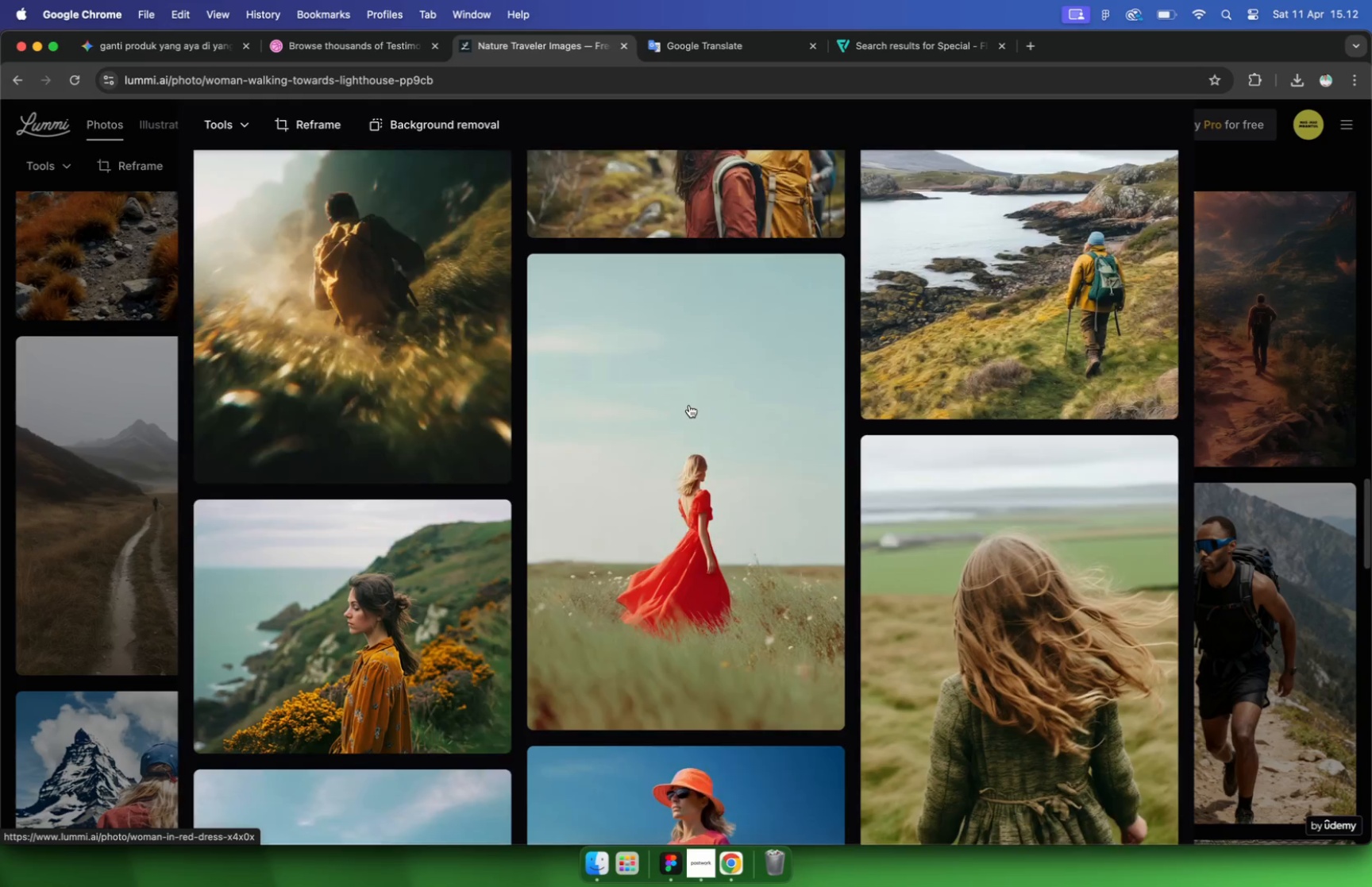 
scroll: coordinate [160, 413], scroll_direction: up, amount: 170.0
 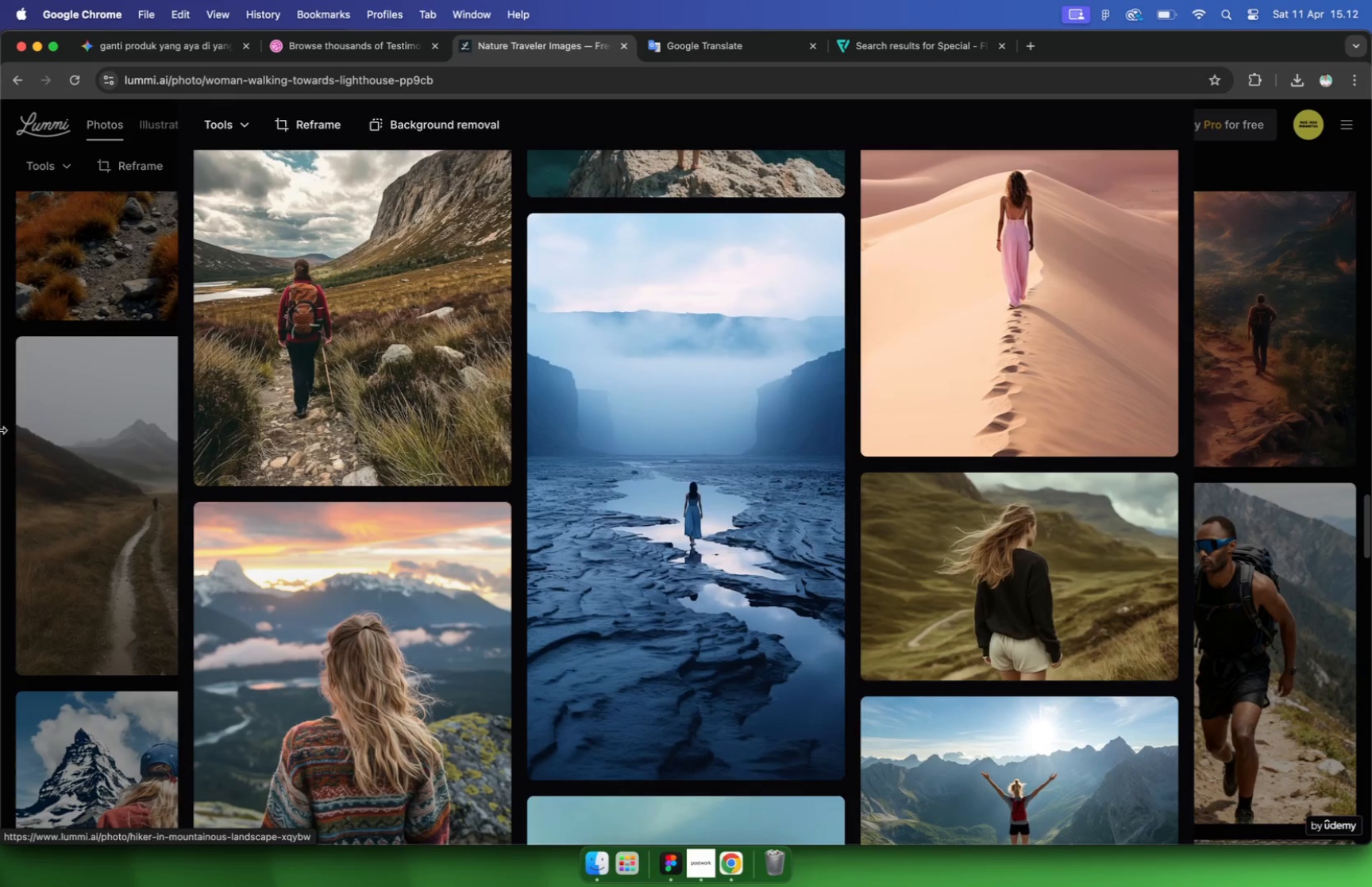 
scroll: coordinate [160, 413], scroll_direction: down, amount: 11.0
 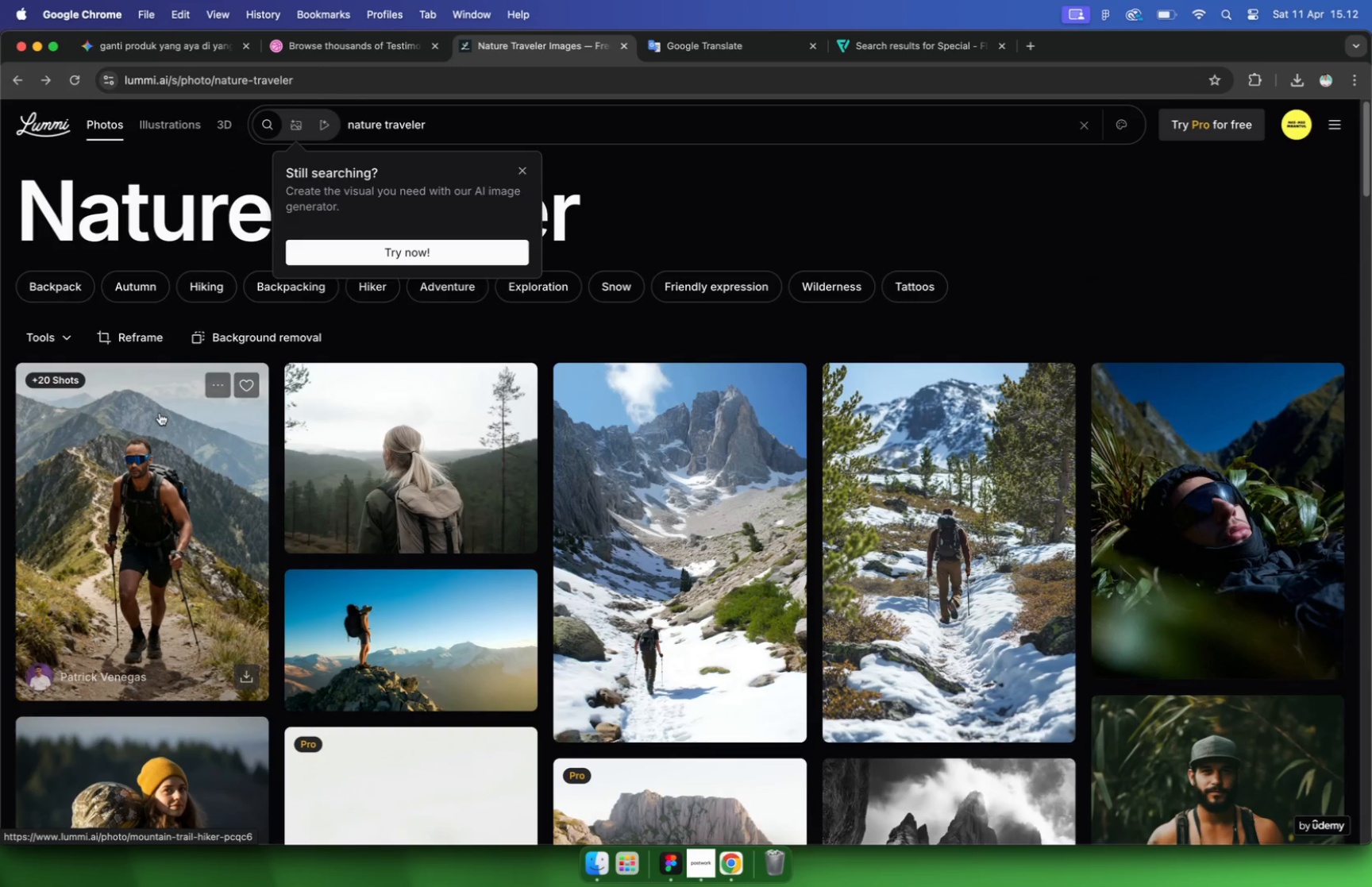 
left_click([148, 481])
 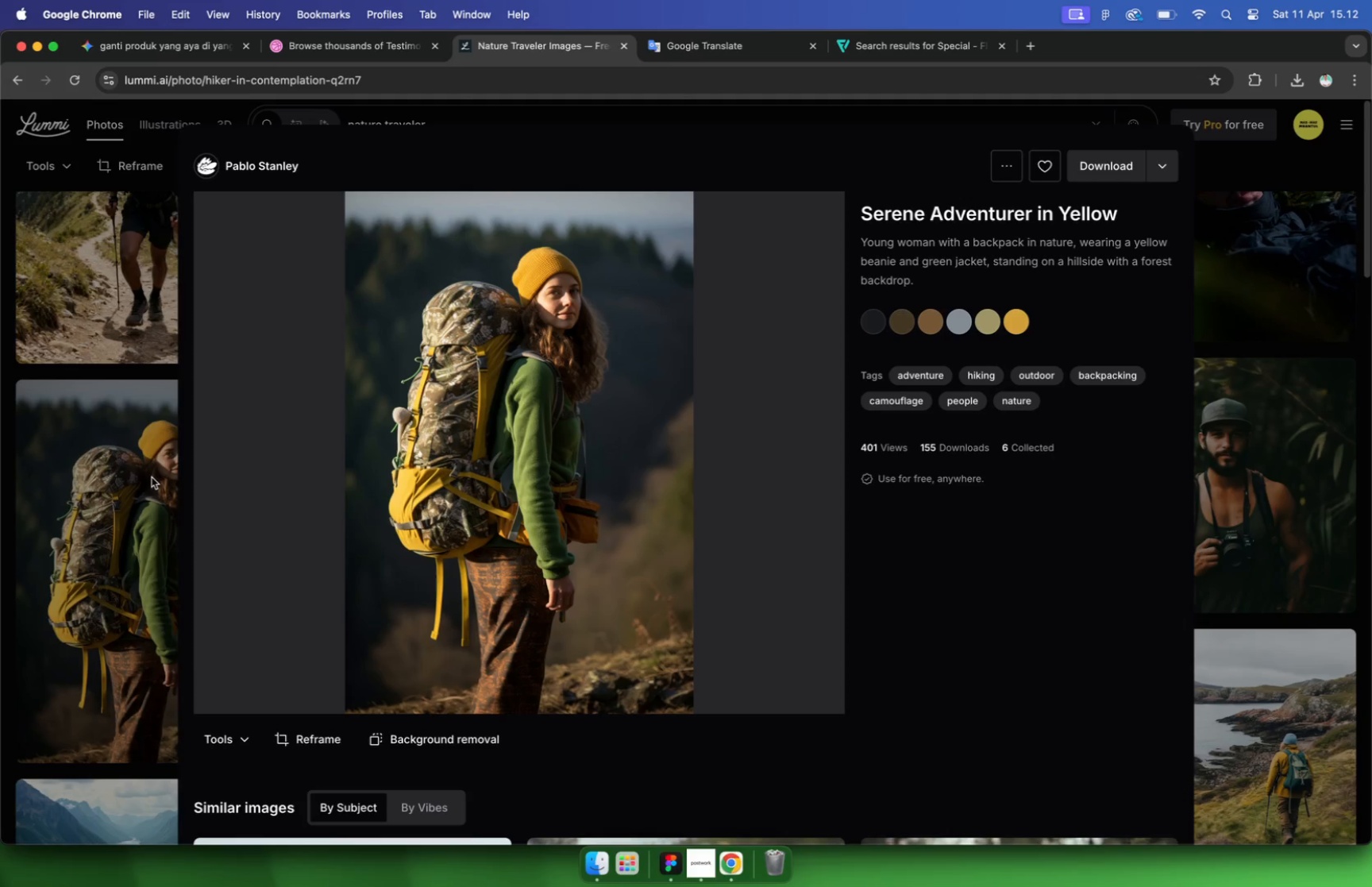 
scroll: coordinate [507, 410], scroll_direction: down, amount: 59.0
 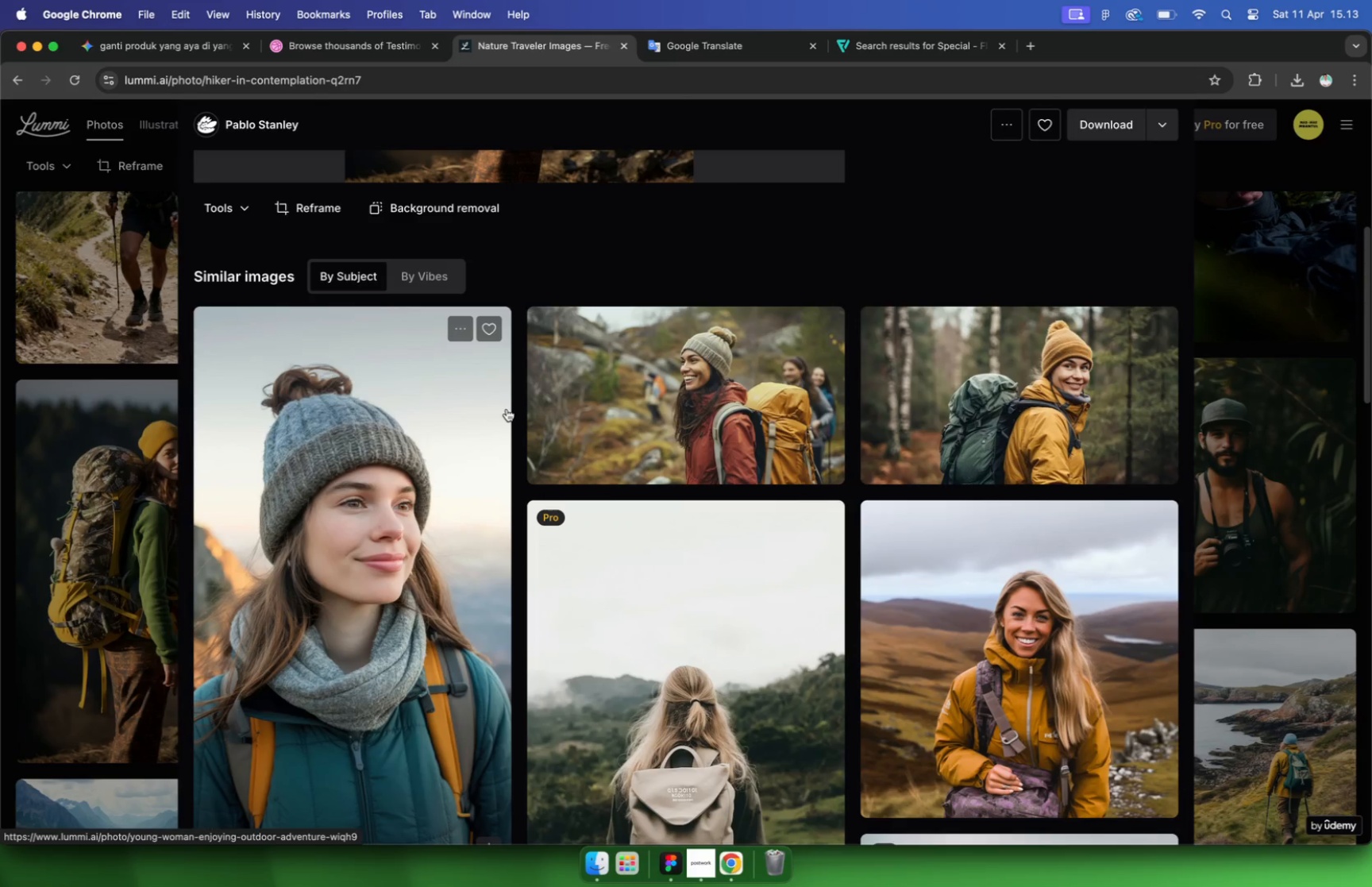 
scroll: coordinate [411, 431], scroll_direction: up, amount: 70.0
 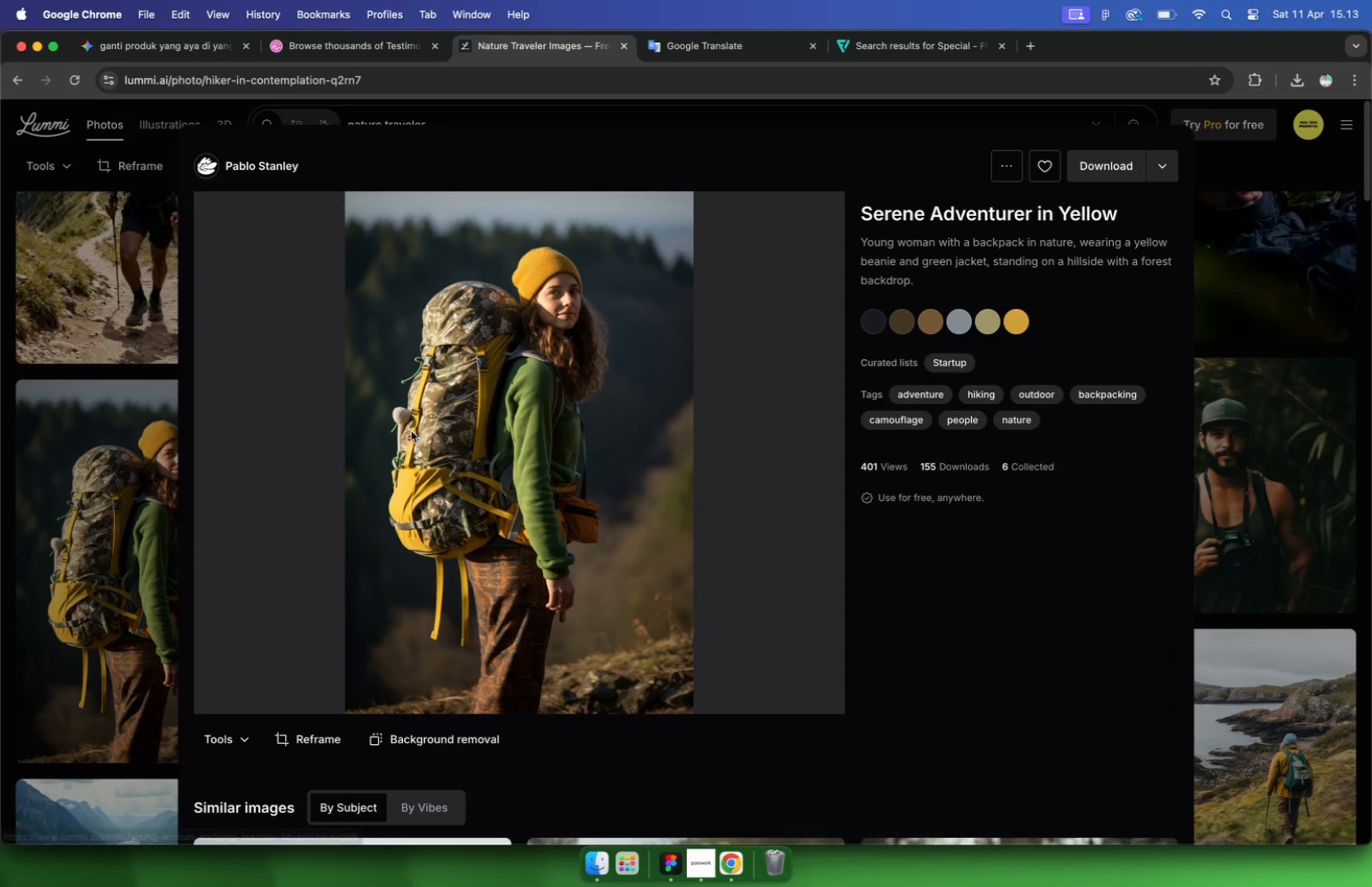 
right_click([447, 411])
 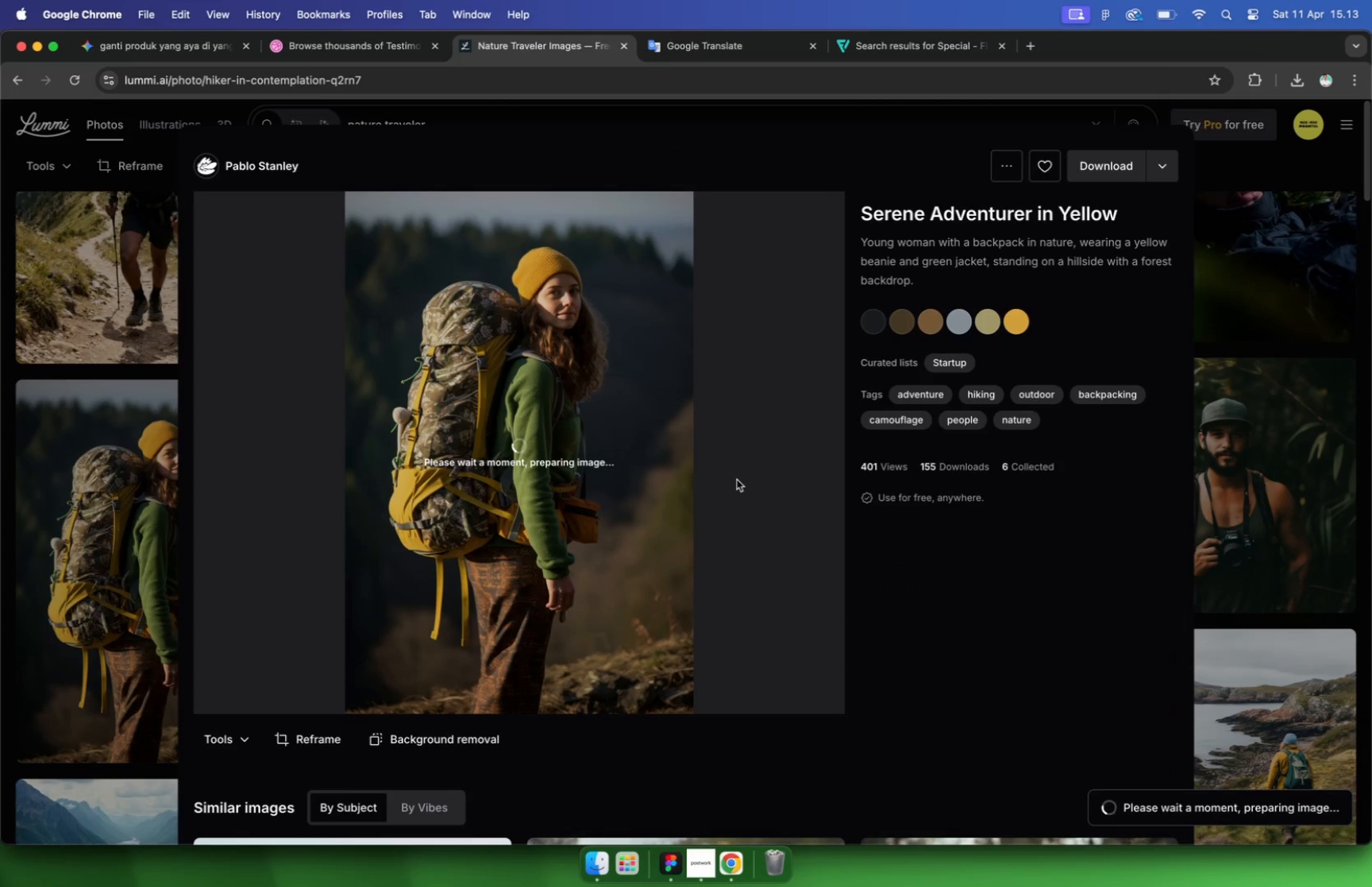 
left_click([671, 866])
 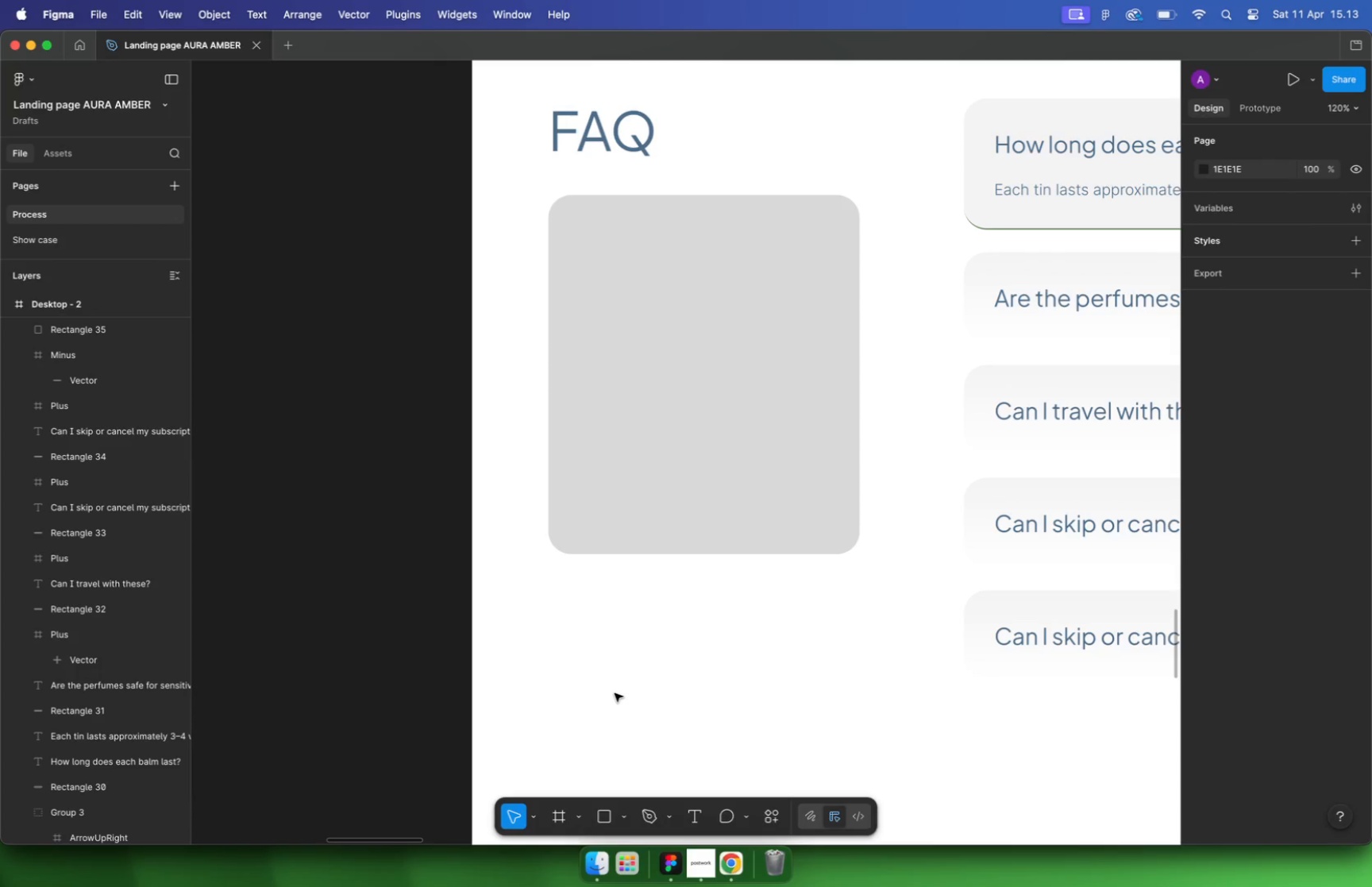 
key(Meta+V)
 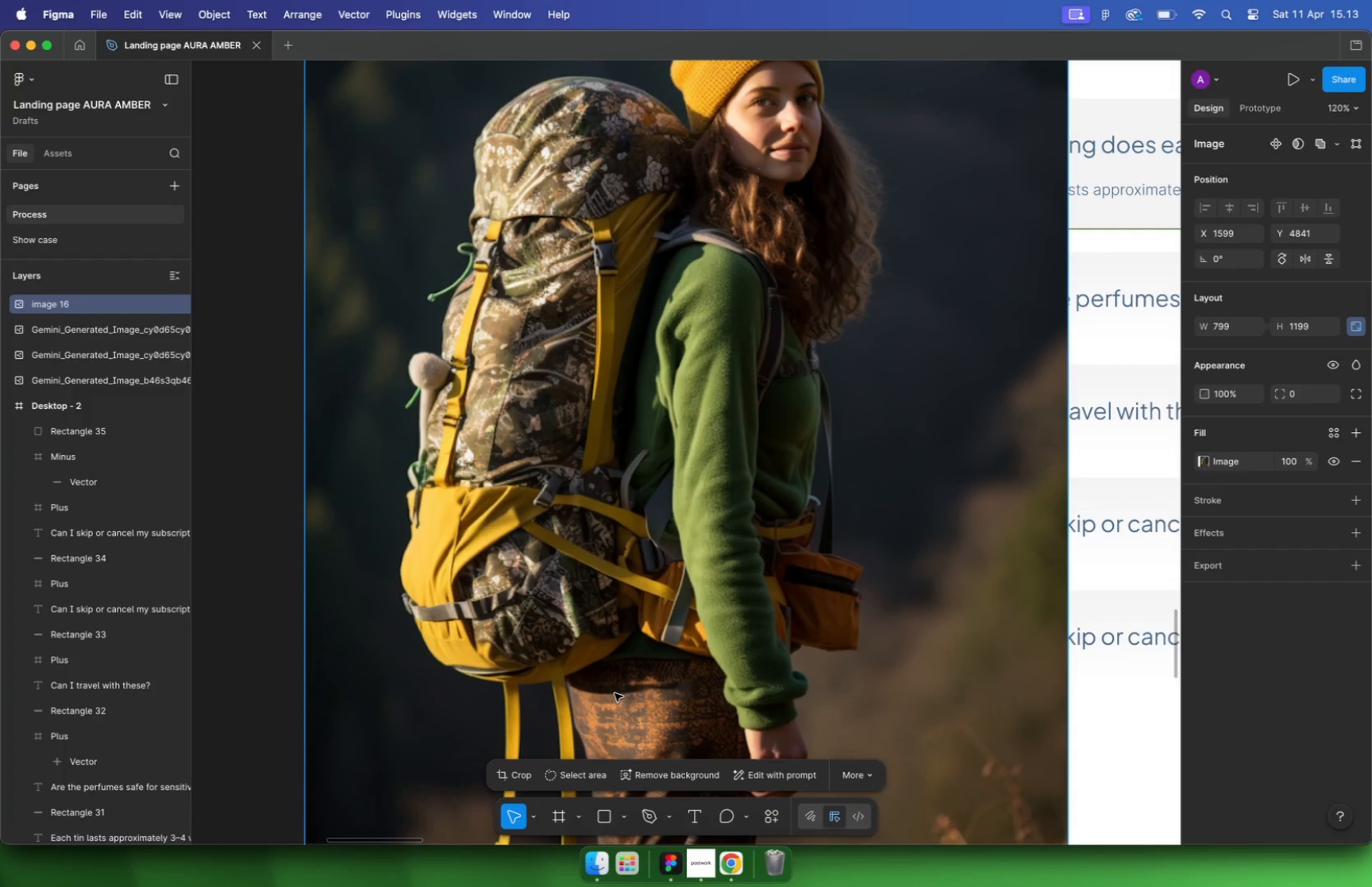 
hold_key(key=CommandLeft, duration=0.47)
scroll: coordinate [536, 572], scroll_direction: down, amount: 24.0
 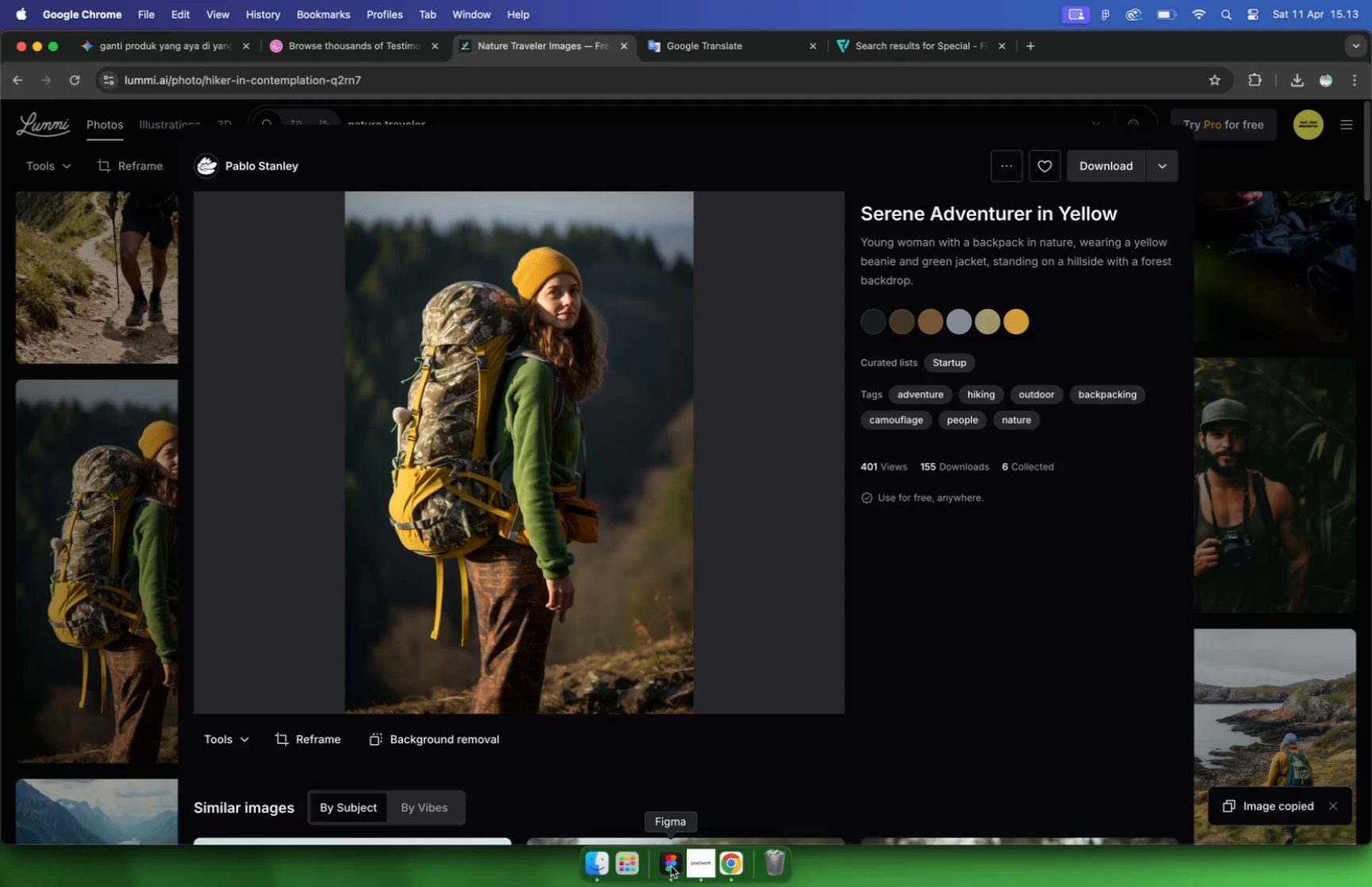 
left_click_drag(start_coordinate=[621, 528], to_coordinate=[904, 422])
 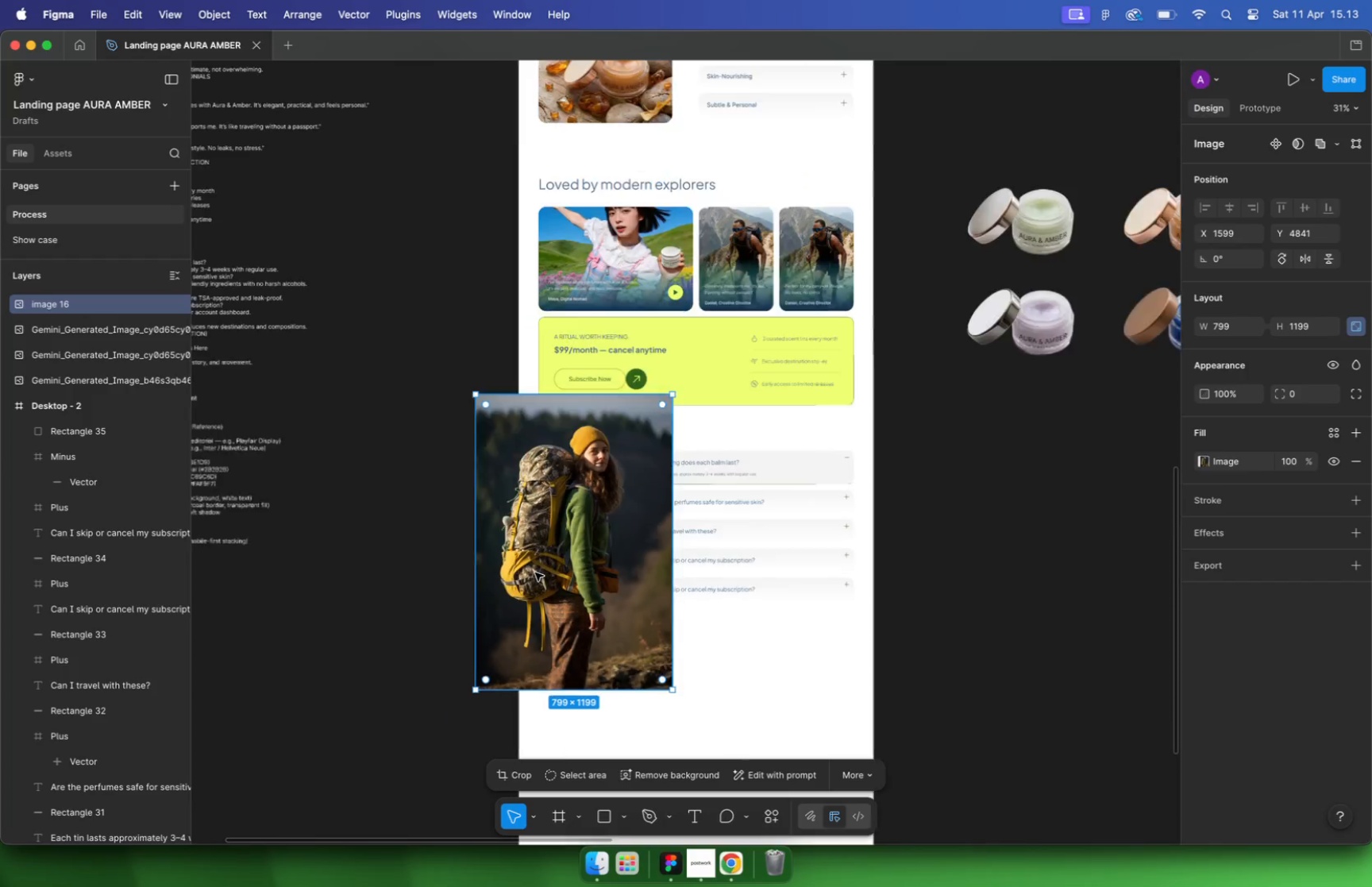 
hold_key(key=CommandLeft, duration=1.56)
scroll: coordinate [850, 406], scroll_direction: none, amount: 0.0
 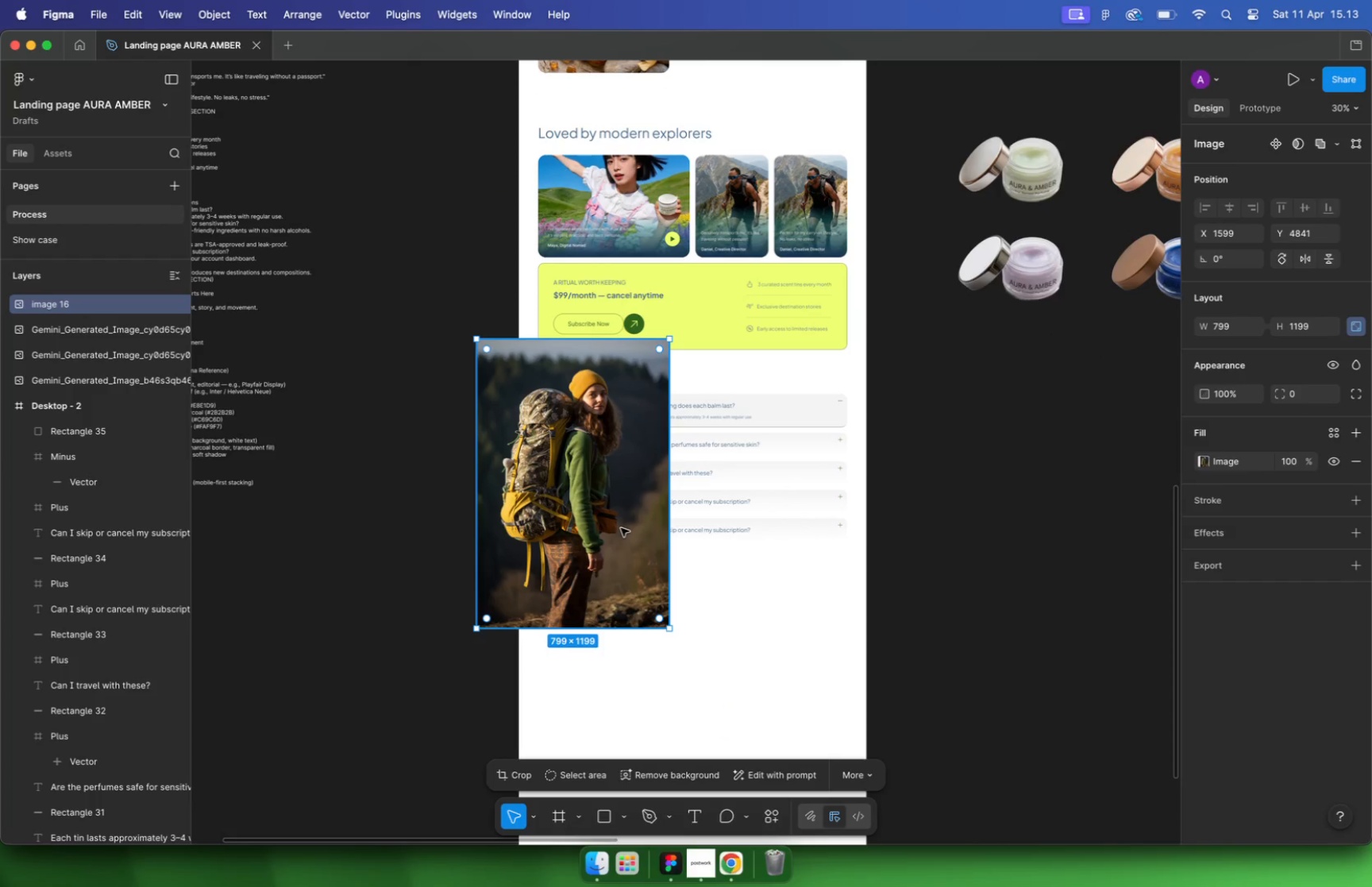 
left_click_drag(start_coordinate=[834, 757], to_coordinate=[743, 562])
 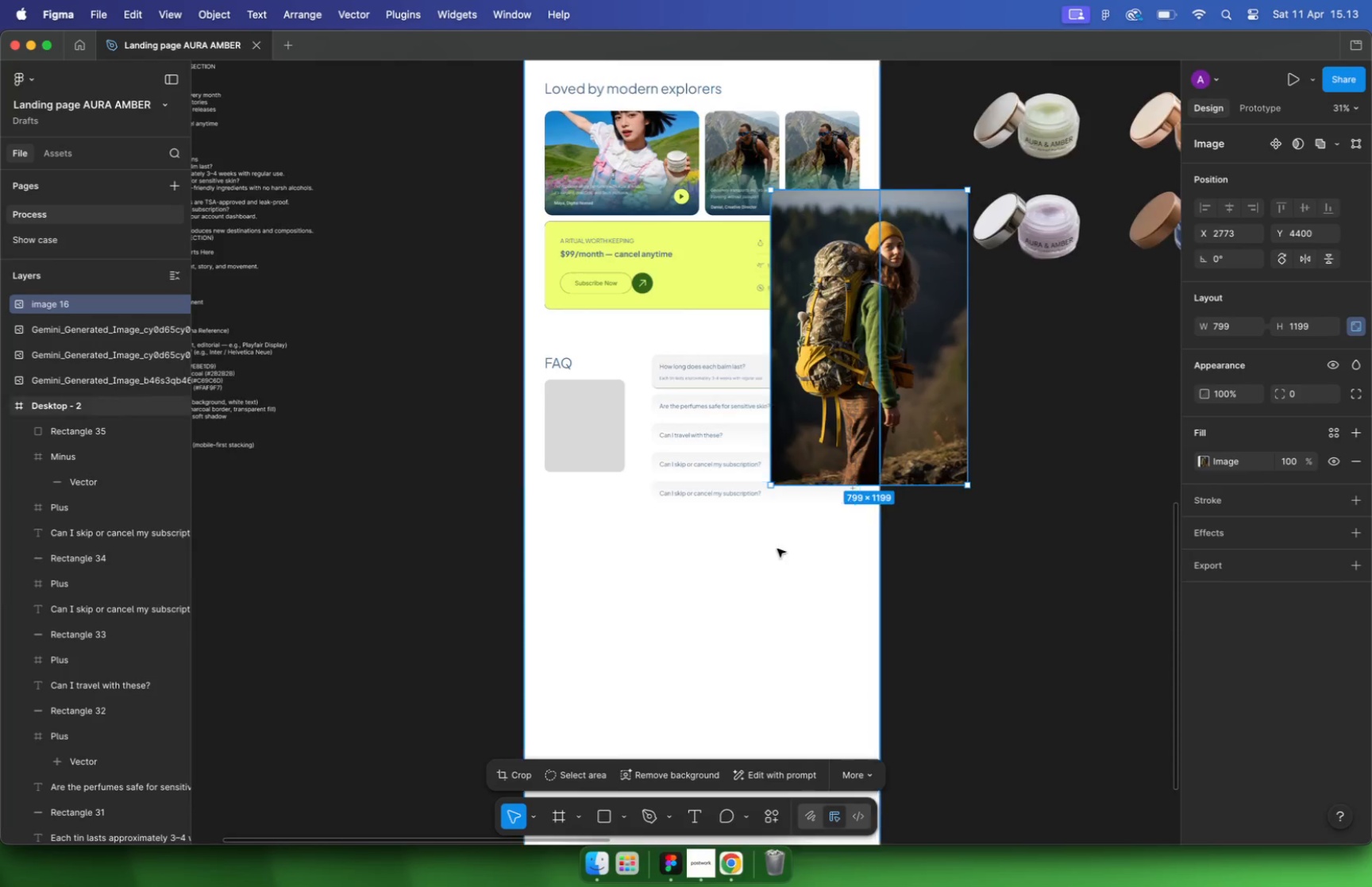 
hold_key(key=ShiftLeft, duration=0.48)
 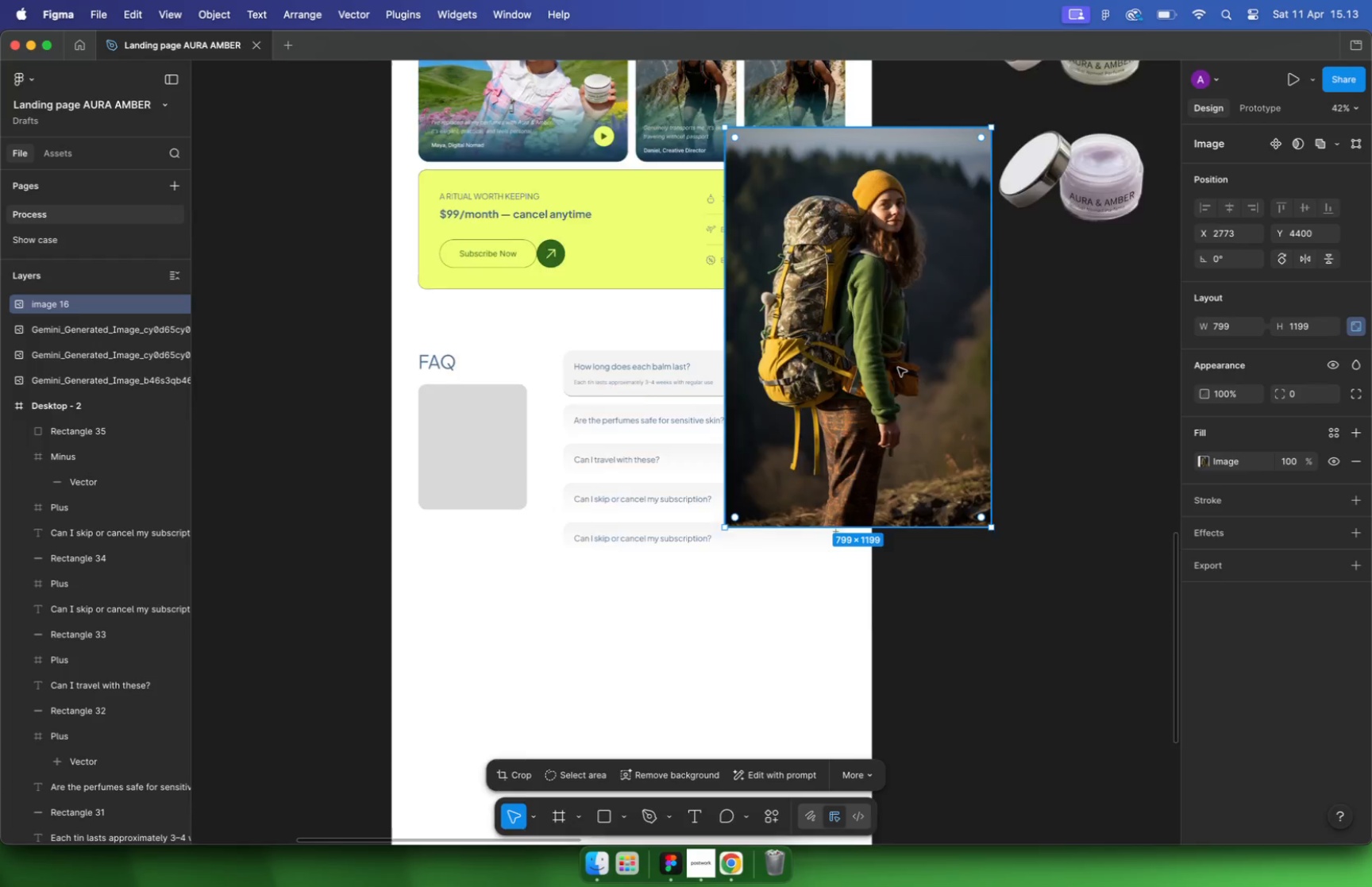 
hold_key(key=CommandLeft, duration=0.44)
scroll: coordinate [699, 455], scroll_direction: up, amount: 17.0
 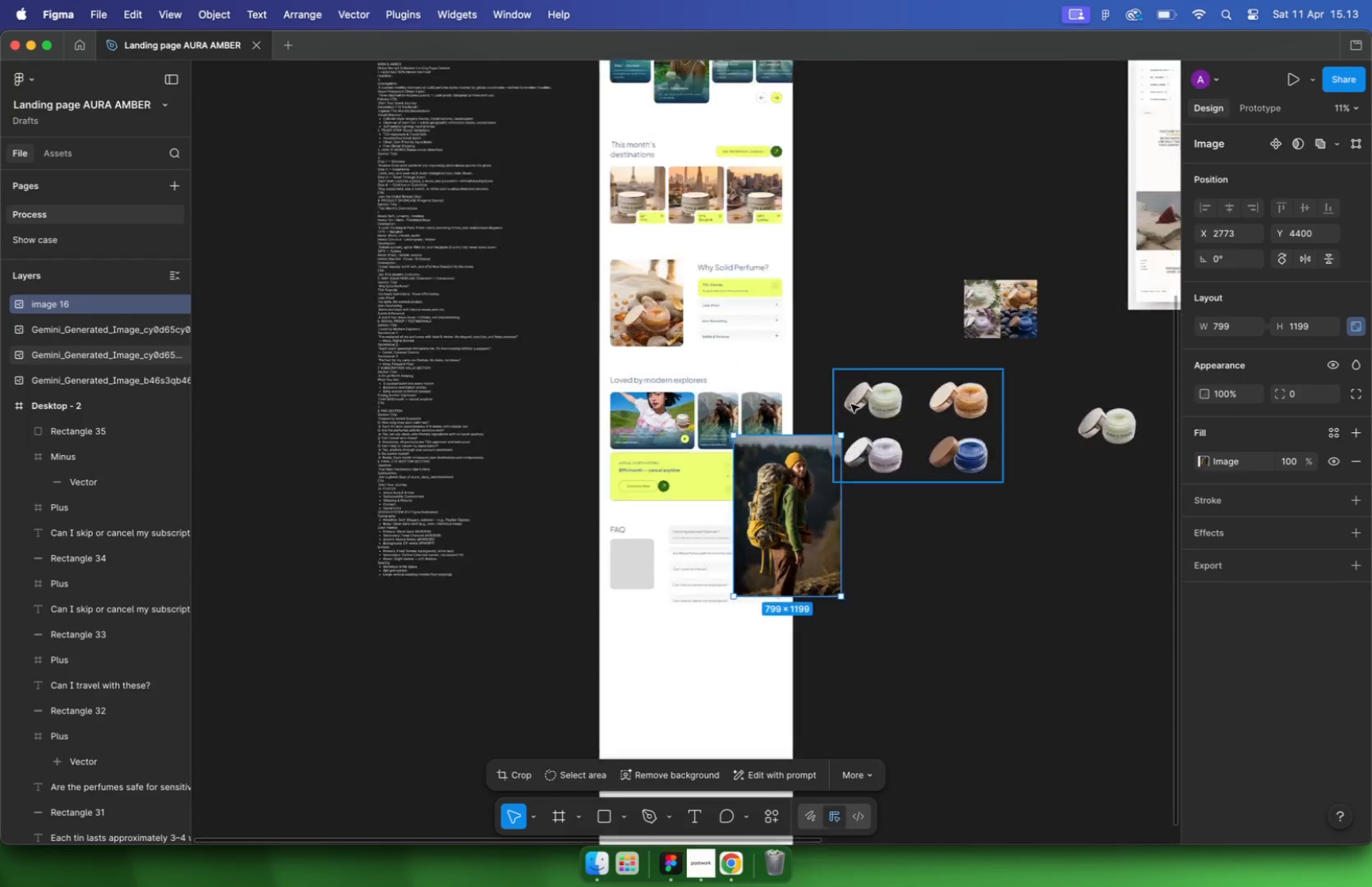 
left_click_drag(start_coordinate=[693, 593], to_coordinate=[686, 372])
 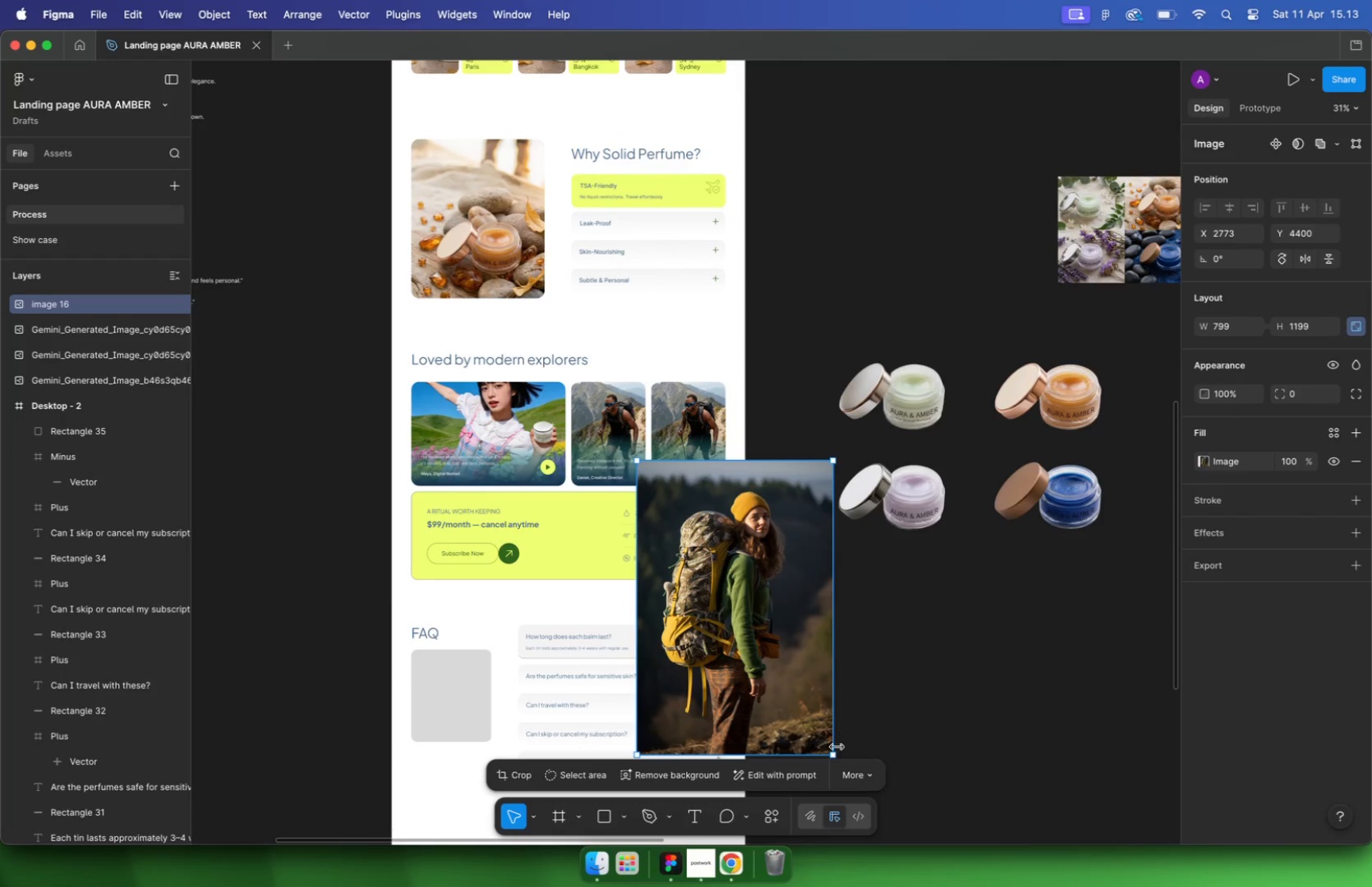 
key(Meta+X)
 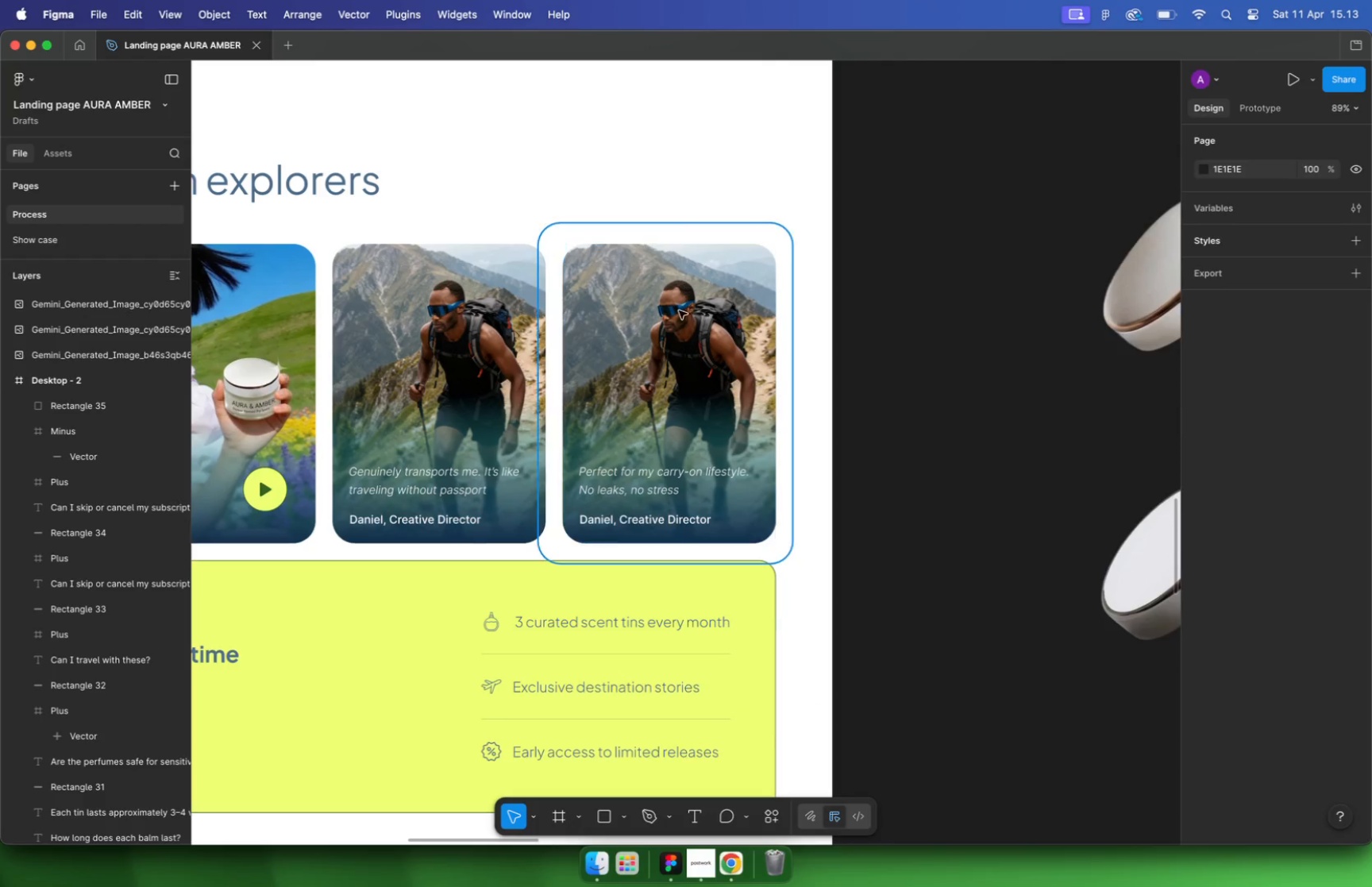 
hold_key(key=CommandLeft, duration=0.44)
left_click([678, 308])
 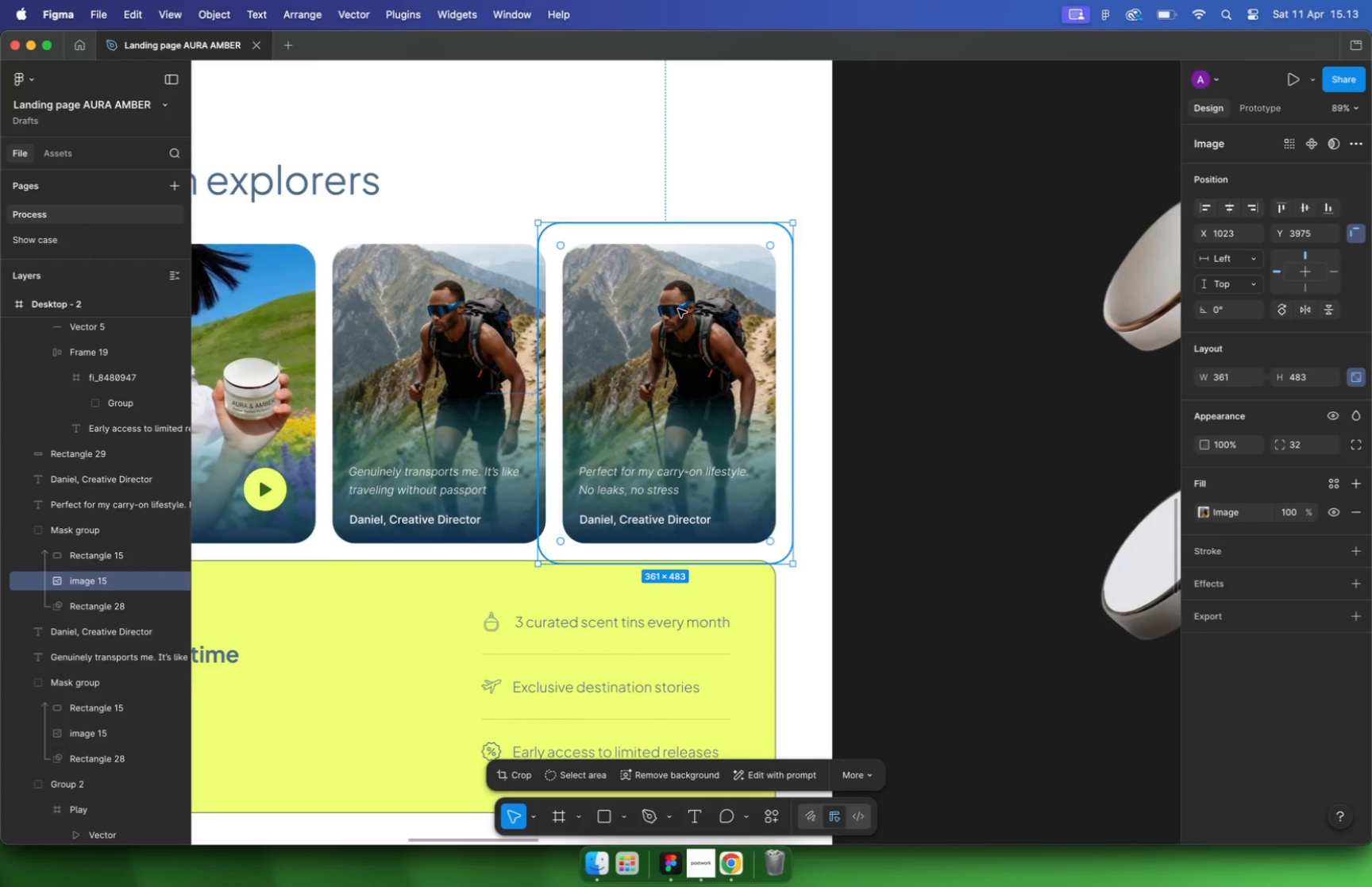 
key(Meta+V)
 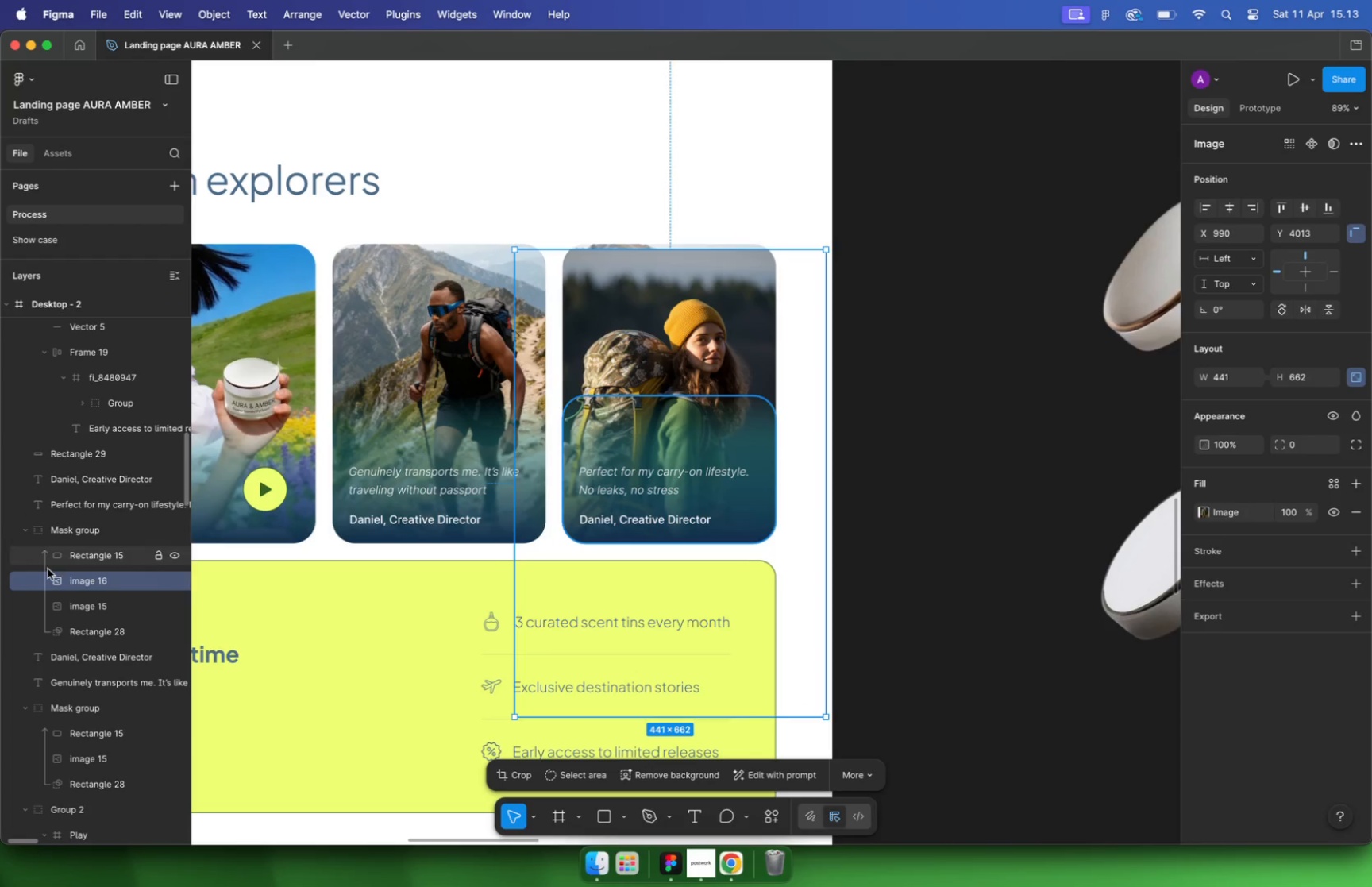 
left_click([79, 608])
 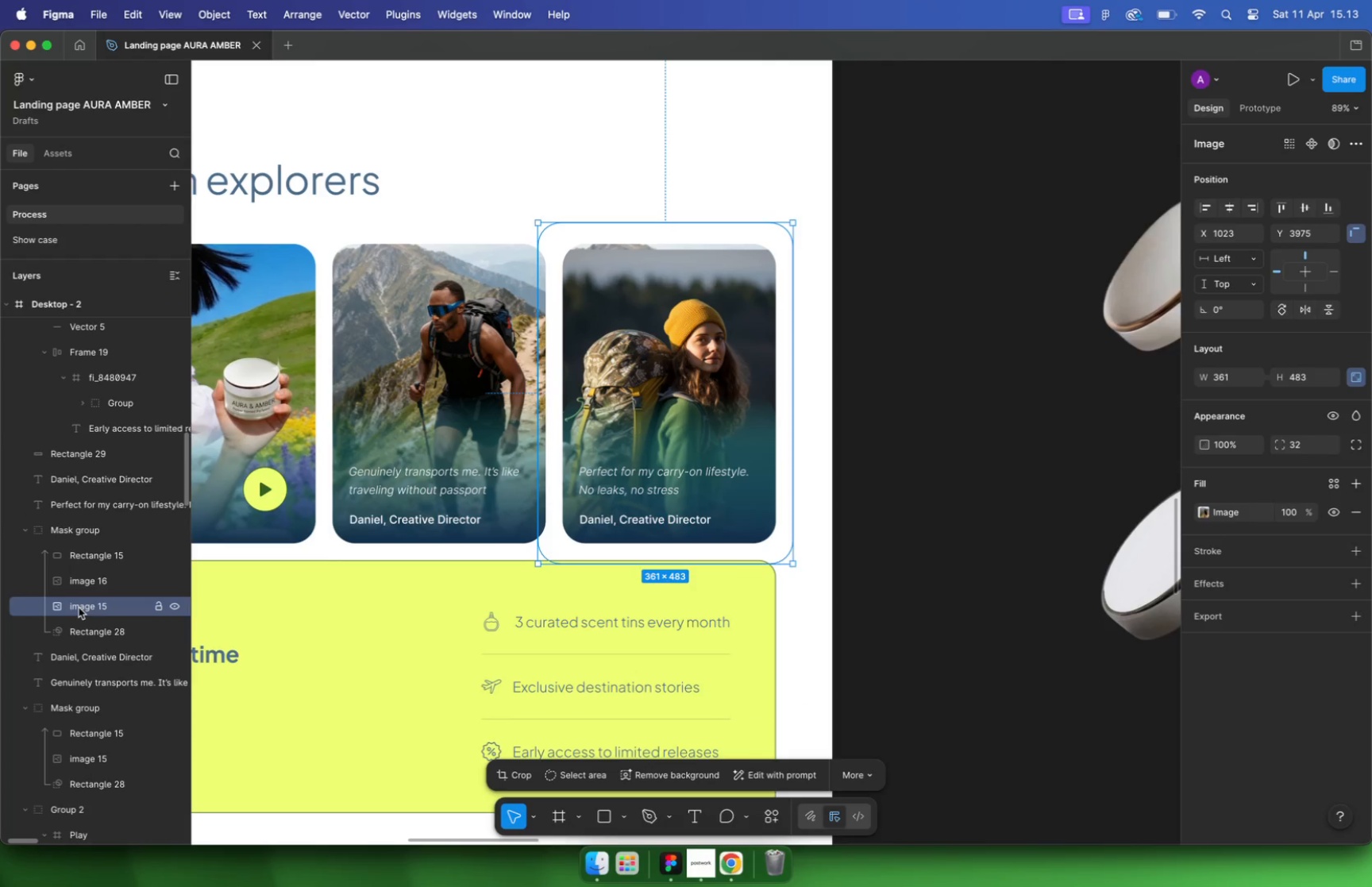 
key(Backspace)
 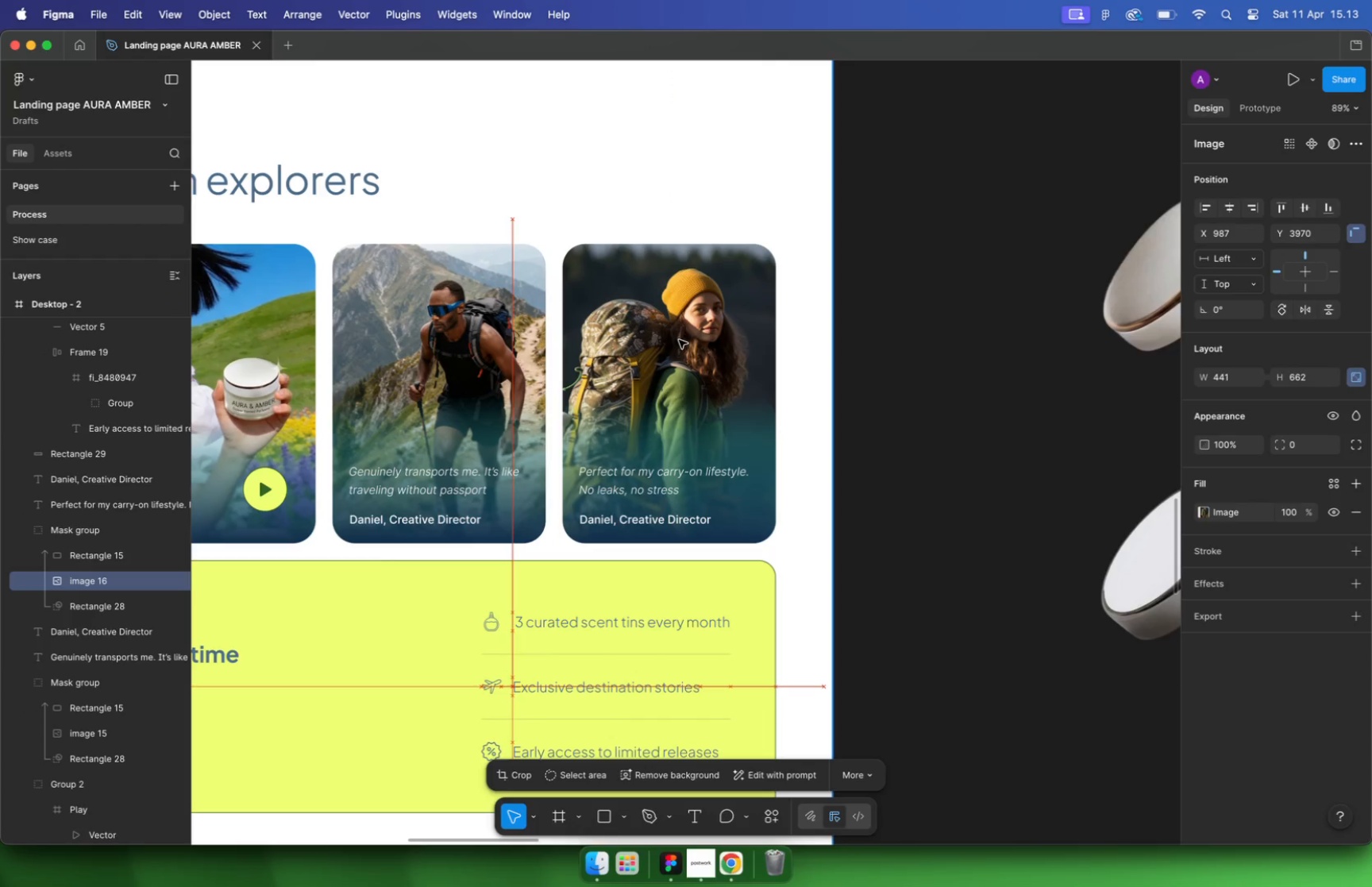 
hold_key(key=CommandLeft, duration=1.07)
 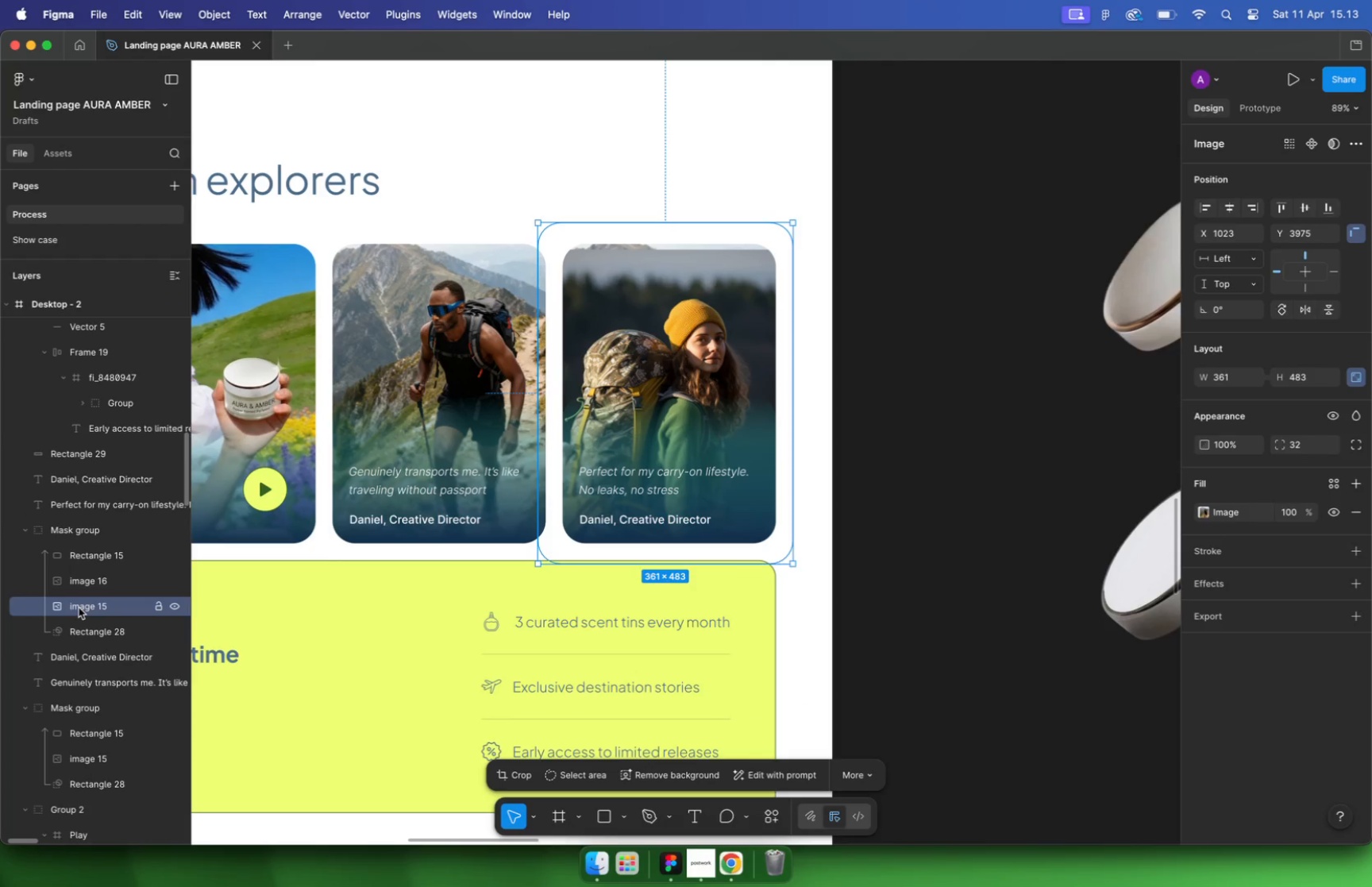 
left_click_drag(start_coordinate=[683, 371], to_coordinate=[676, 340])
 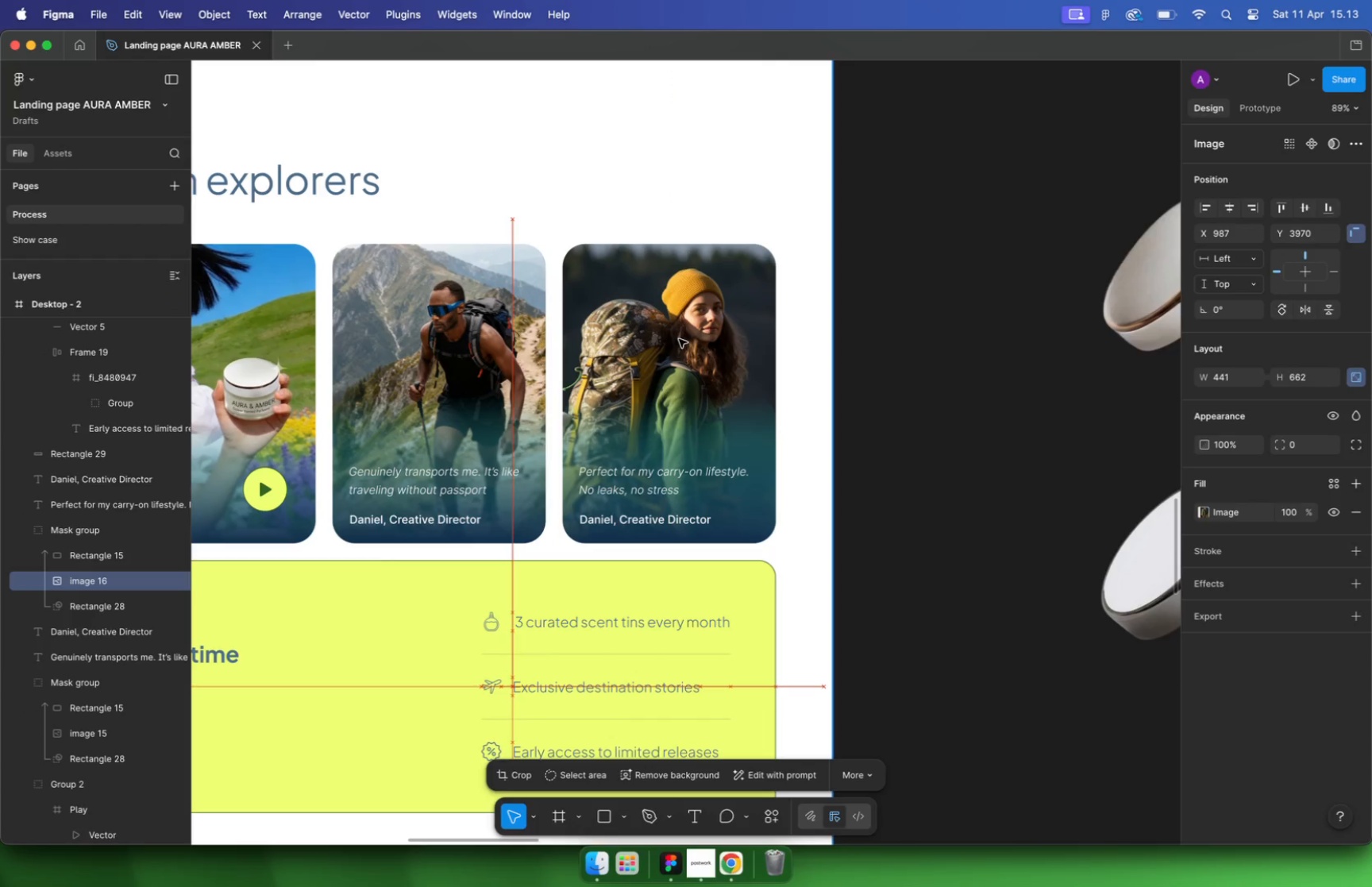 
left_click([904, 371])
 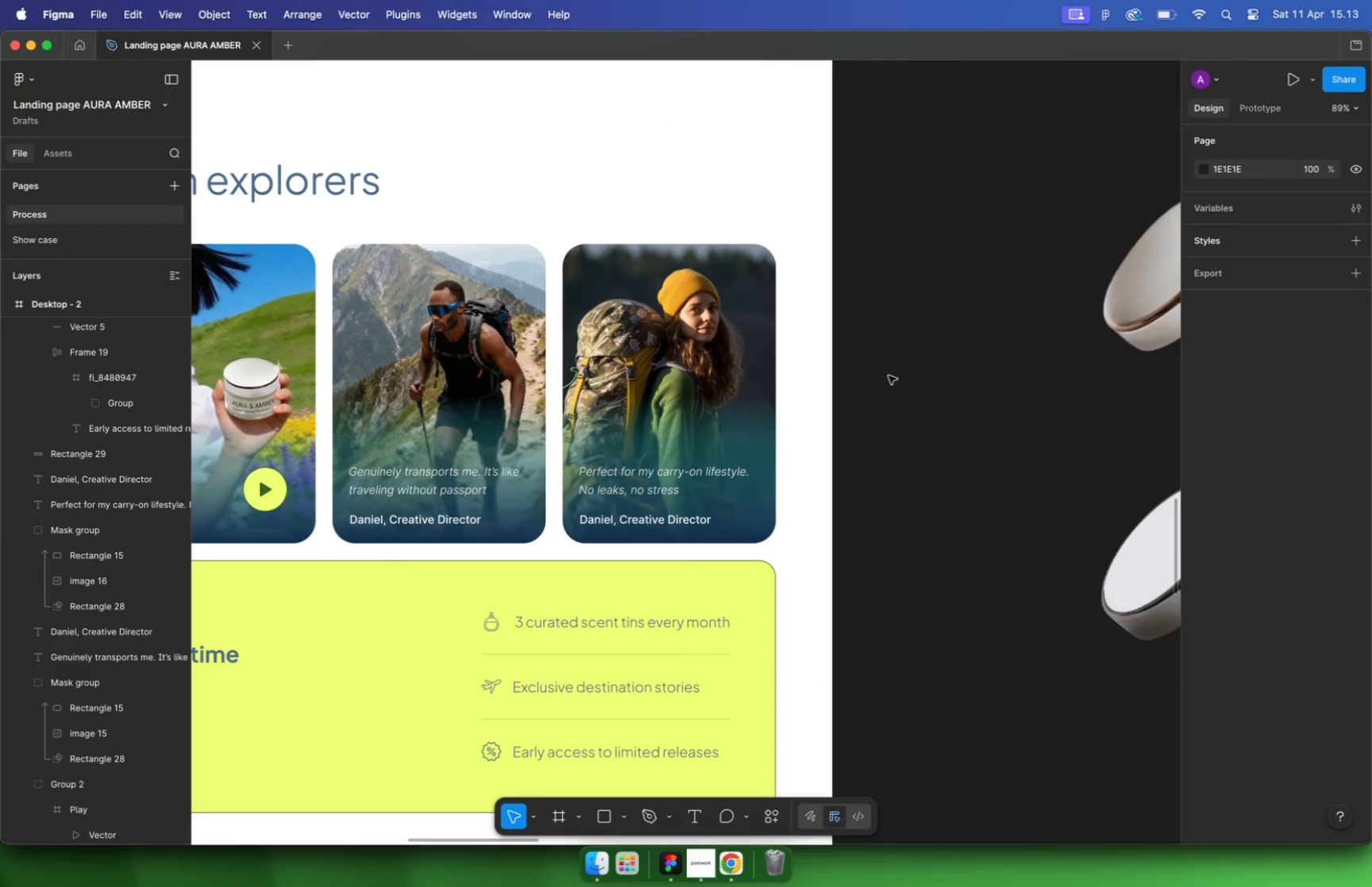 
hold_key(key=CommandLeft, duration=0.48)
left_click([714, 344])
 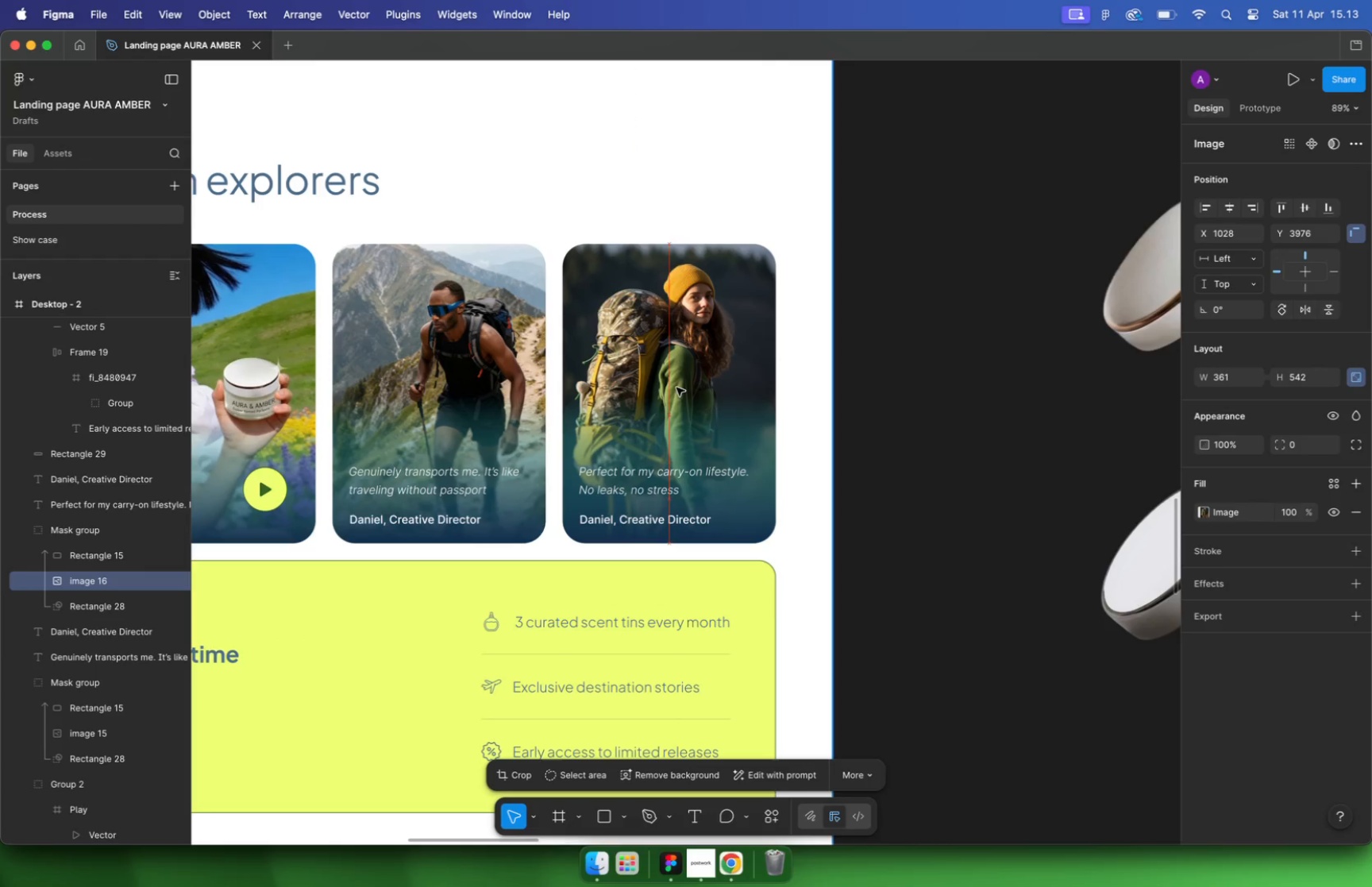 
left_click_drag(start_coordinate=[821, 685], to_coordinate=[748, 602])
 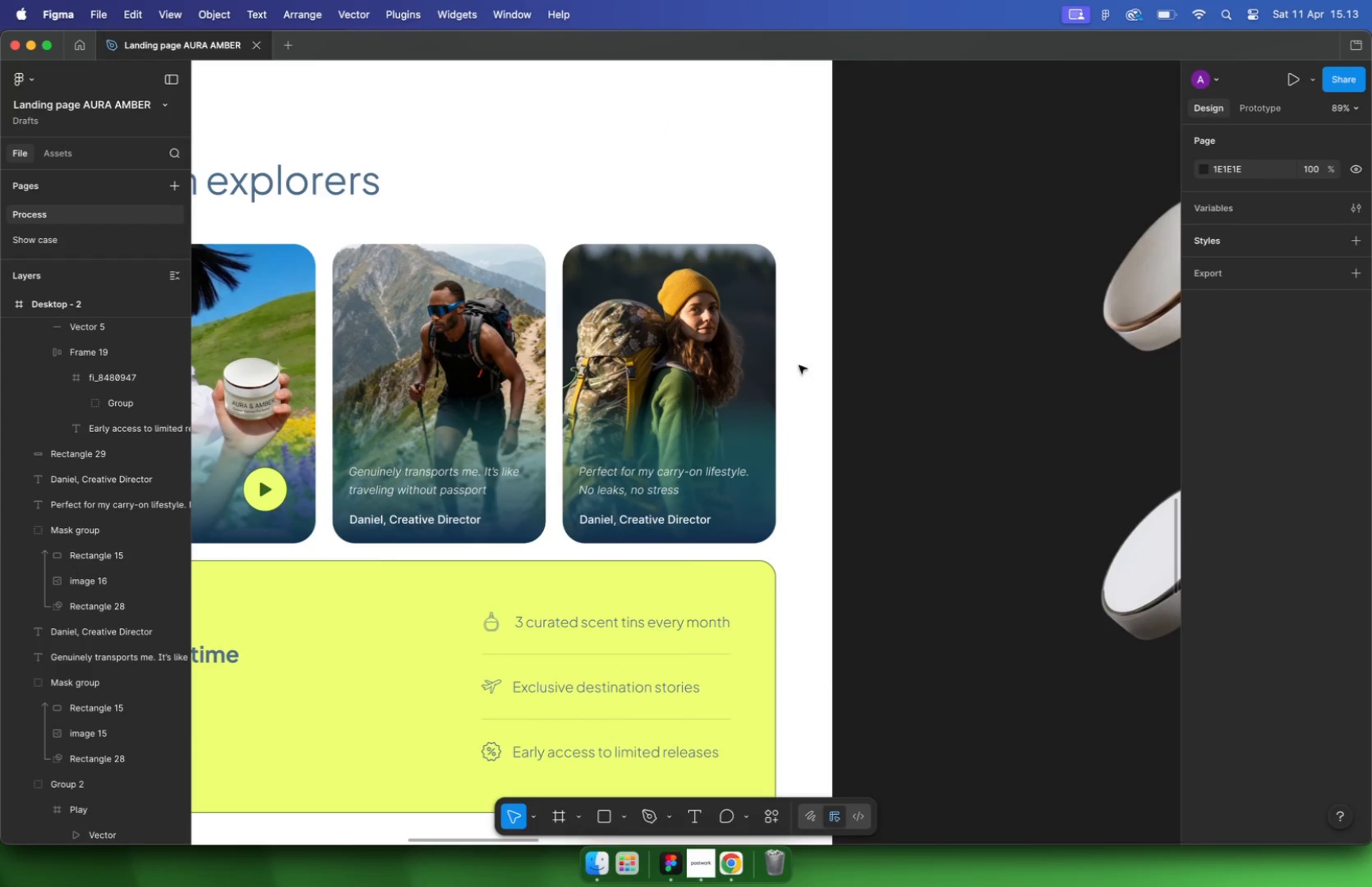 
hold_key(key=ShiftLeft, duration=0.58)
 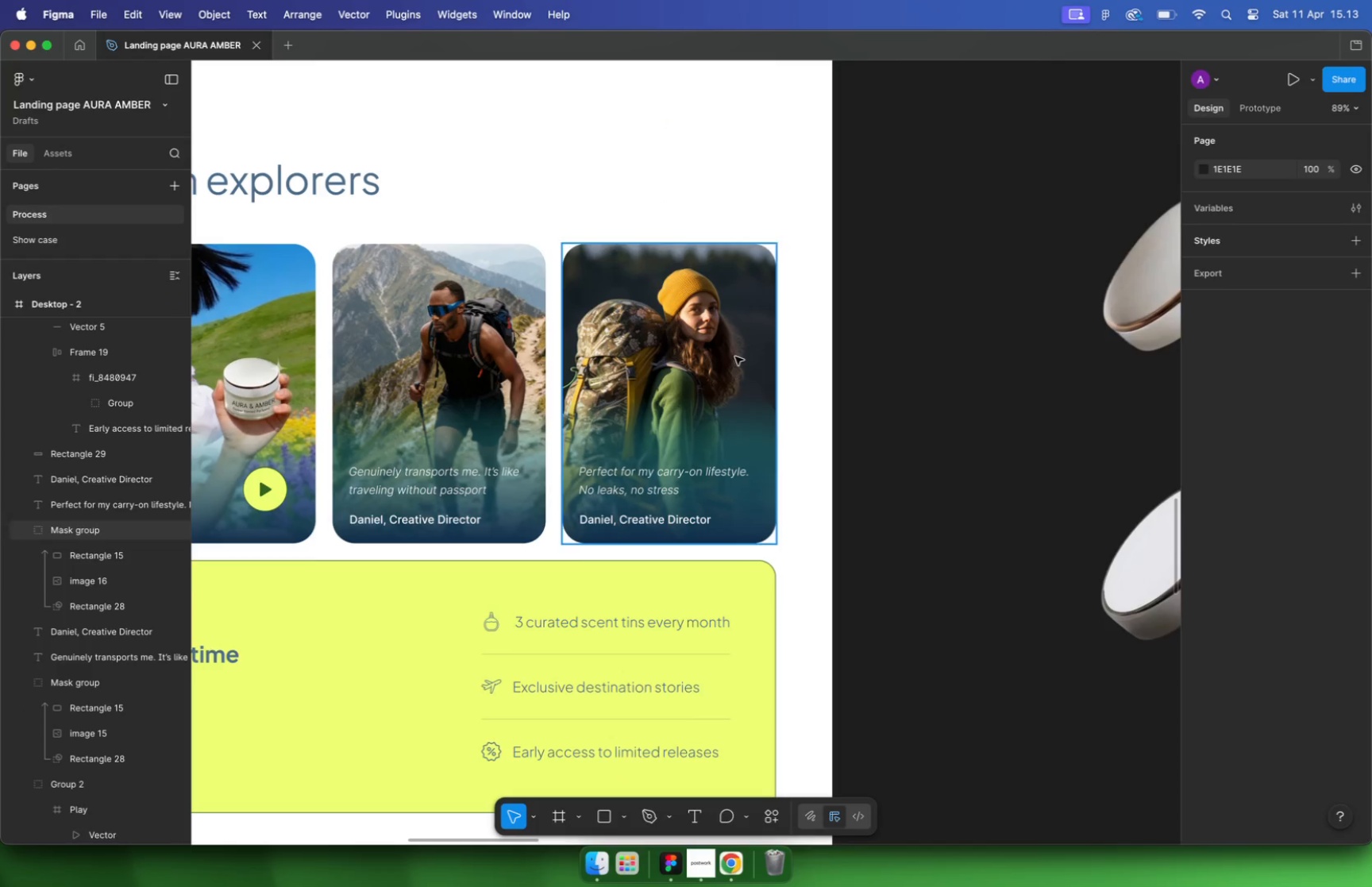 
left_click_drag(start_coordinate=[642, 384], to_coordinate=[675, 388])
 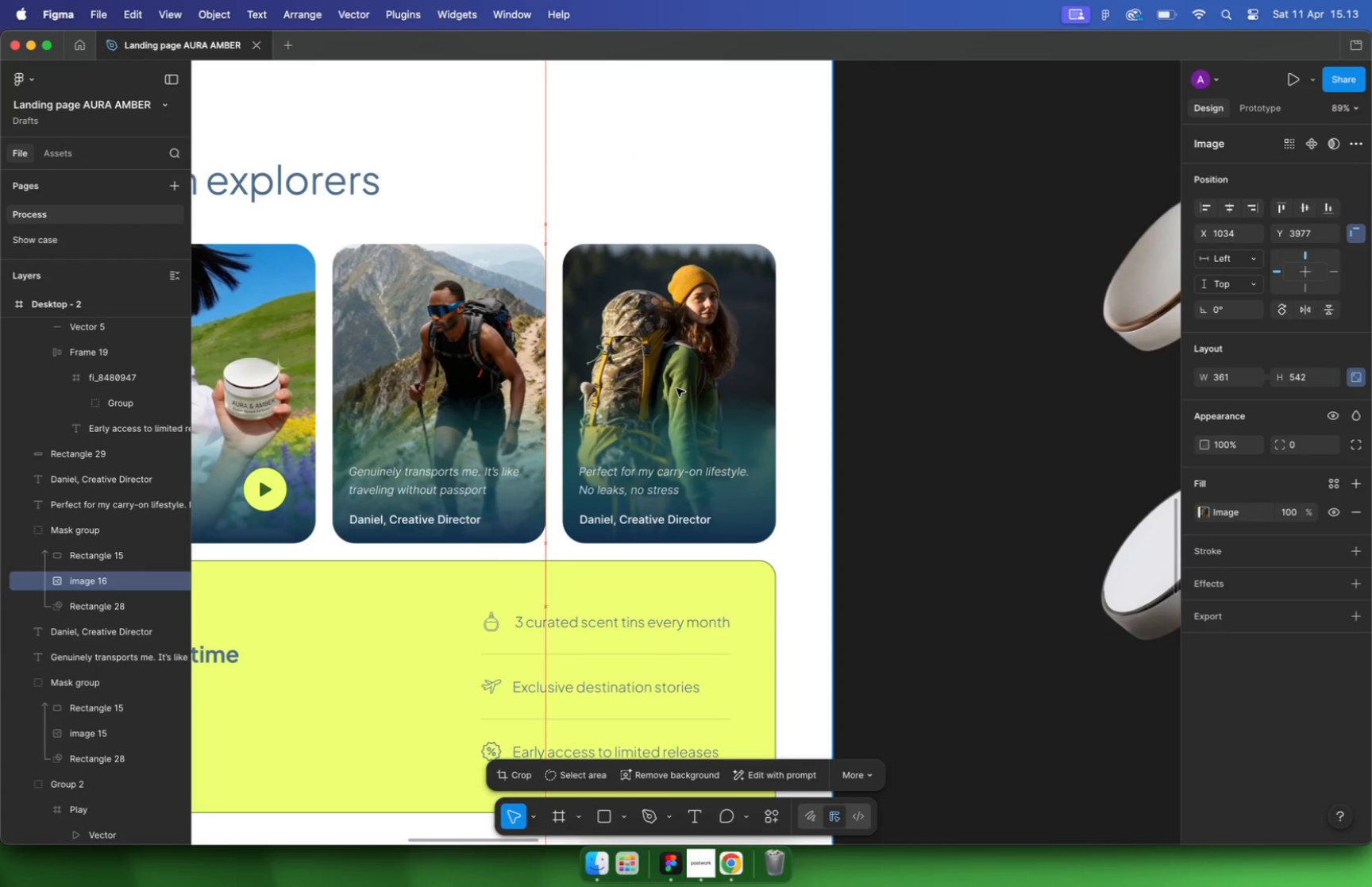 
hold_key(key=CommandLeft, duration=0.4)
left_click([694, 341])
 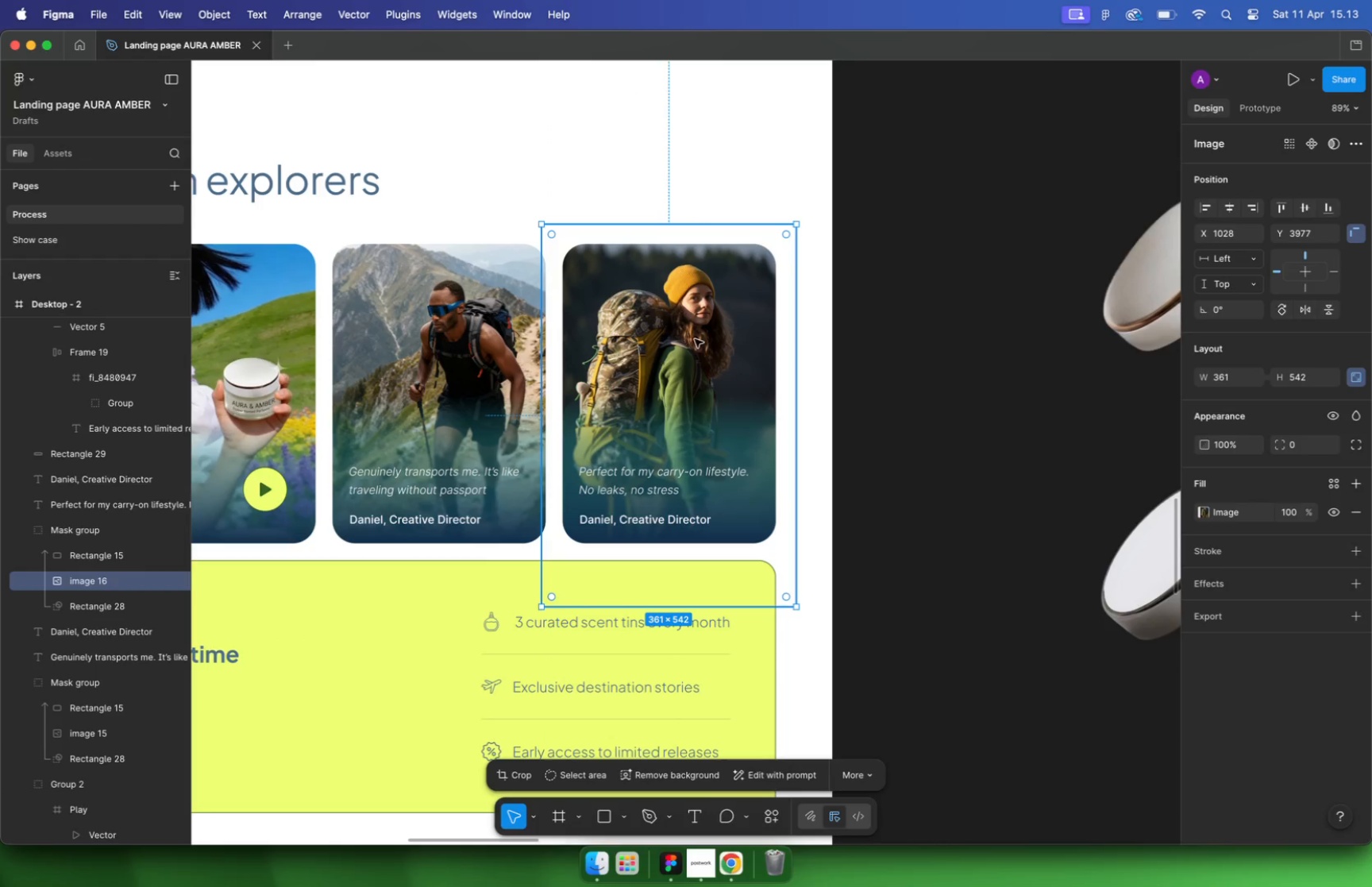 
left_click_drag(start_coordinate=[695, 337], to_coordinate=[699, 351])
 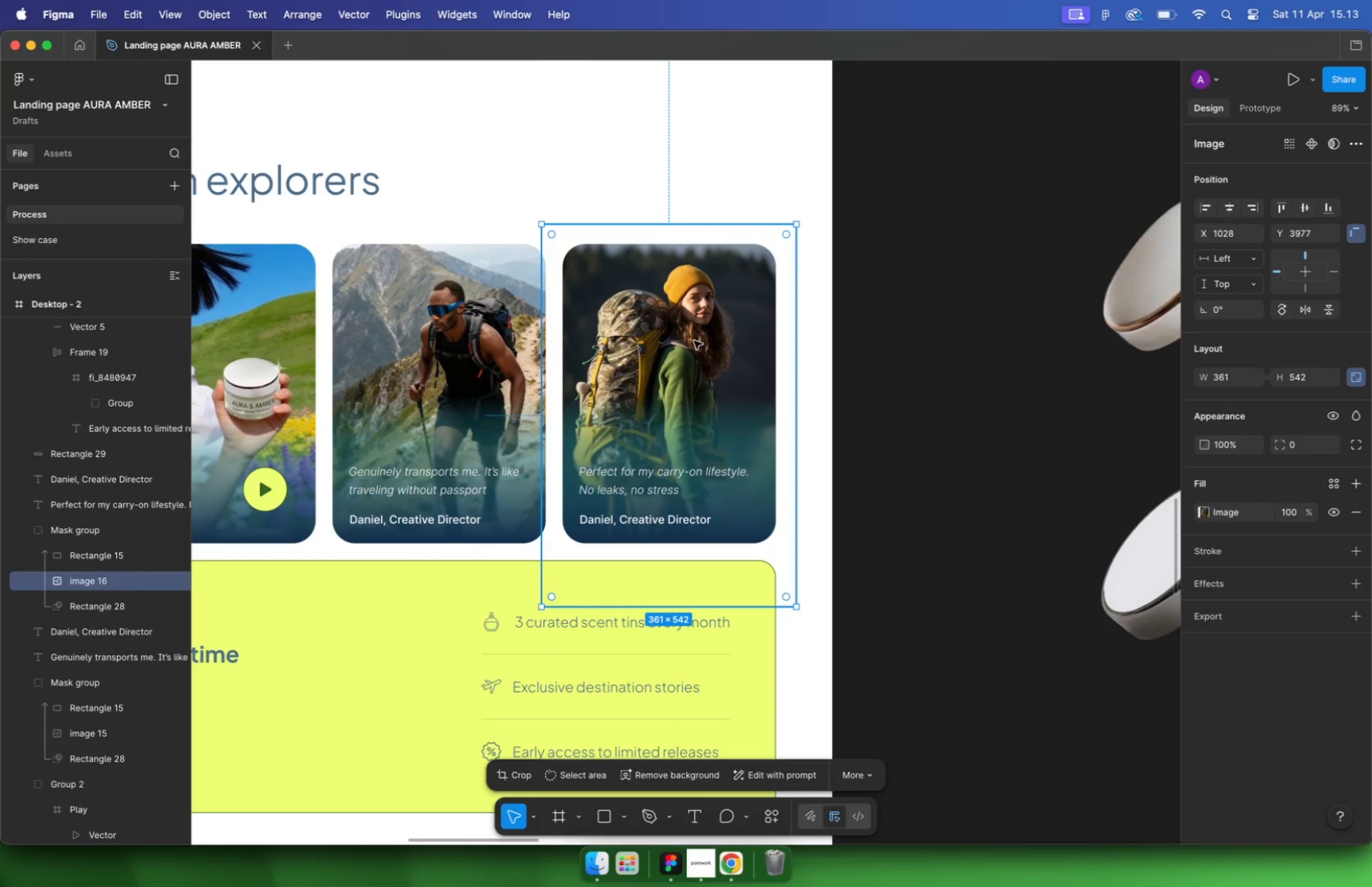 
hold_key(key=ShiftLeft, duration=2.01)
 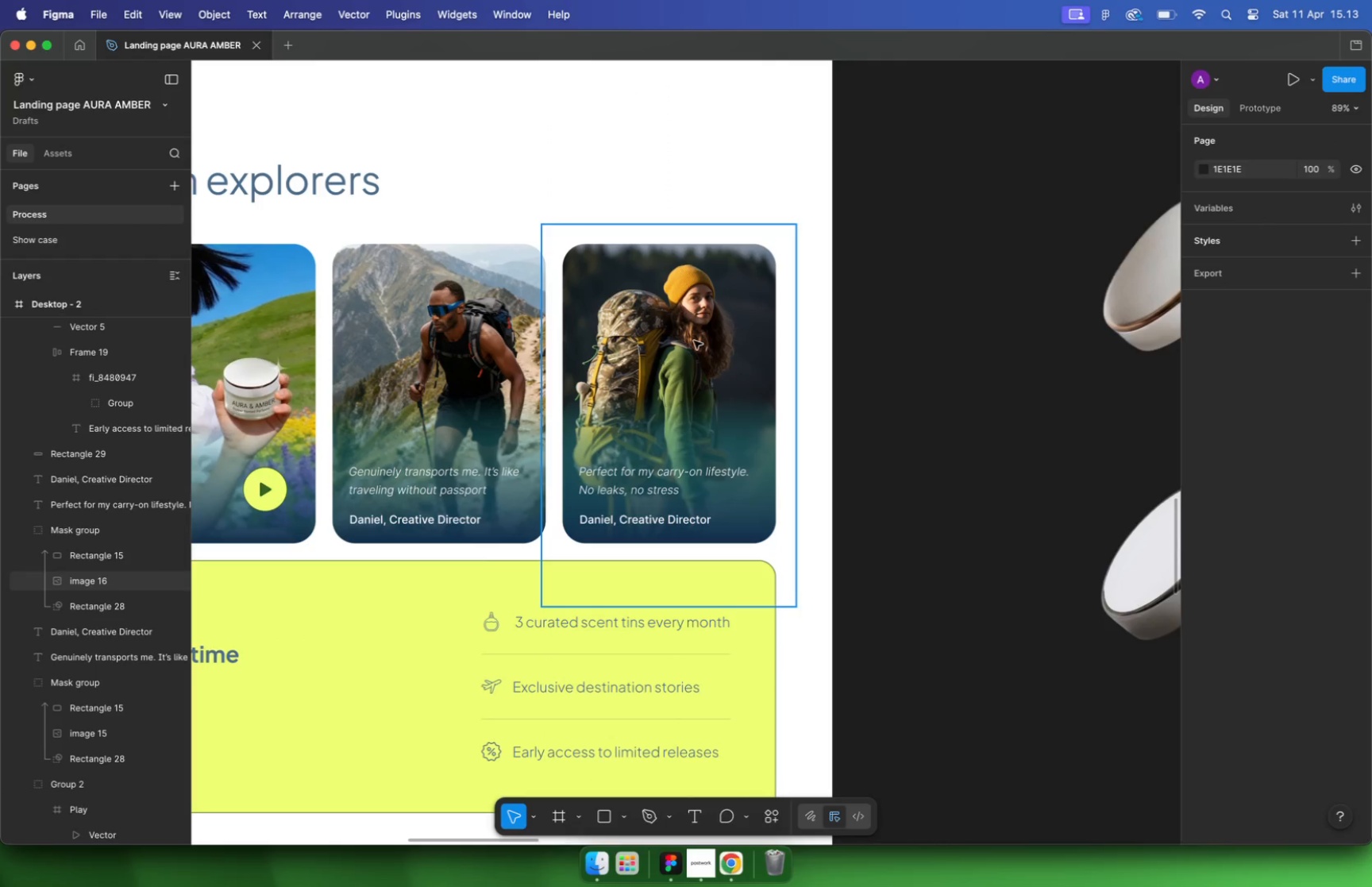 
left_click([890, 405])
 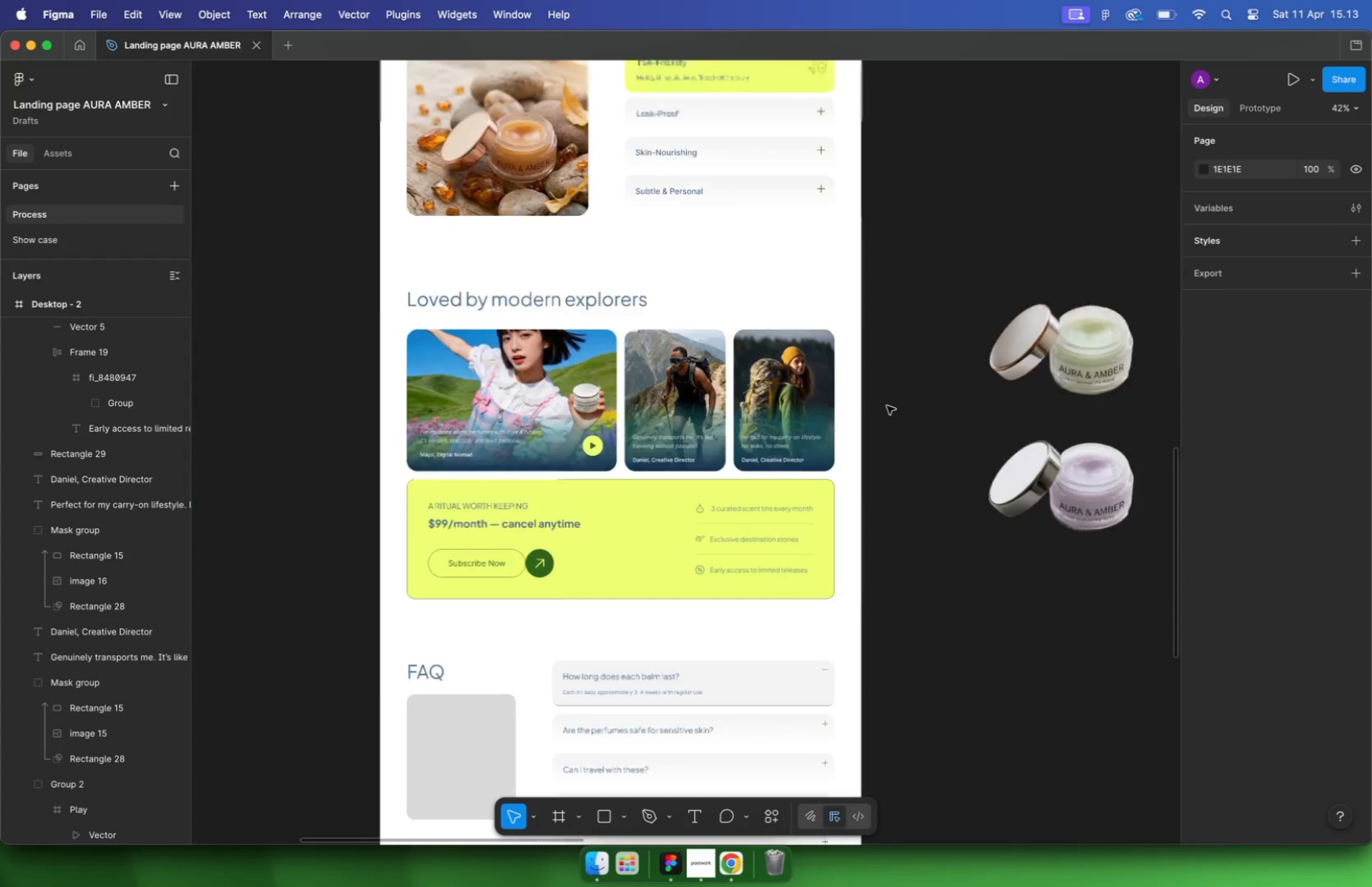 
hold_key(key=CommandLeft, duration=1.68)
scroll: coordinate [887, 406], scroll_direction: down, amount: 11.0
 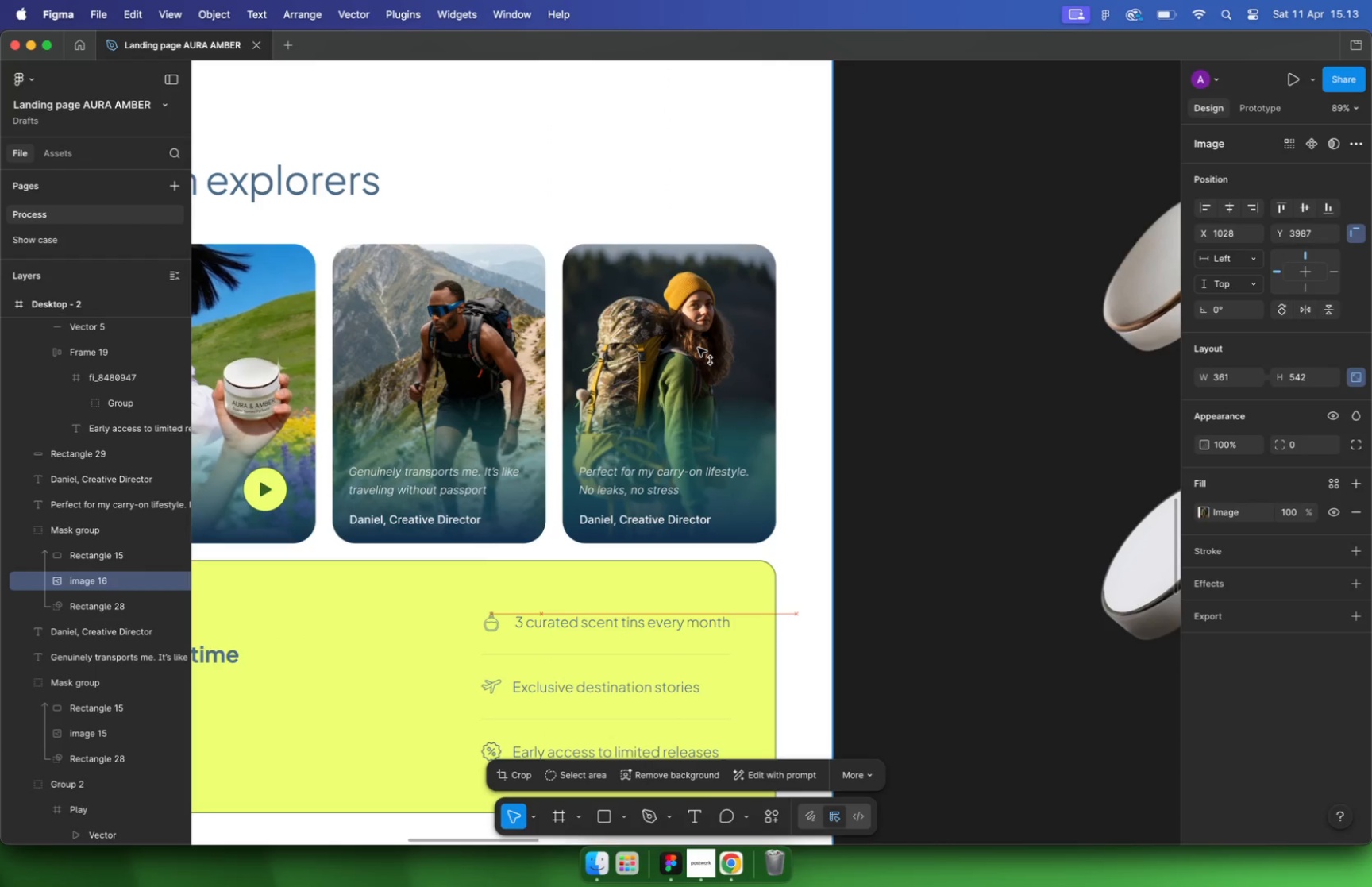 
scroll: coordinate [817, 418], scroll_direction: up, amount: 2.0
 